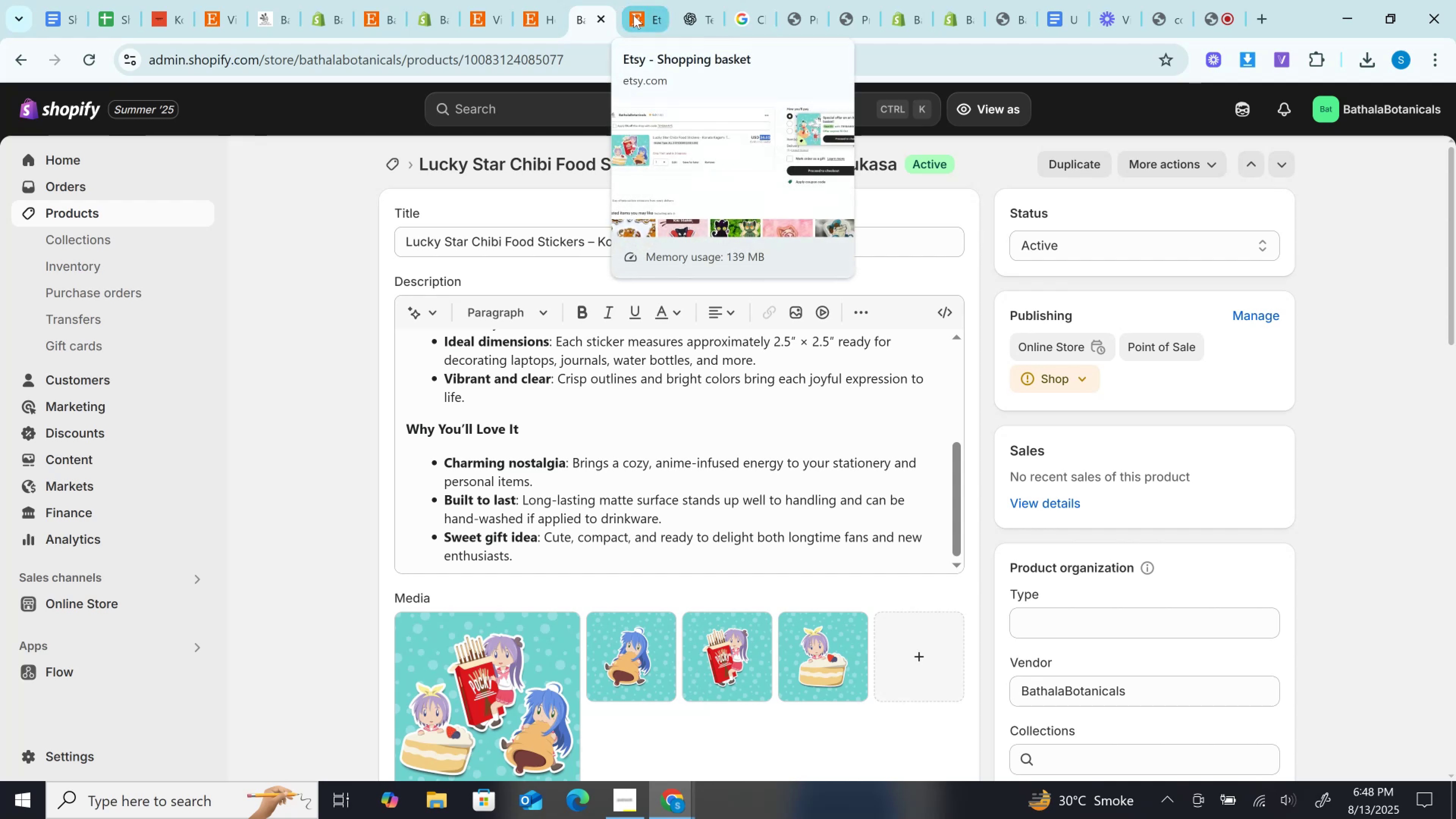 
scroll: coordinate [886, 424], scroll_direction: up, amount: 3.0
 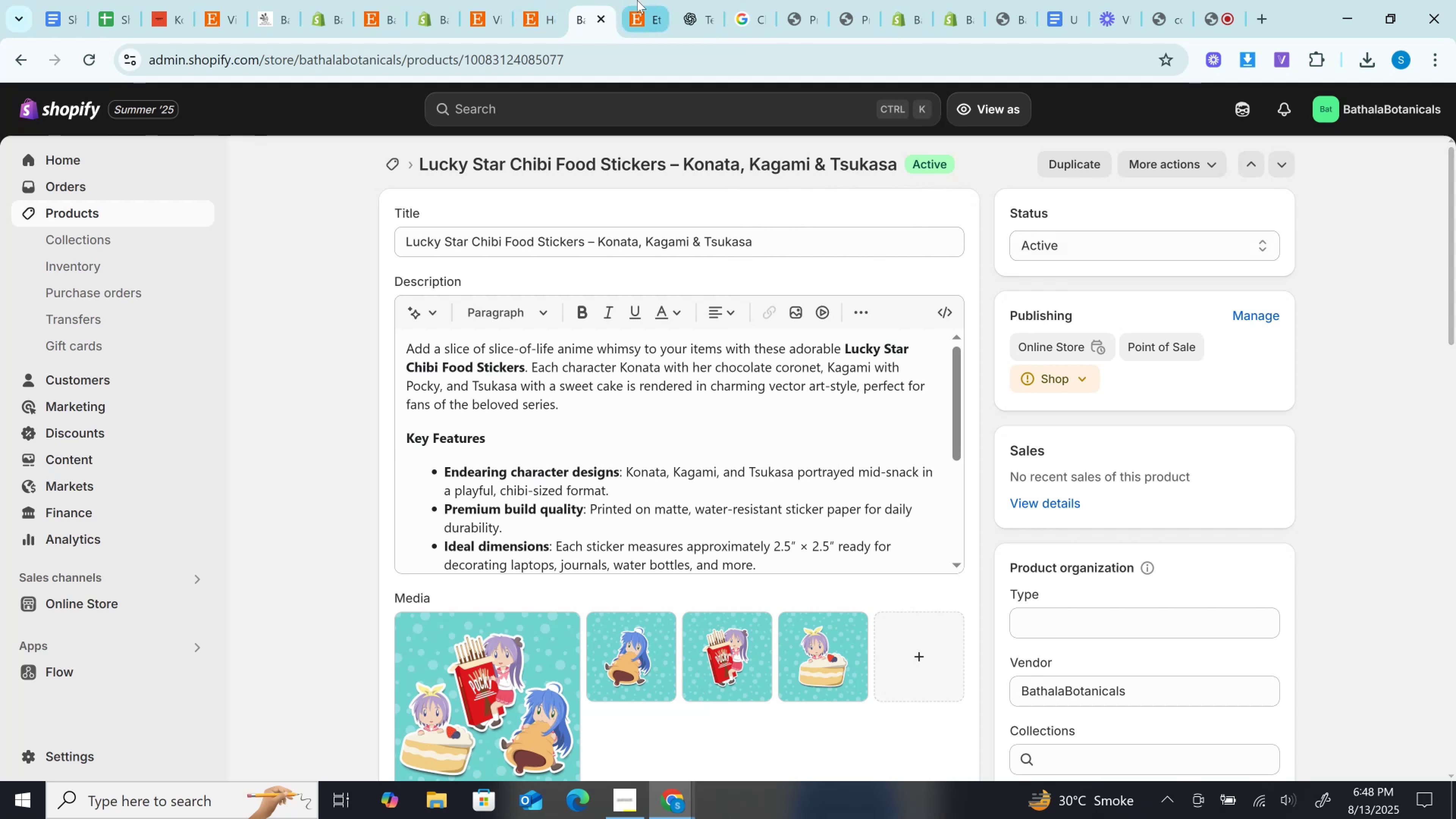 
left_click([637, 0])
 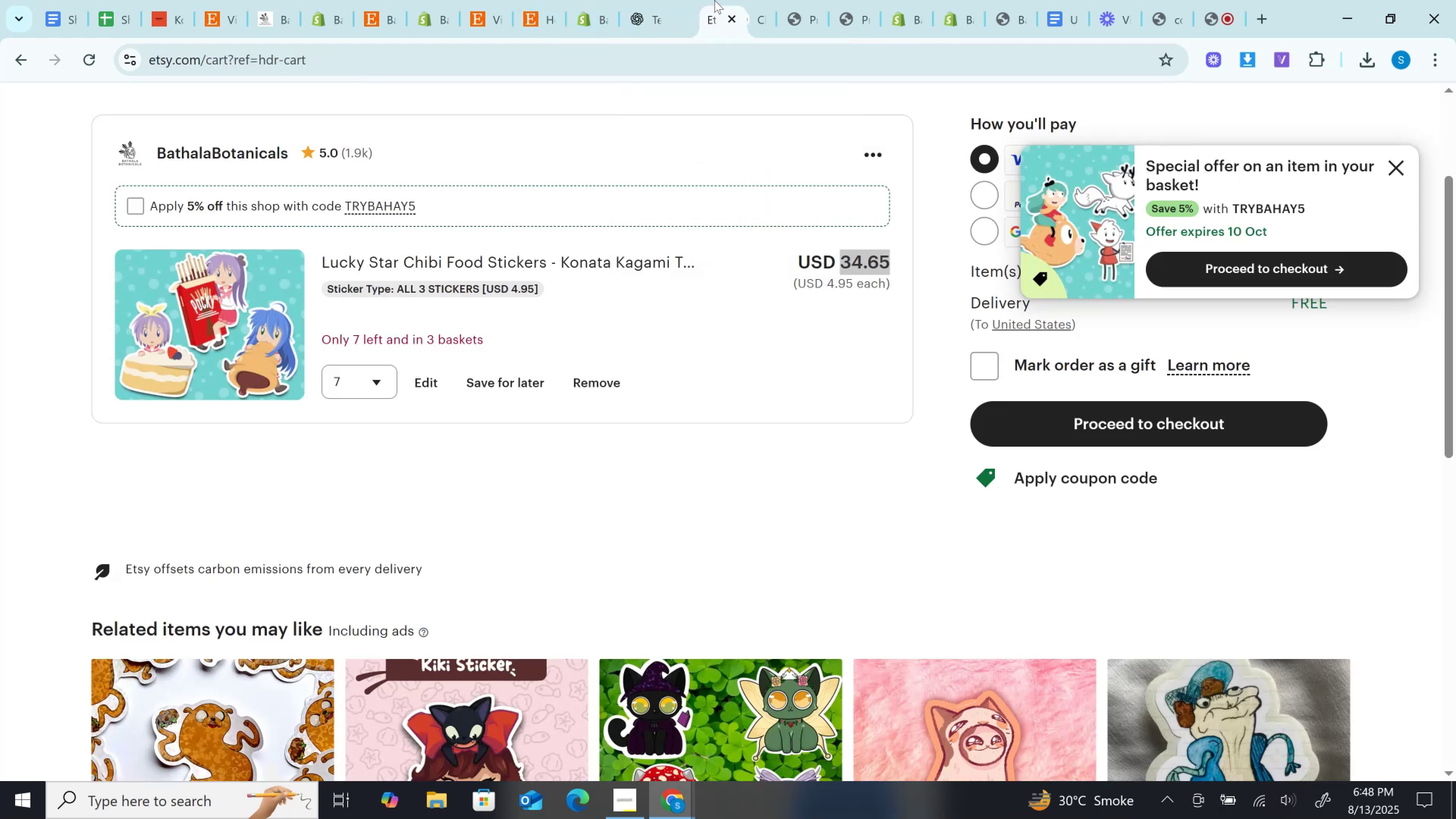 
left_click([541, 0])
 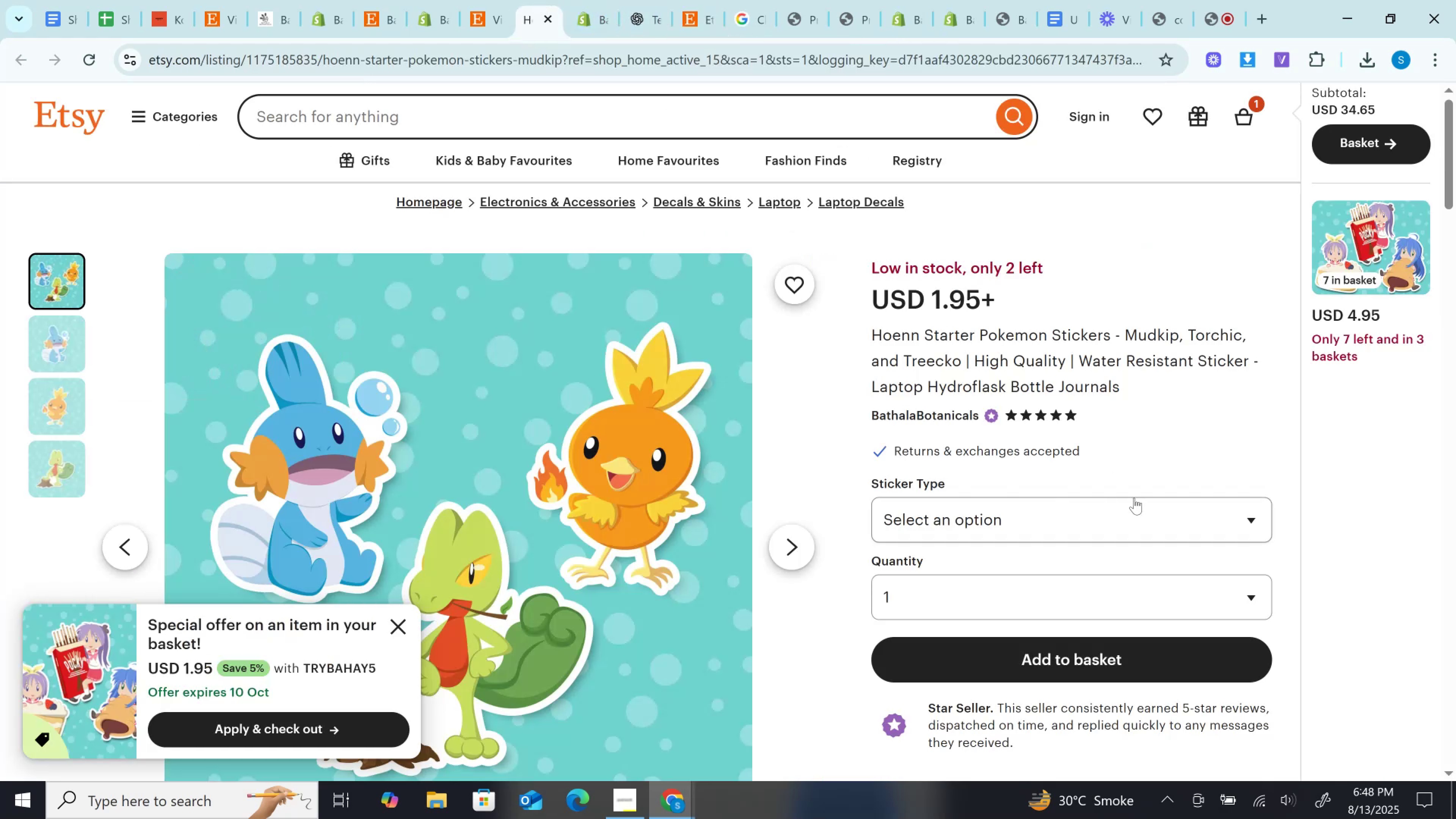 
left_click([1067, 519])
 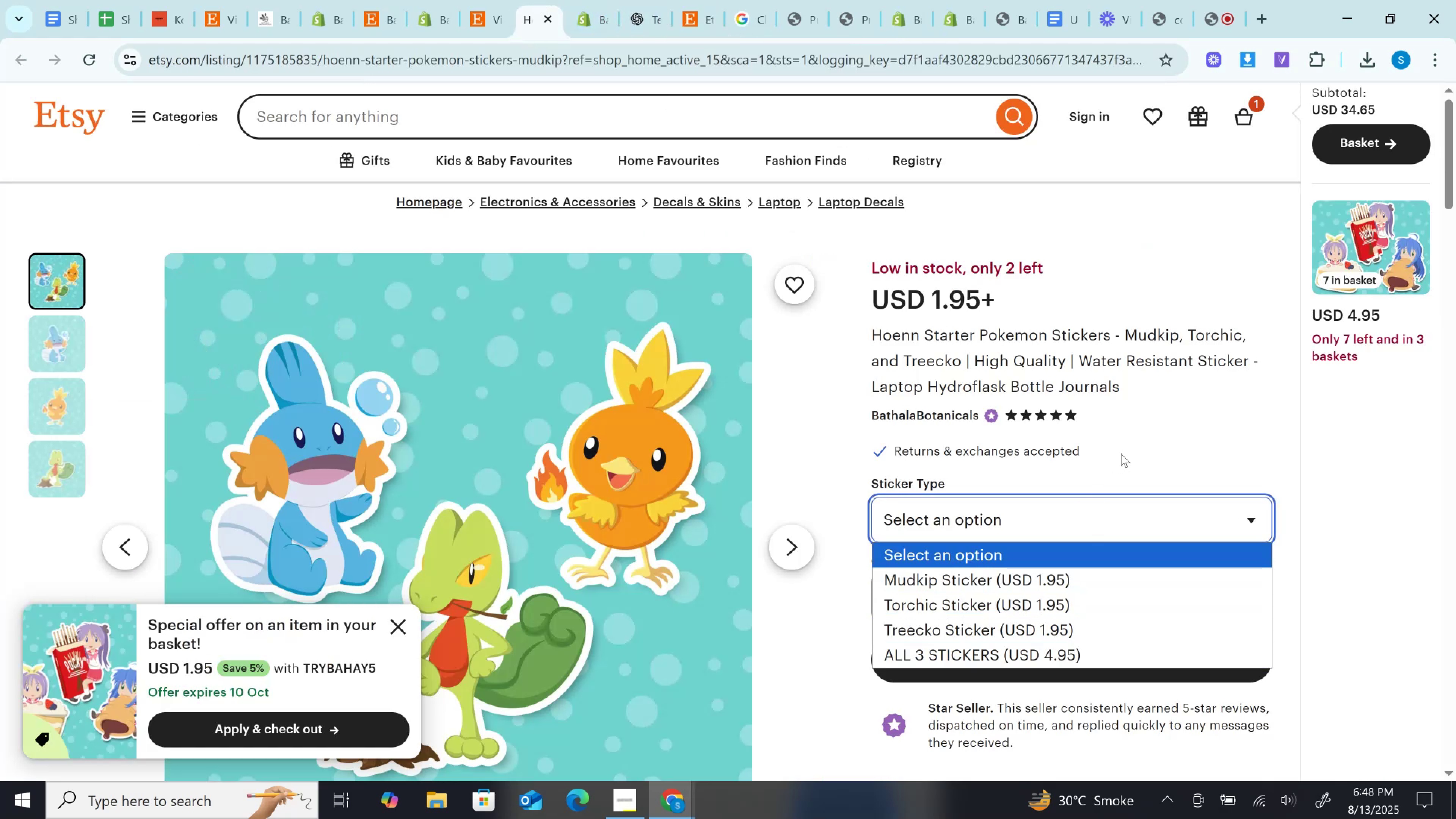 
left_click([1152, 436])
 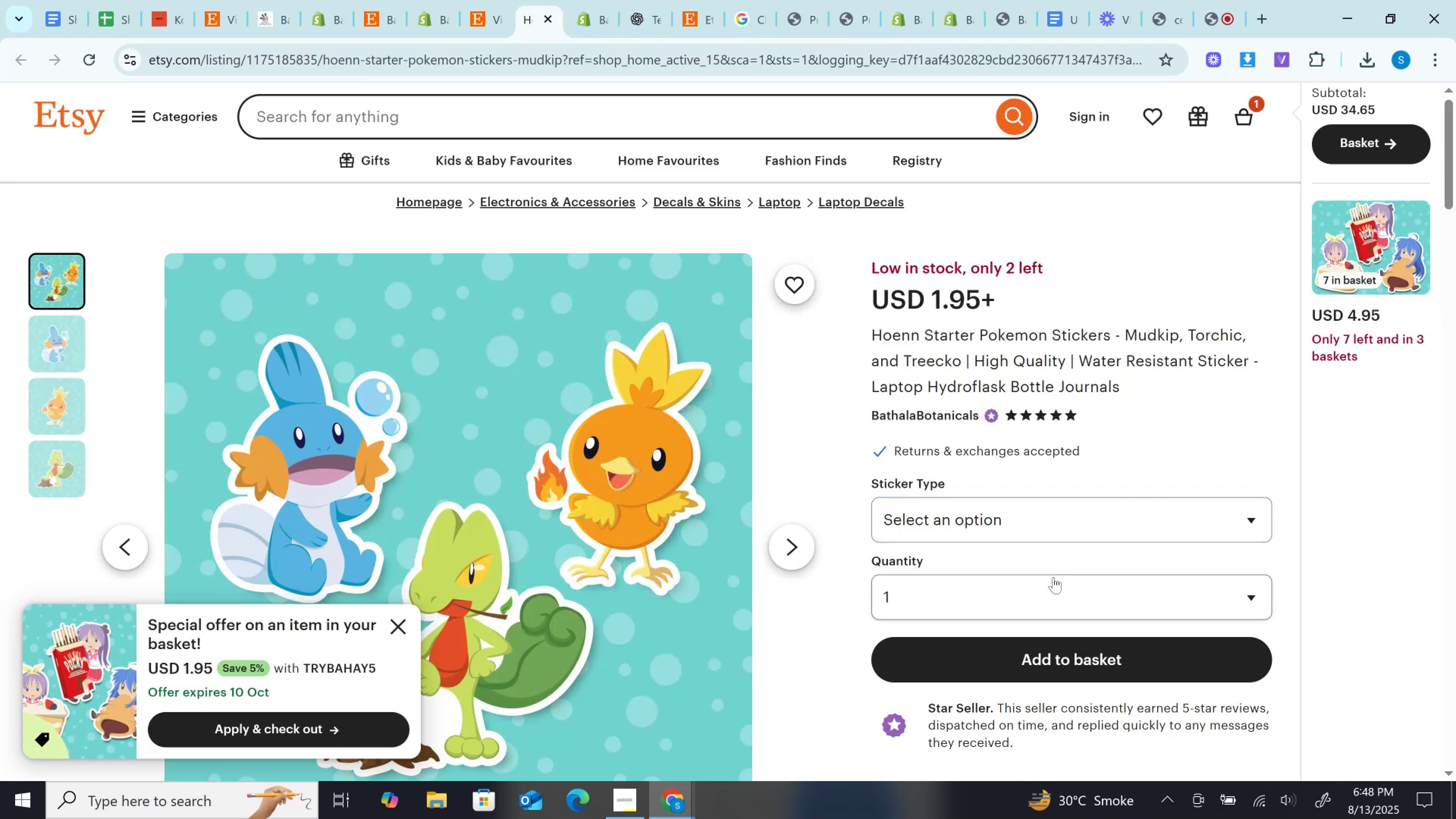 
double_click([1053, 577])
 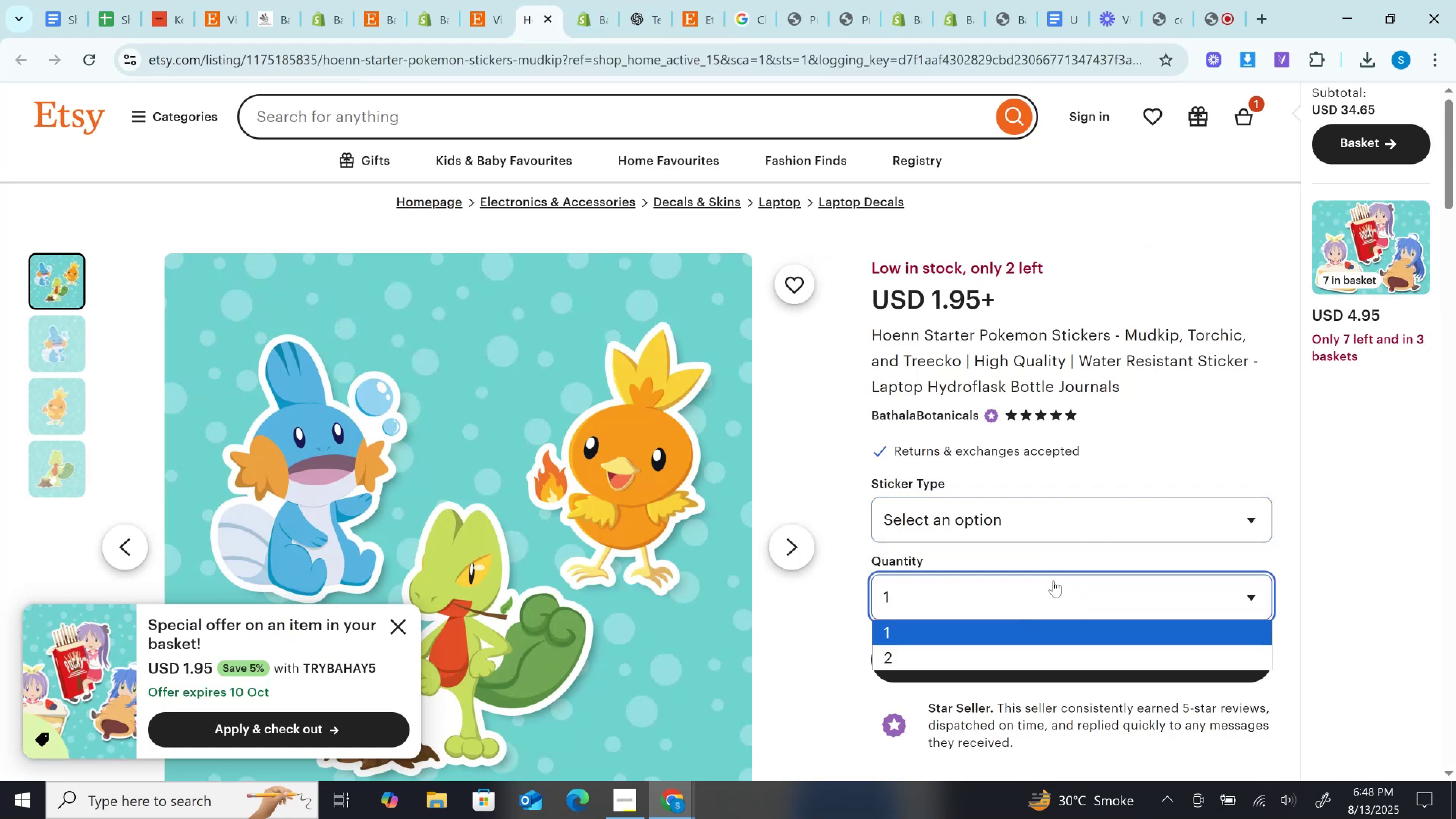 
left_click([1053, 581])
 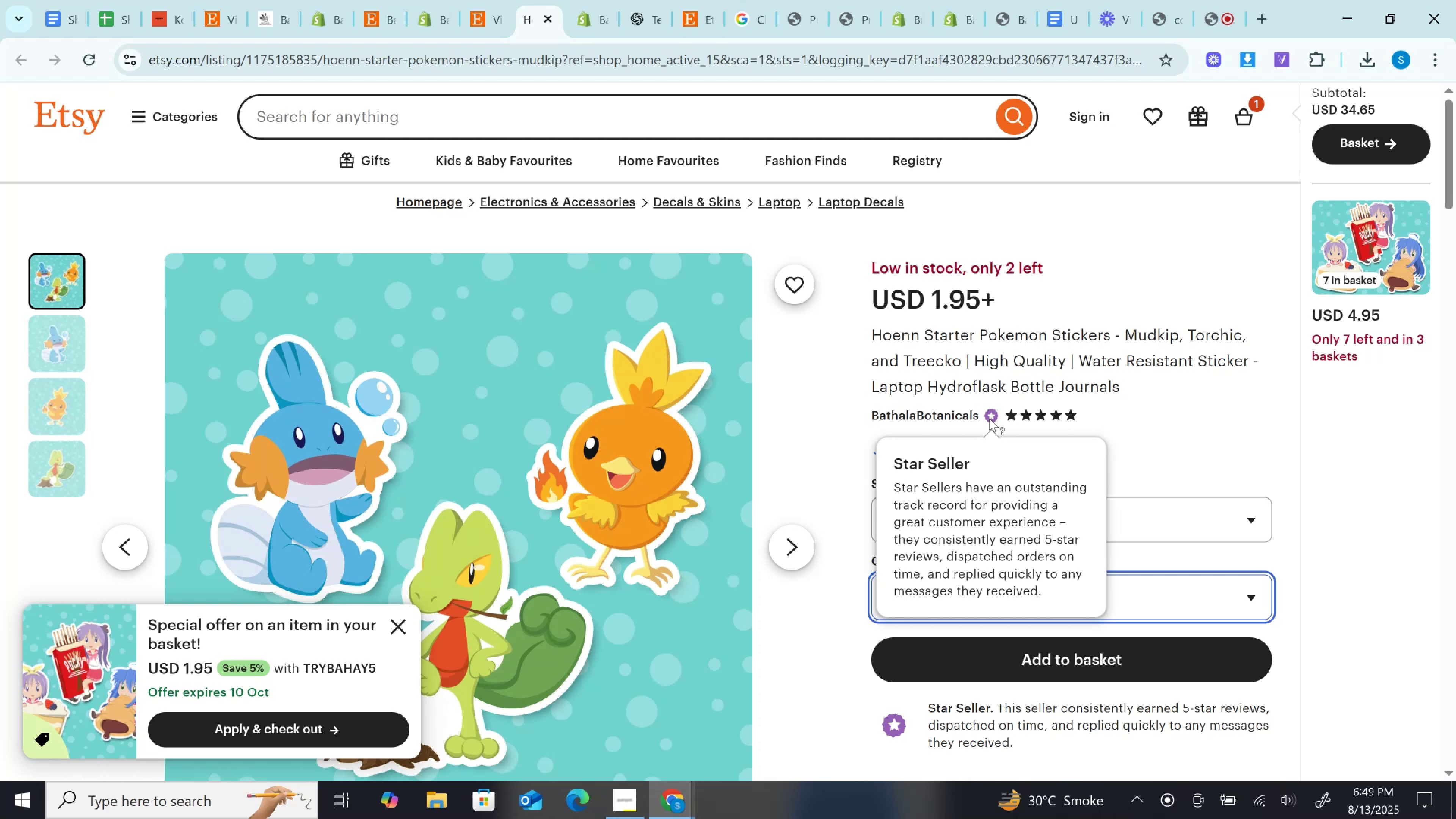 
wait(30.72)
 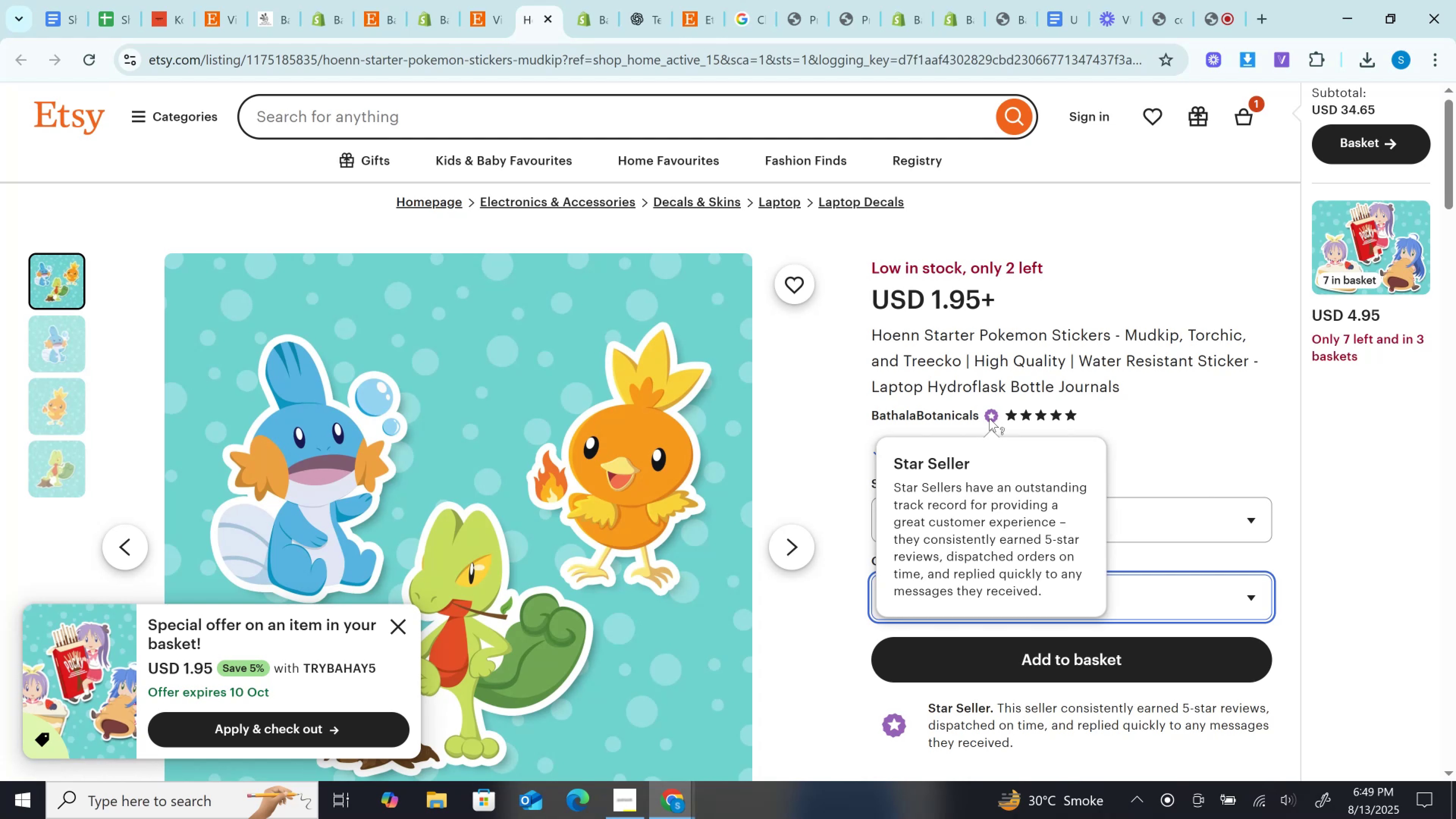 
left_click([264, 207])
 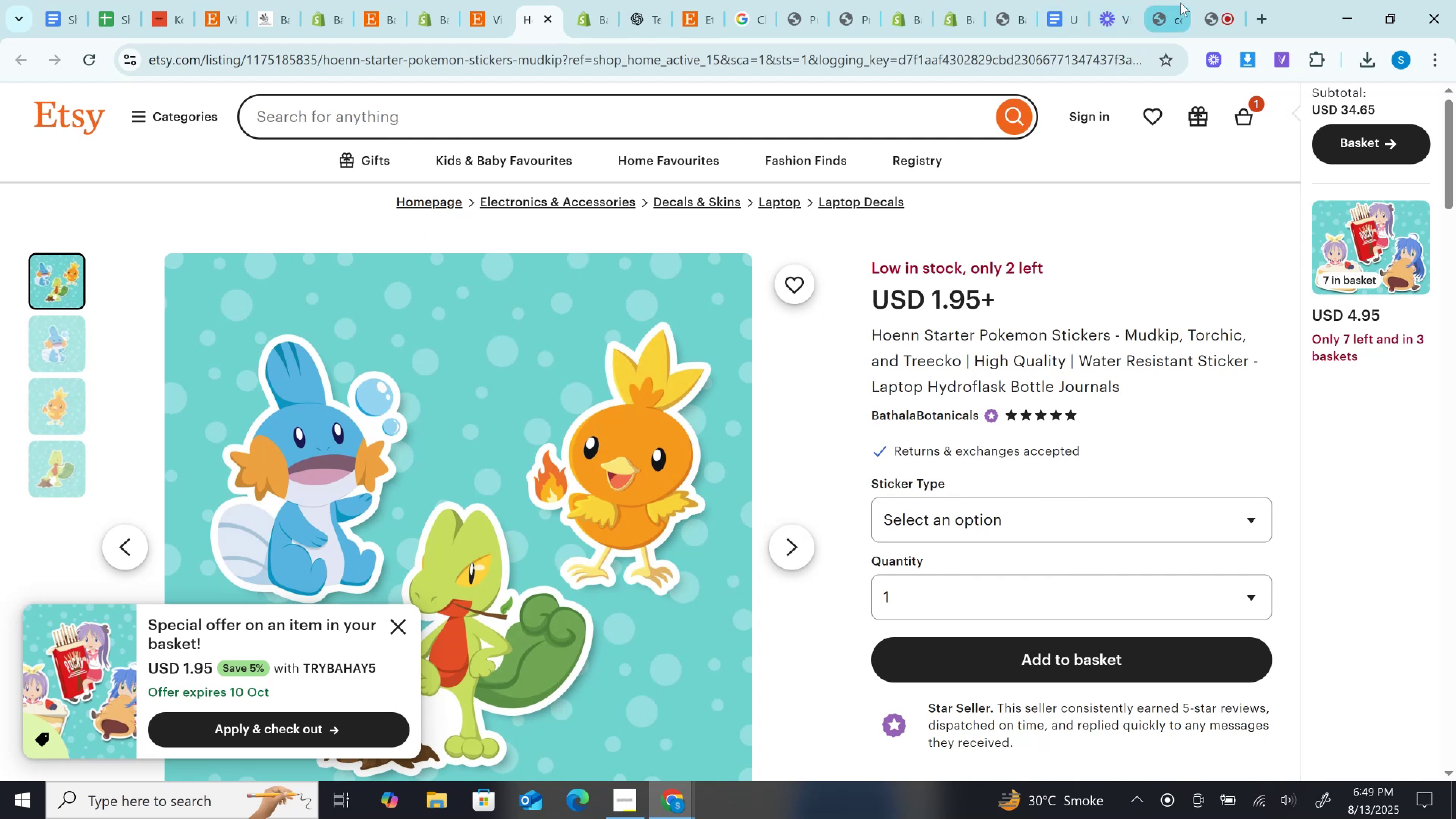 
left_click([1228, 1])
 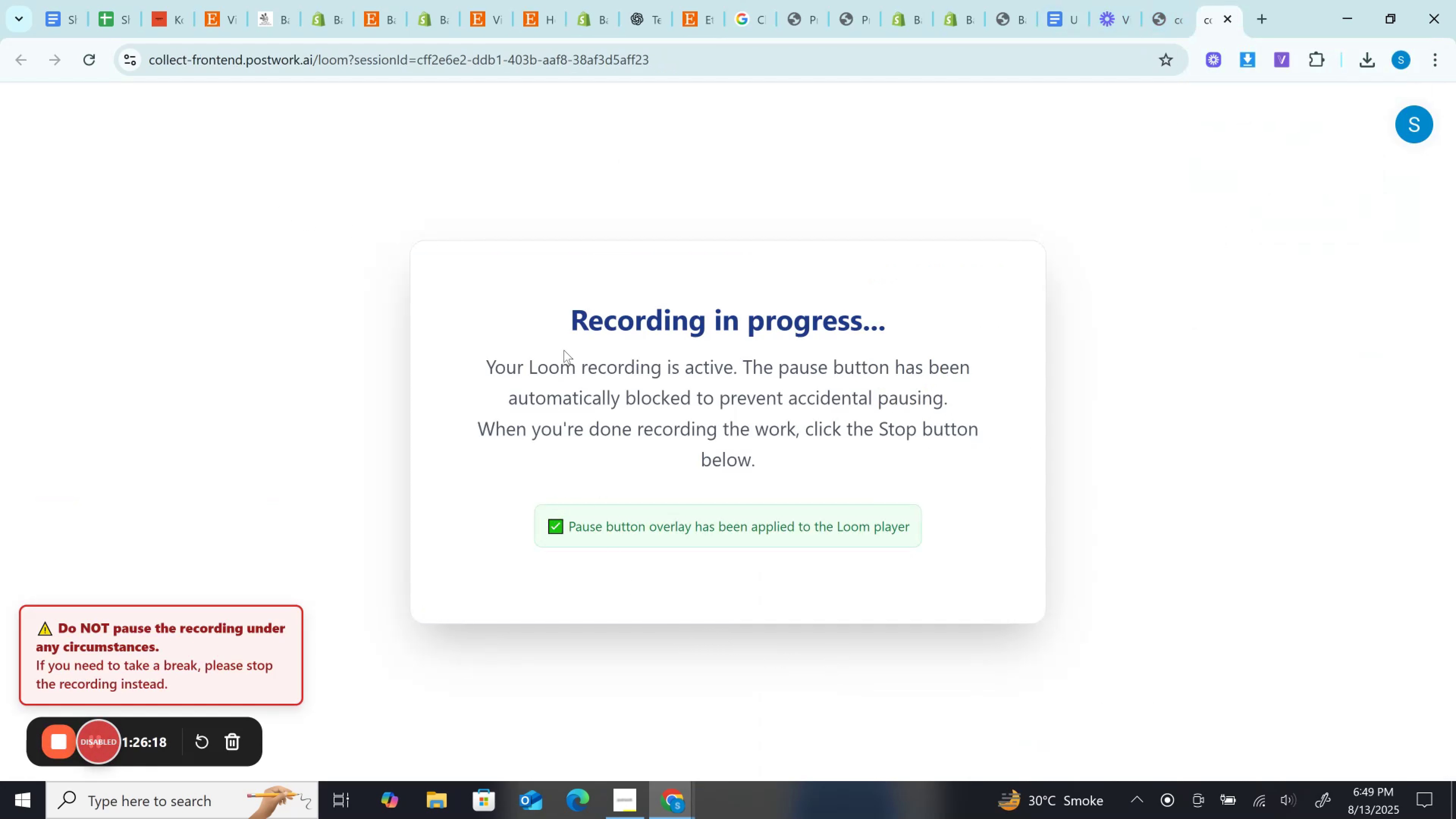 
wait(7.9)
 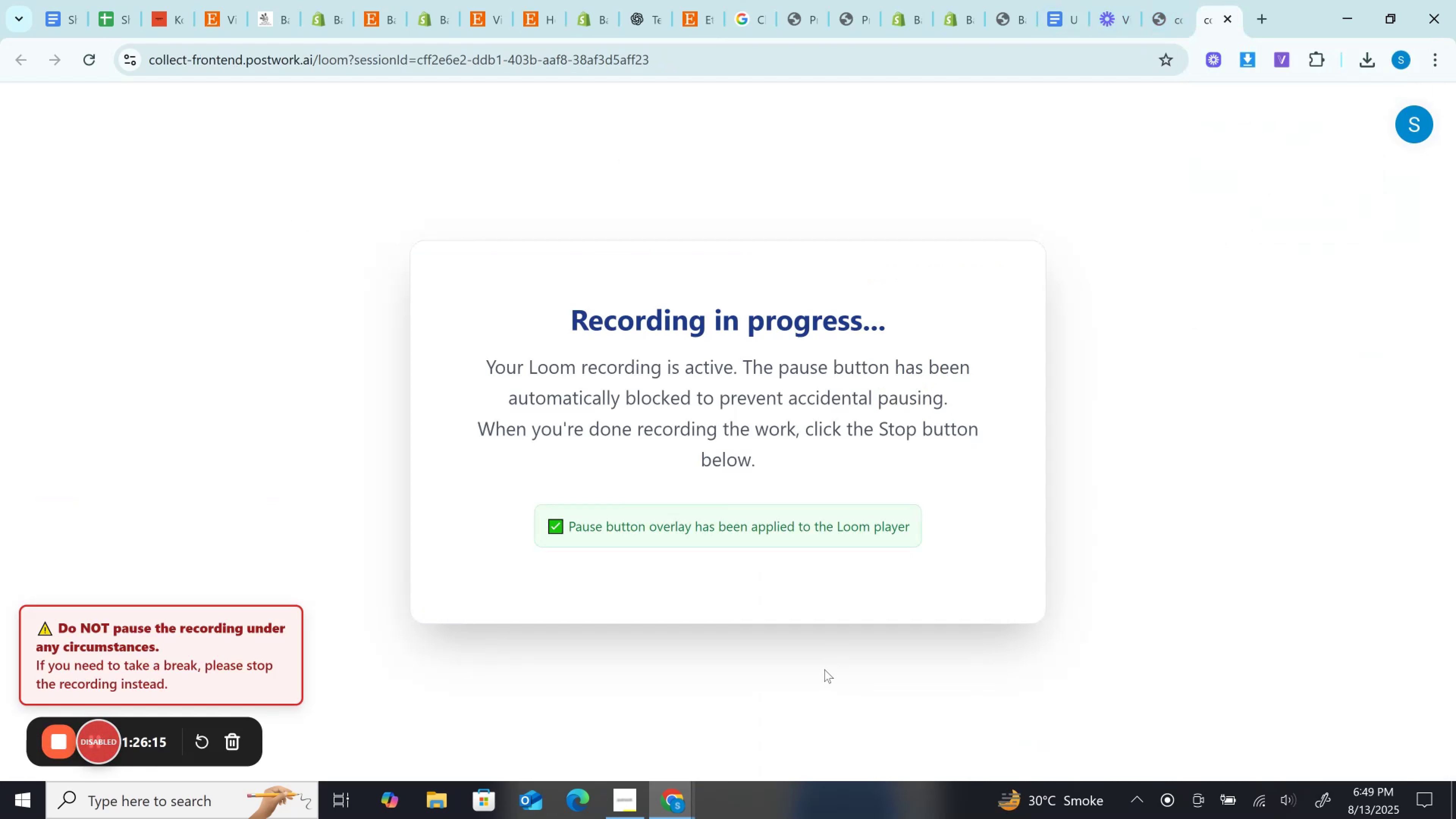 
left_click([611, 0])
 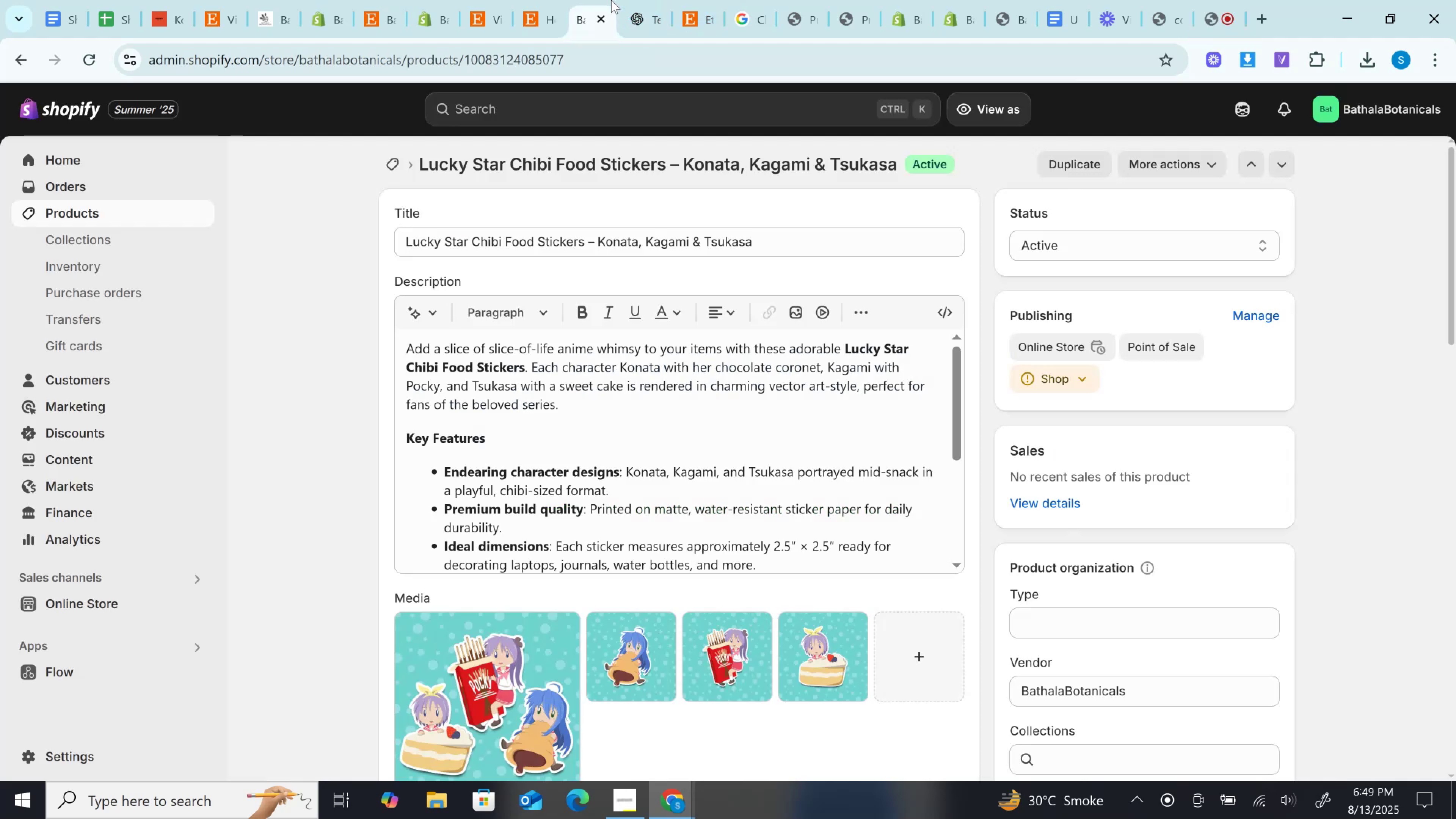 
mouse_move([620, 19])
 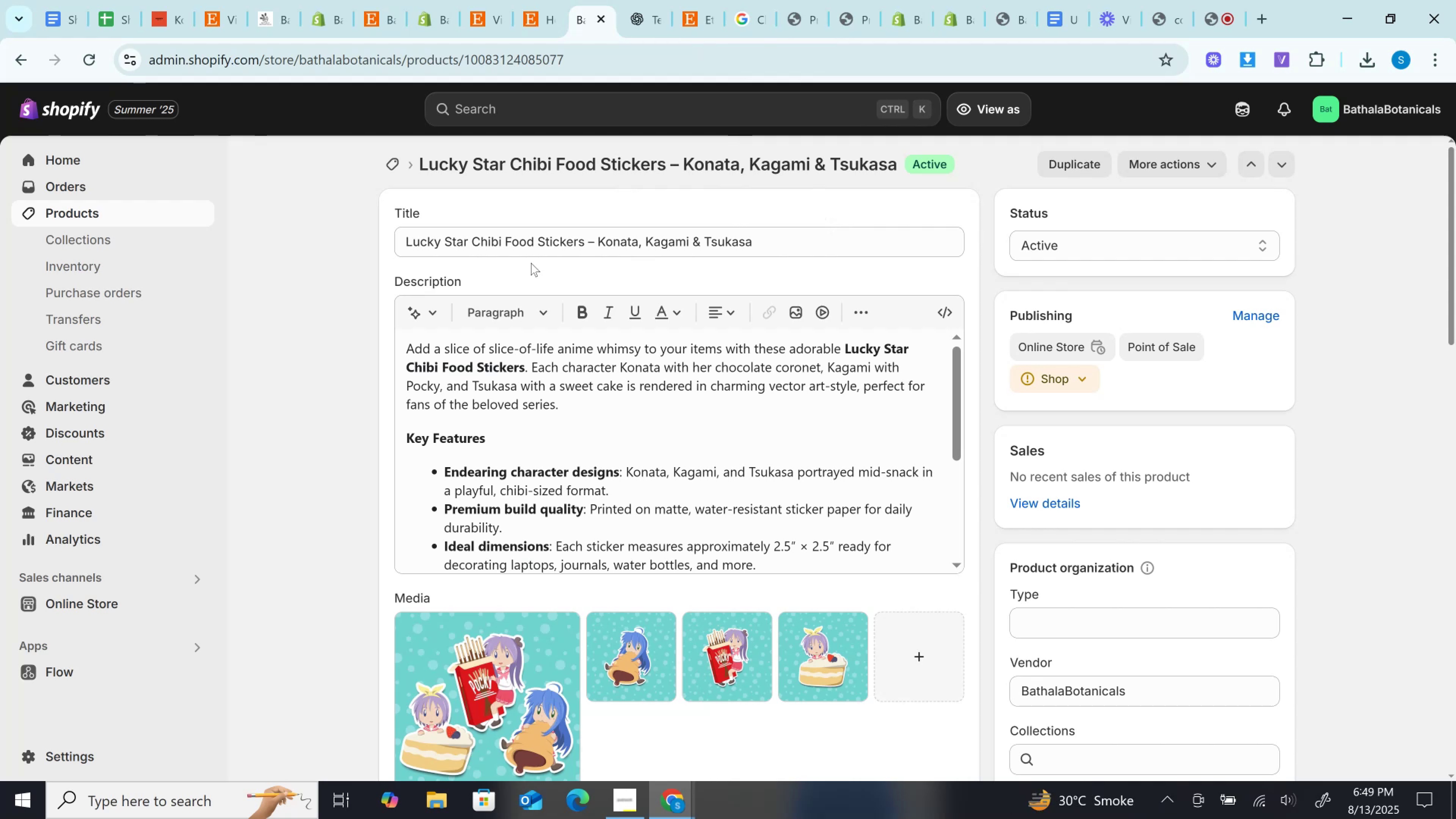 
wait(12.43)
 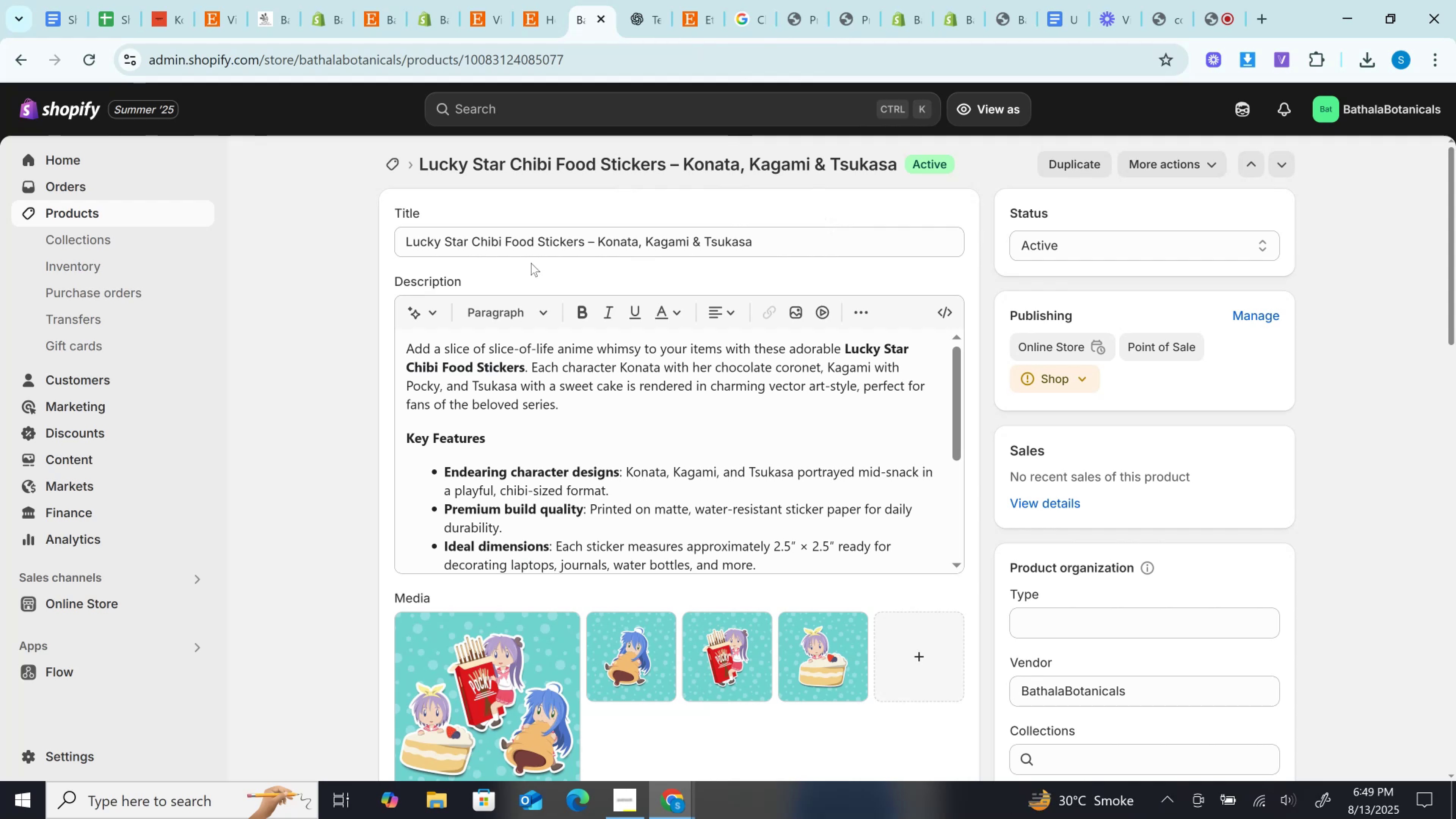 
scroll: coordinate [717, 231], scroll_direction: up, amount: 2.0
 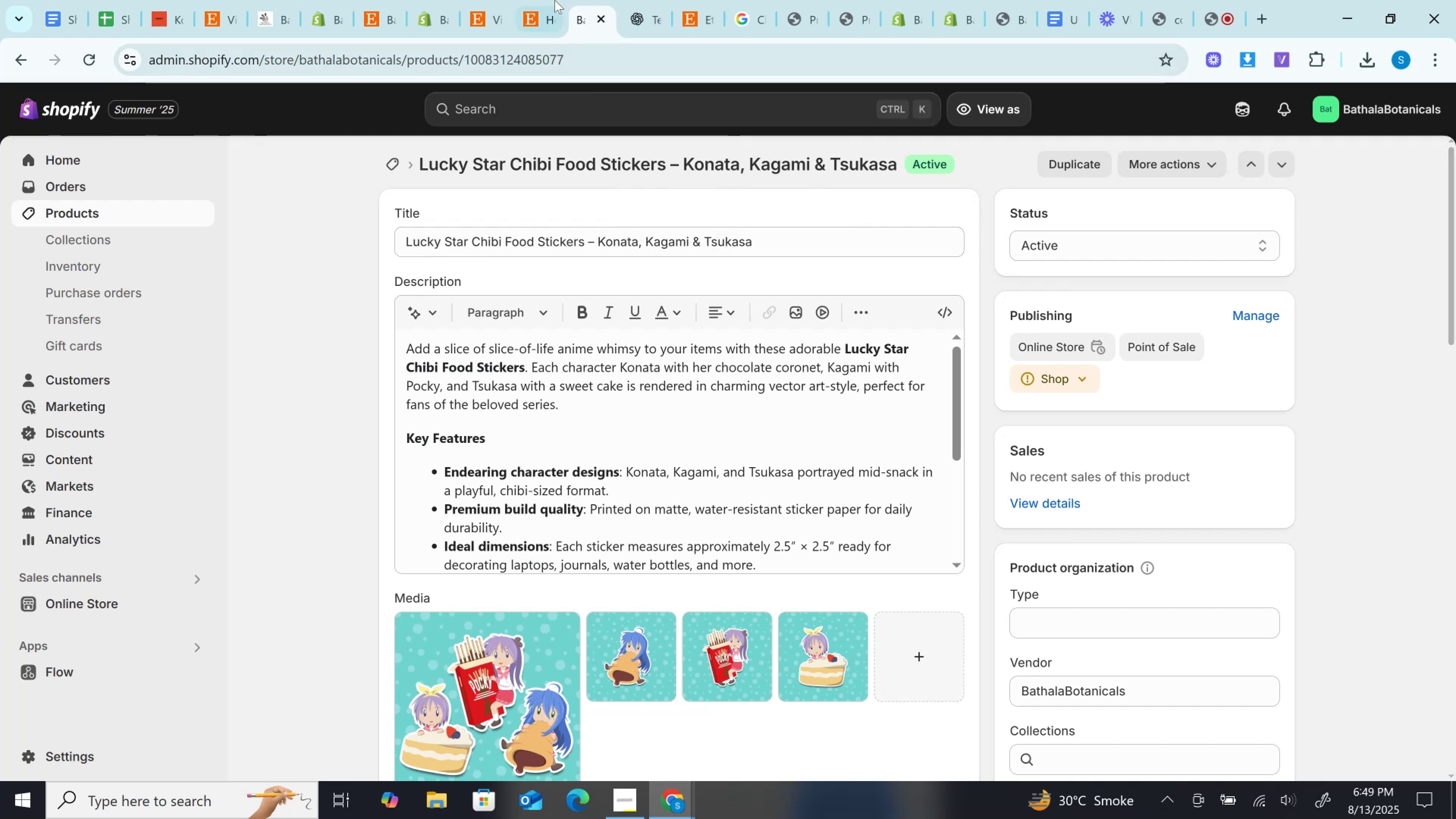 
left_click([555, 0])
 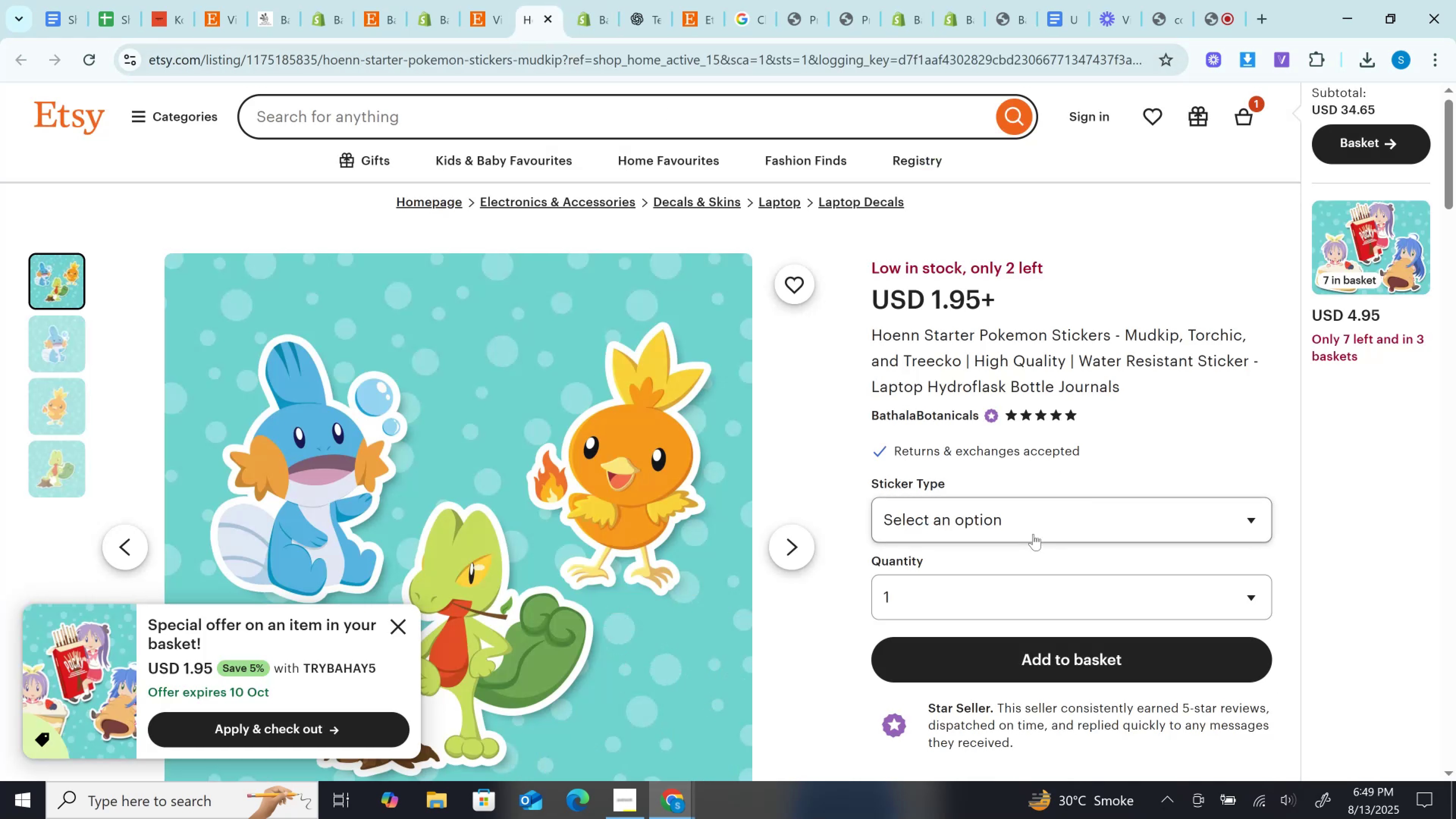 
left_click([1030, 533])
 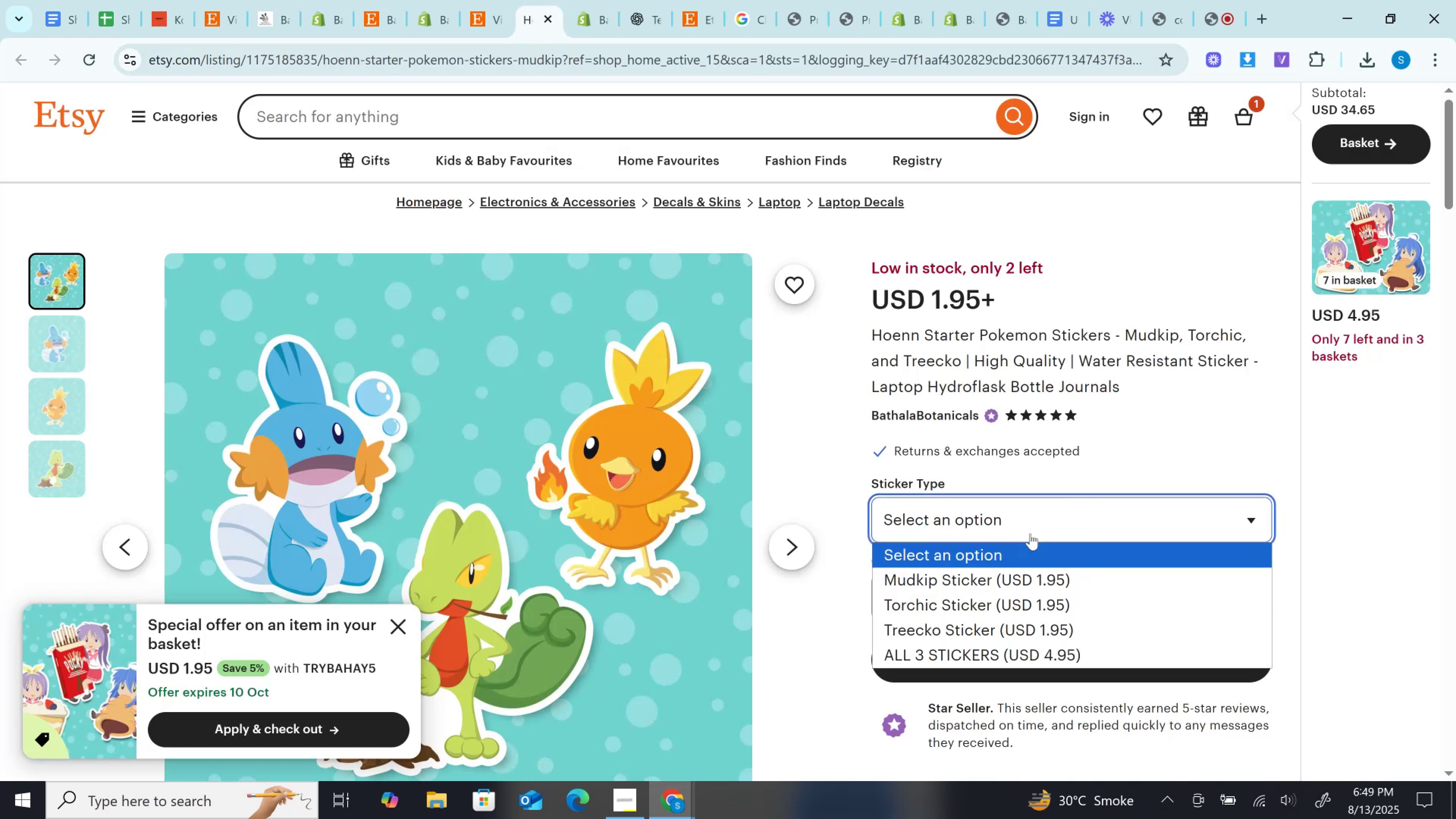 
left_click([1030, 533])
 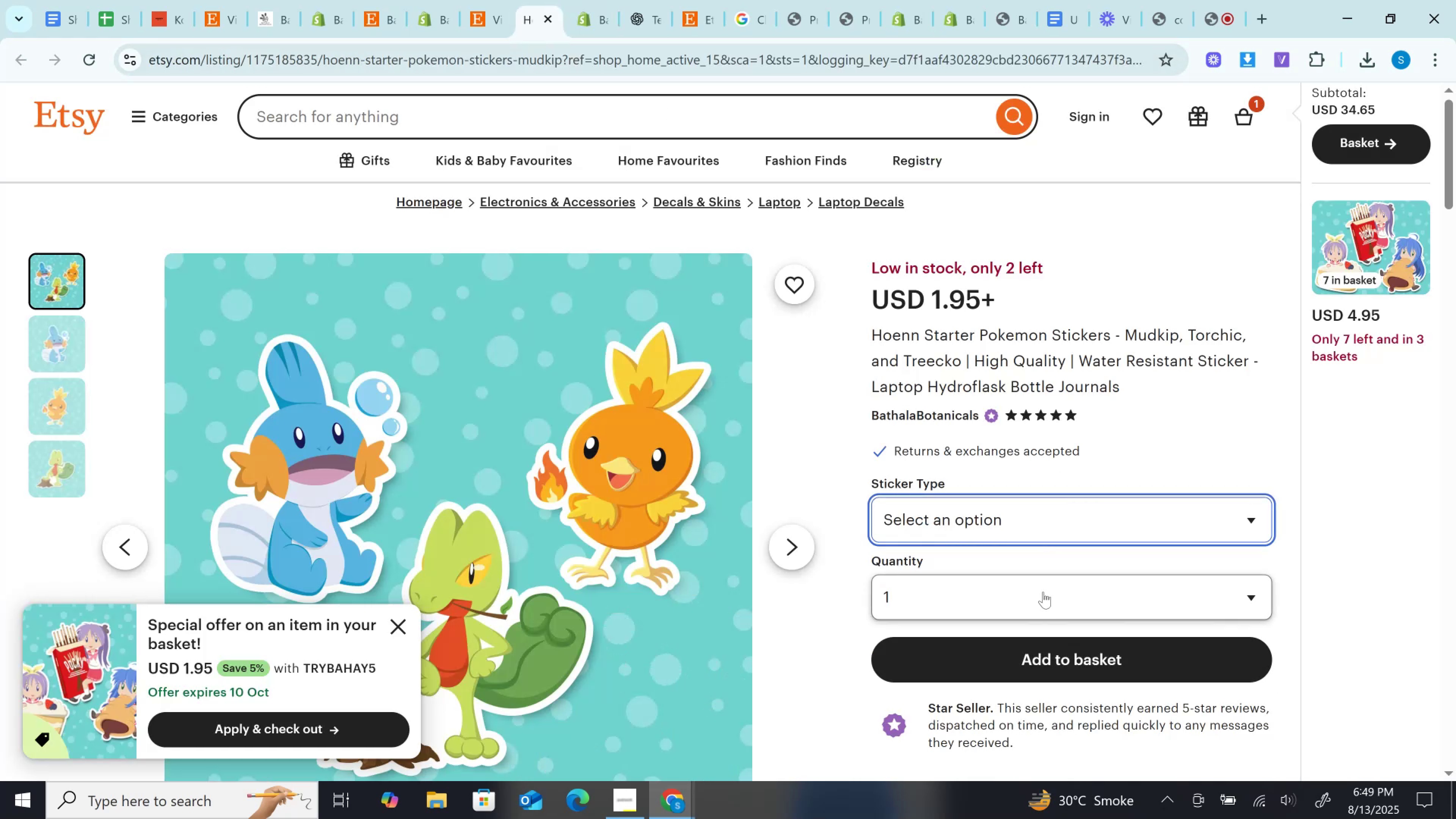 
left_click([1043, 592])
 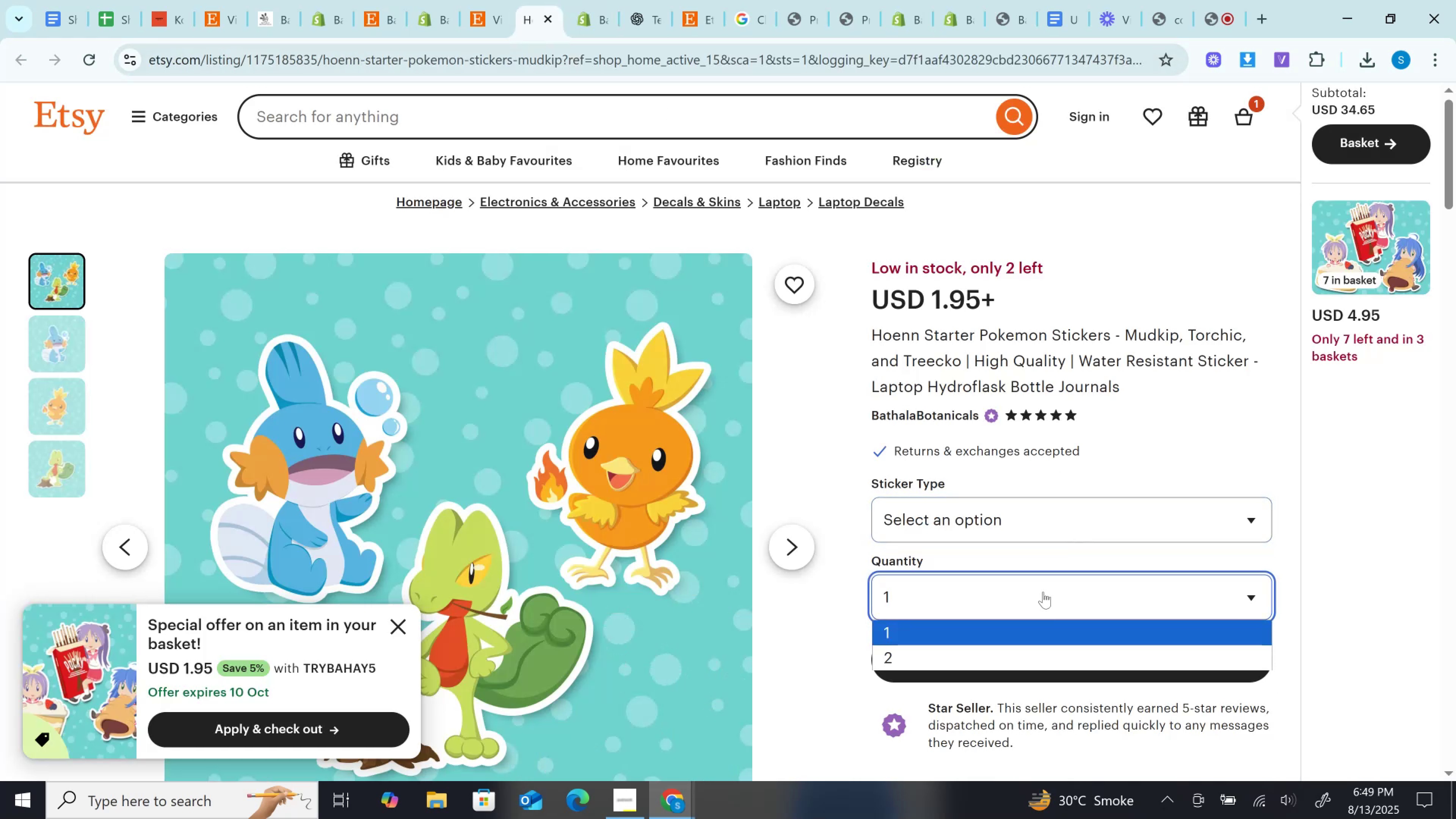 
left_click([1043, 592])
 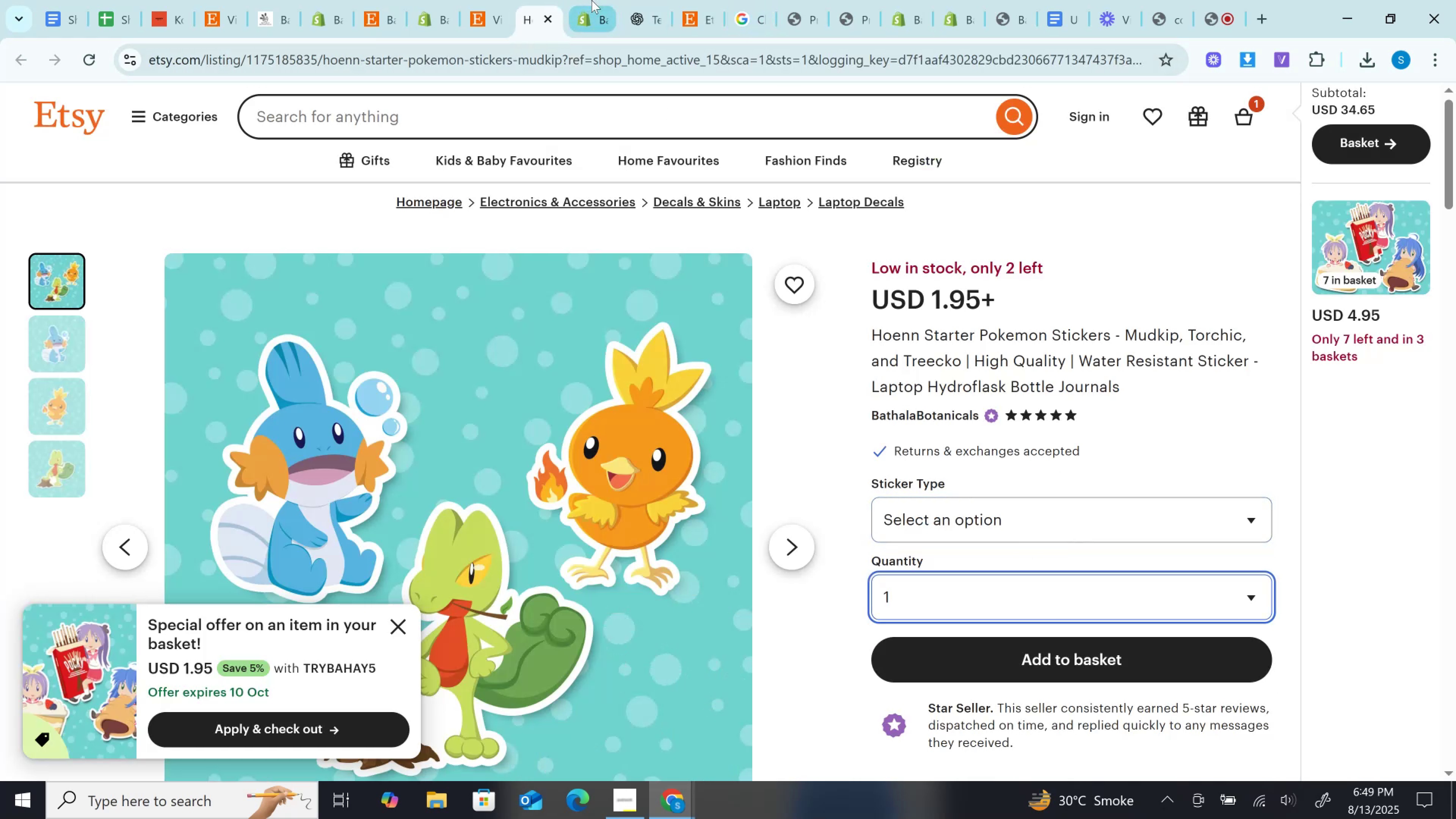 
left_click([593, 0])
 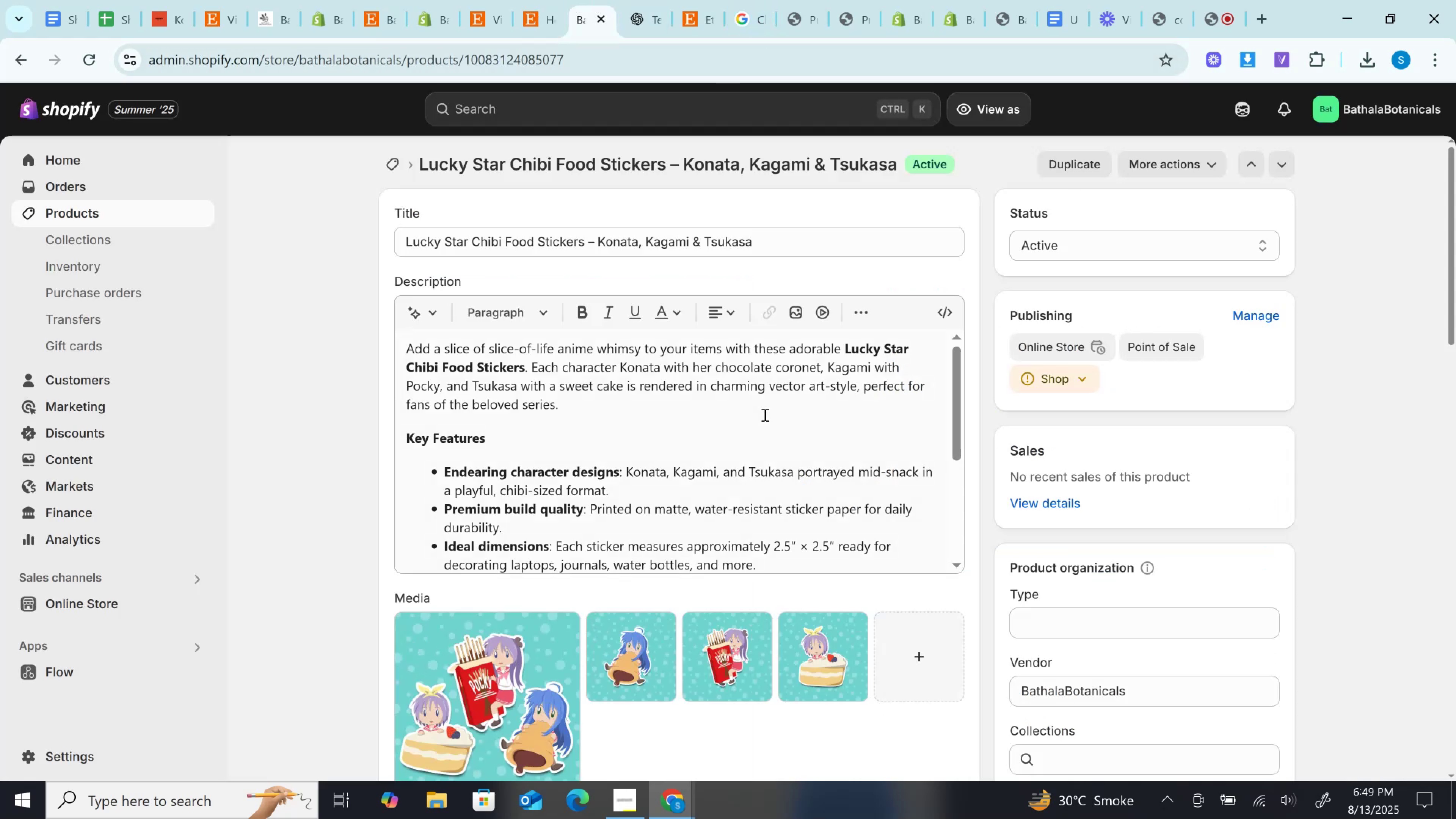 
scroll: coordinate [1146, 205], scroll_direction: up, amount: 2.0
 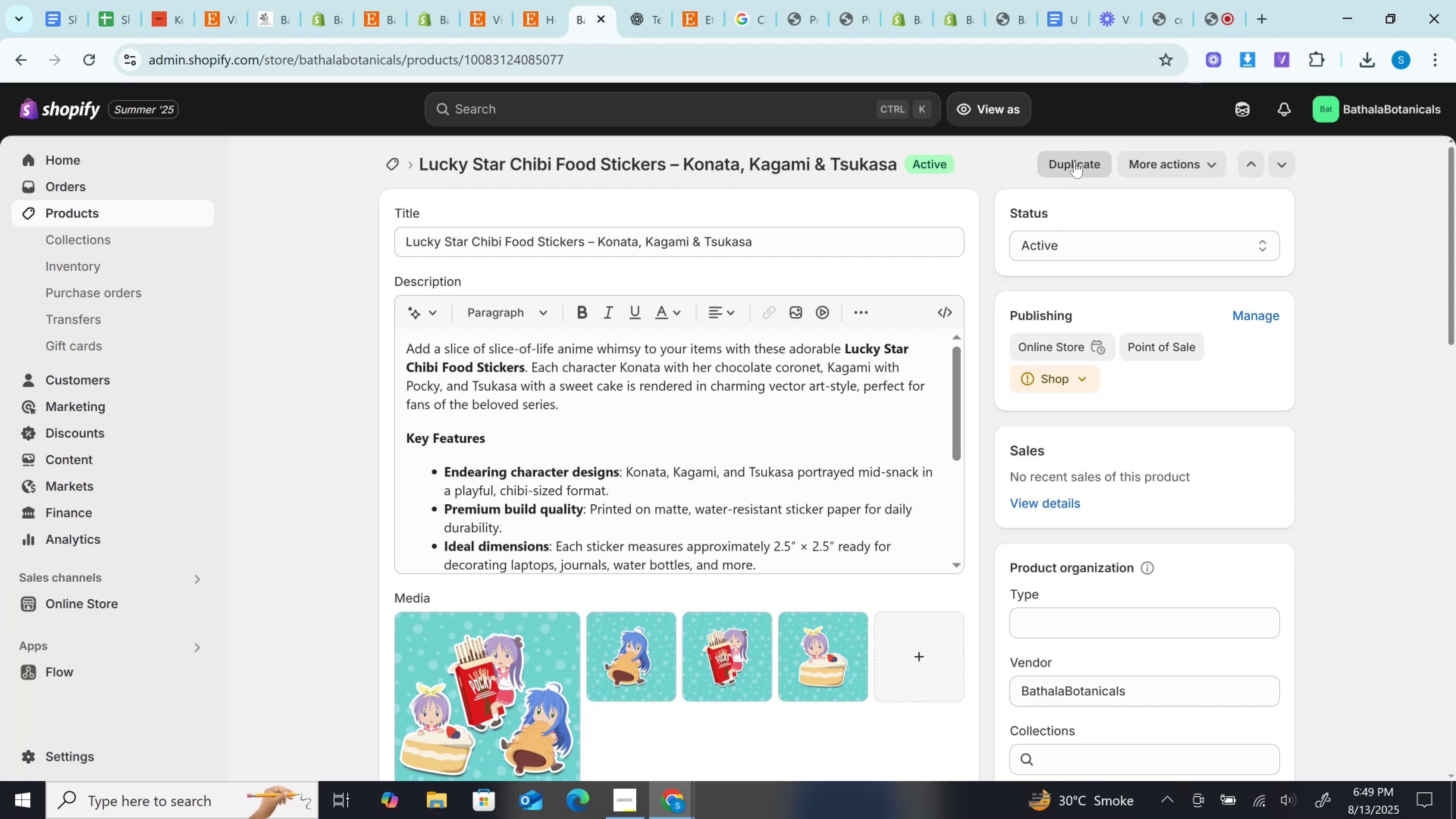 
left_click([1065, 373])
 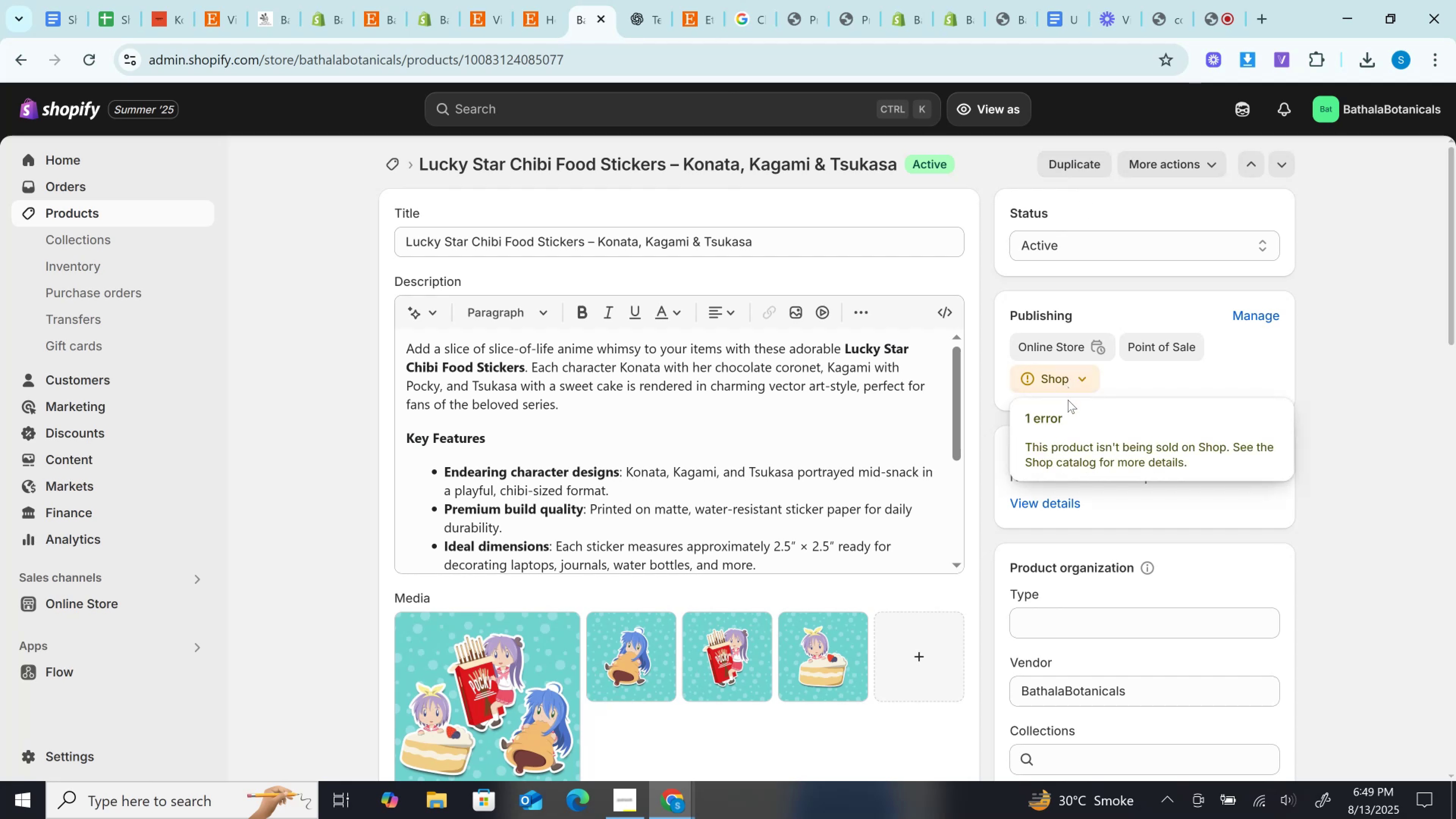 
wait(6.62)
 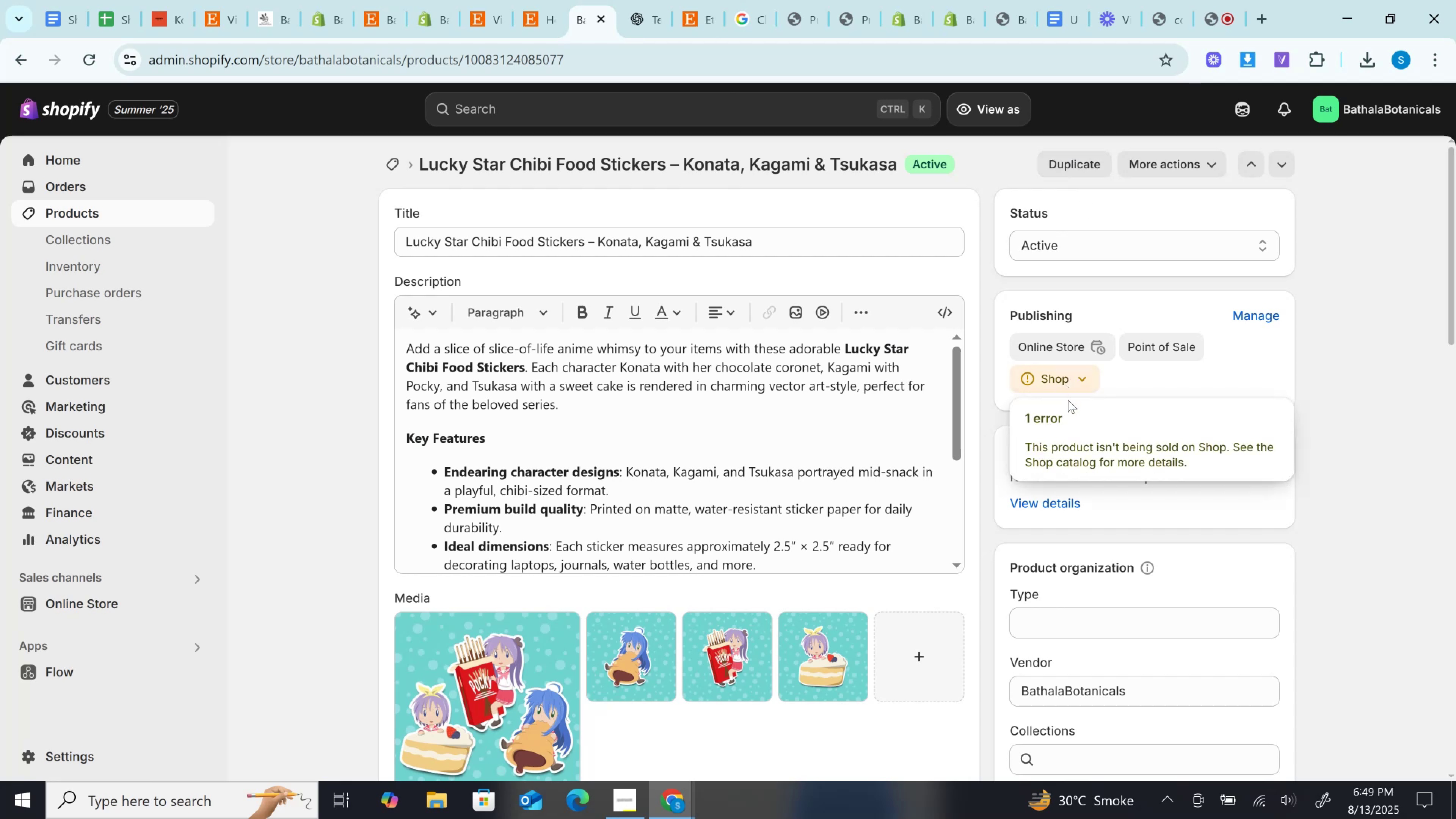 
left_click([1359, 413])
 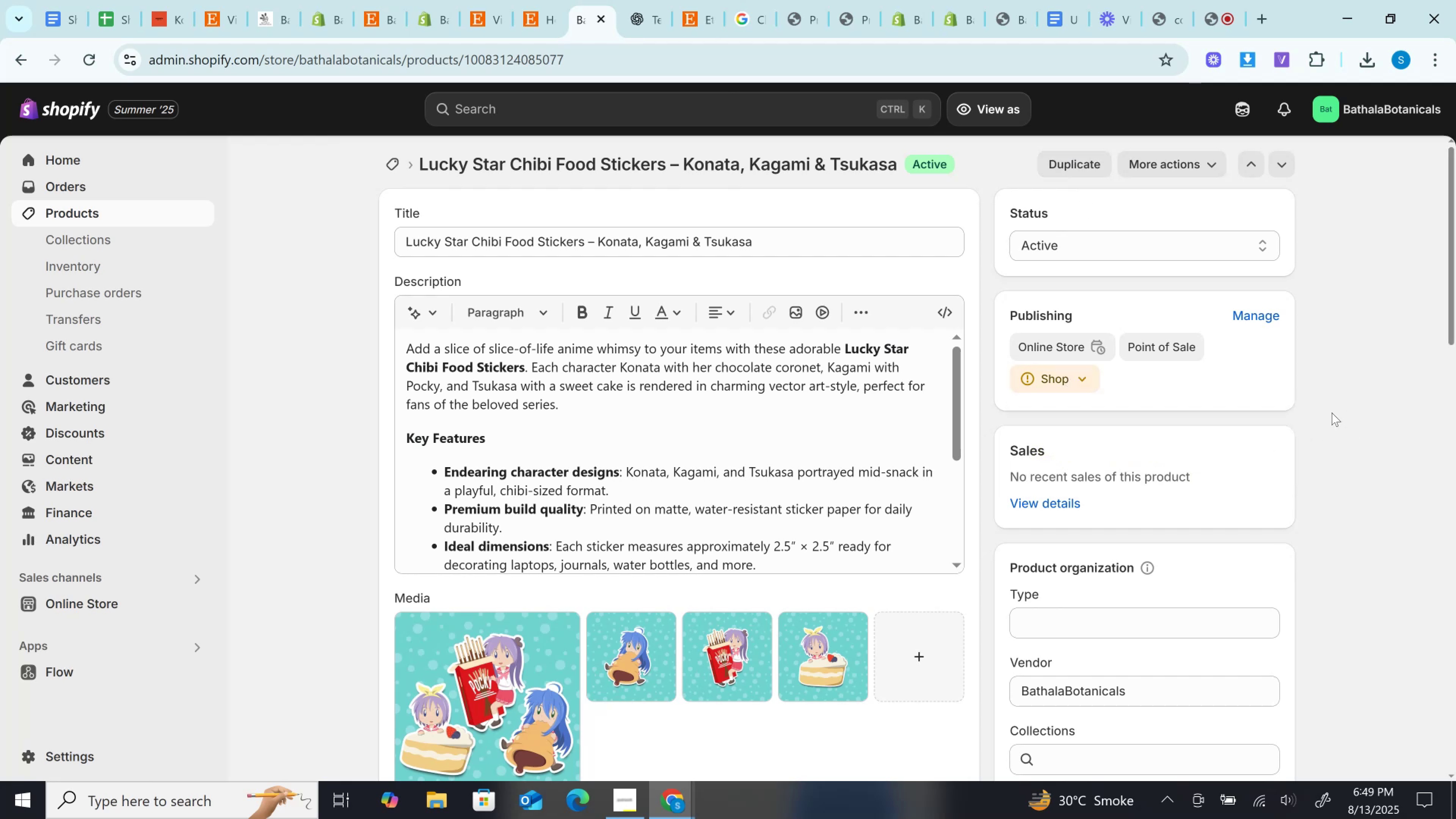 
scroll: coordinate [1330, 413], scroll_direction: down, amount: 5.0
 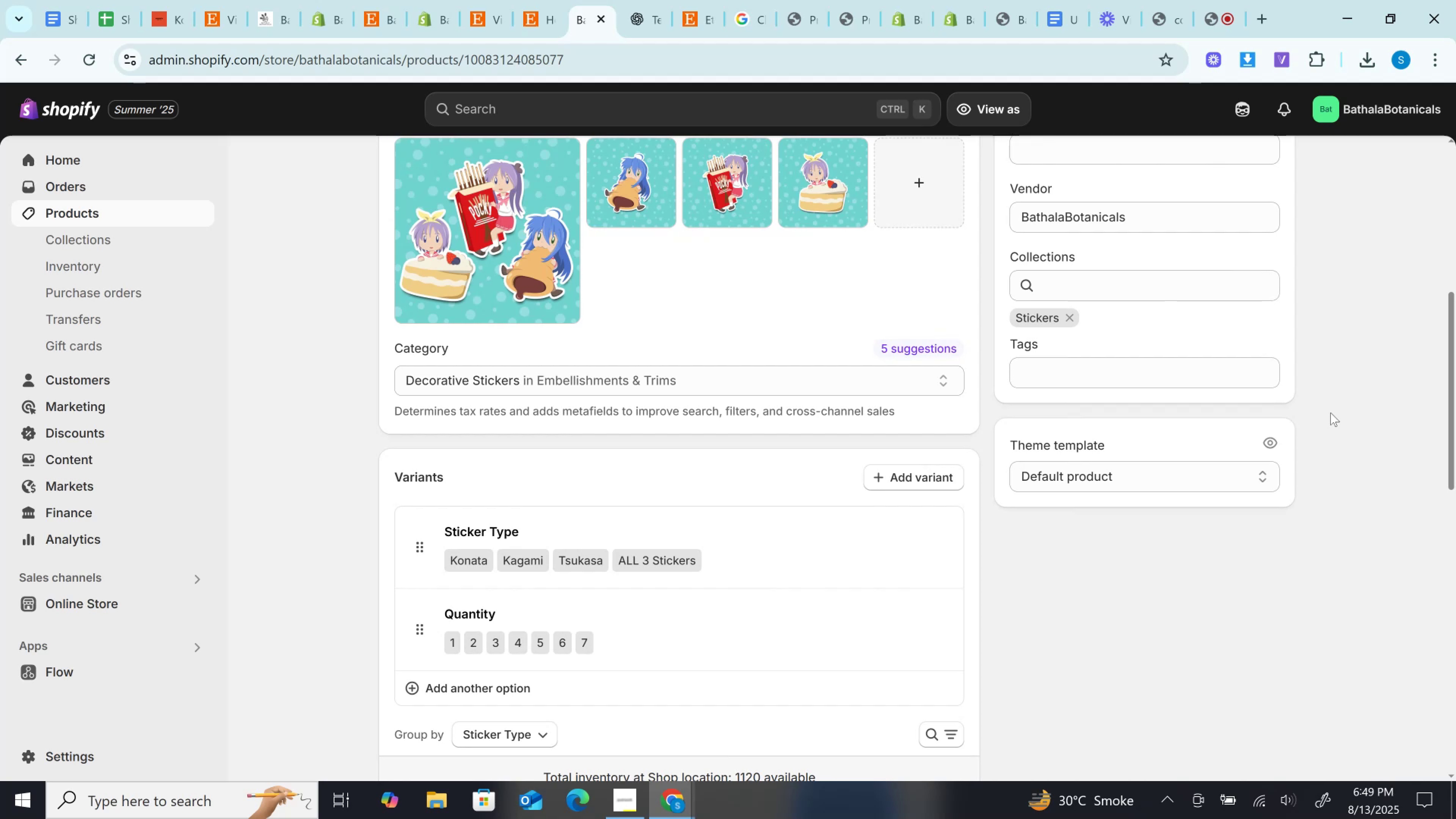 
scroll: coordinate [1239, 419], scroll_direction: up, amount: 4.0
 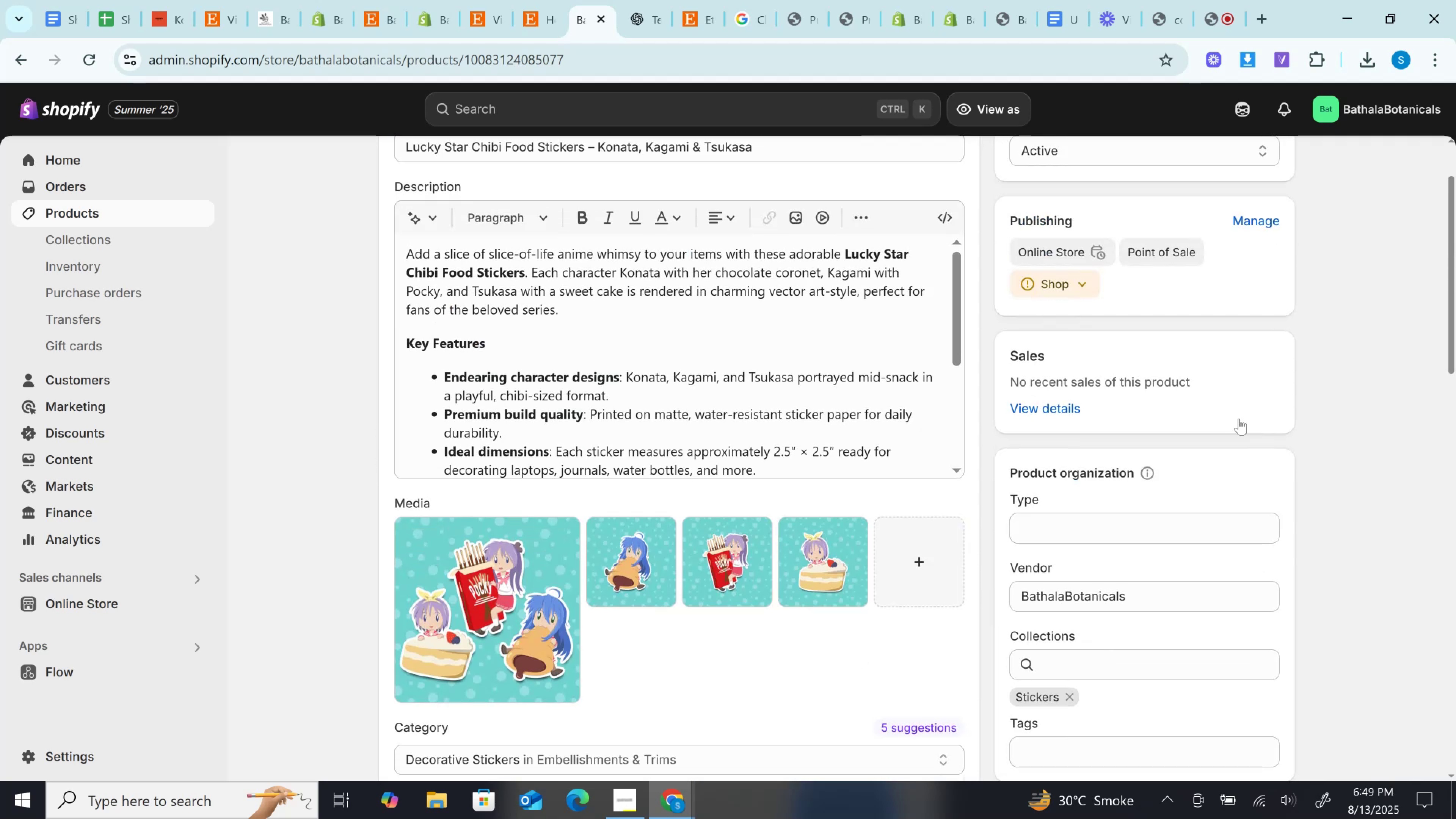 
scroll: coordinate [1239, 419], scroll_direction: down, amount: 8.0
 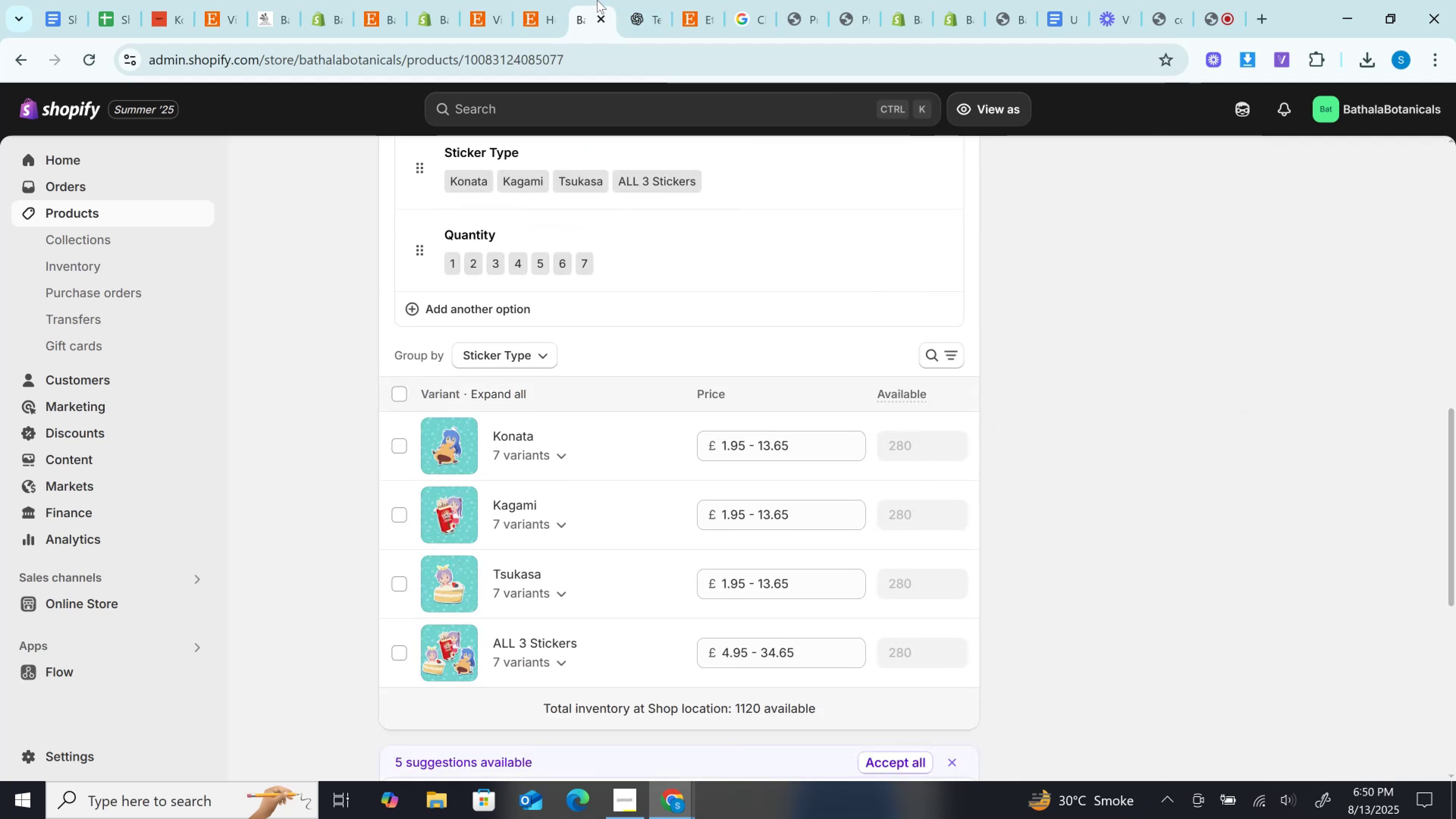 
left_click([565, 0])
 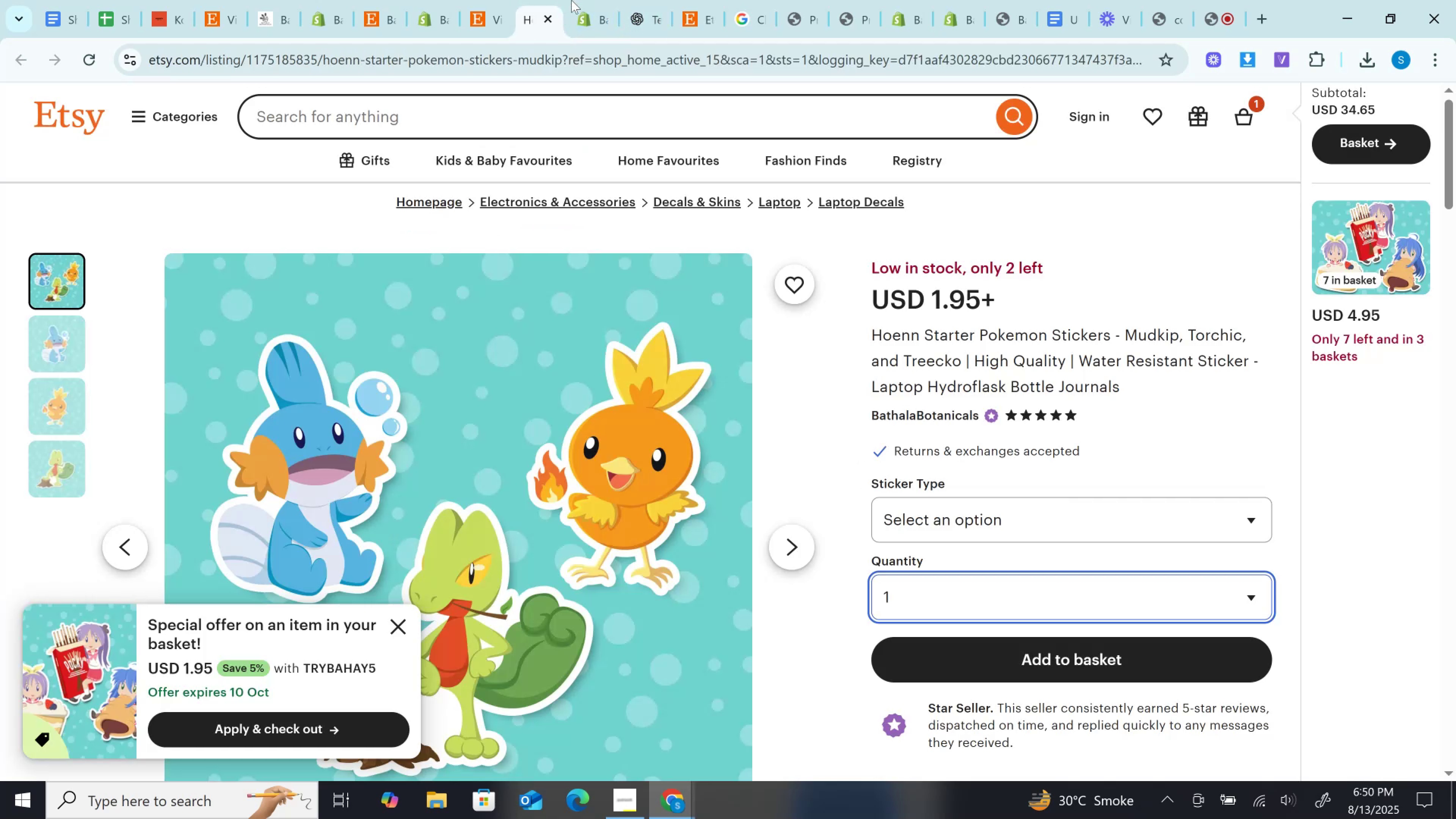 
left_click([596, 0])
 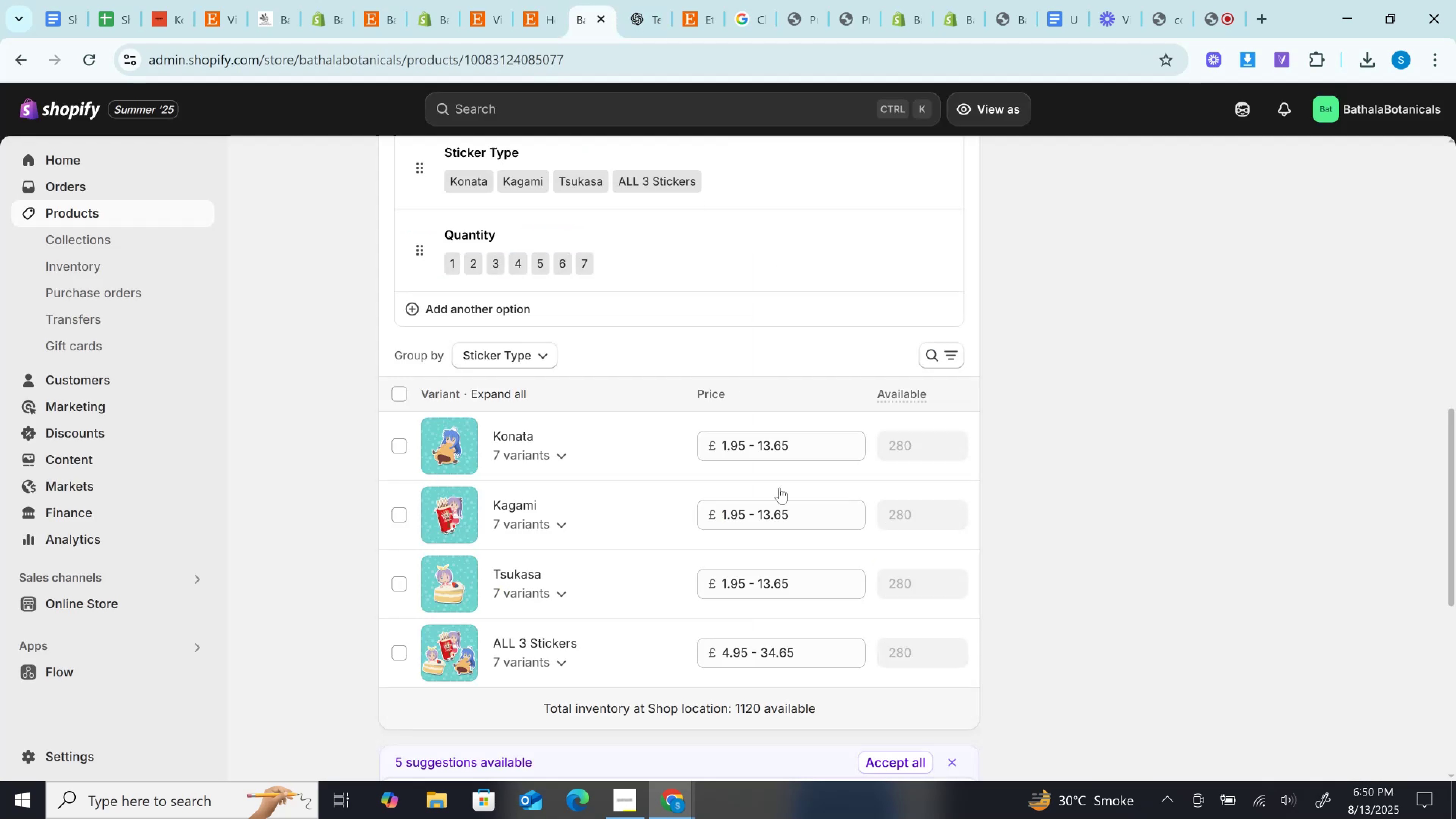 
scroll: coordinate [786, 536], scroll_direction: up, amount: 9.0
 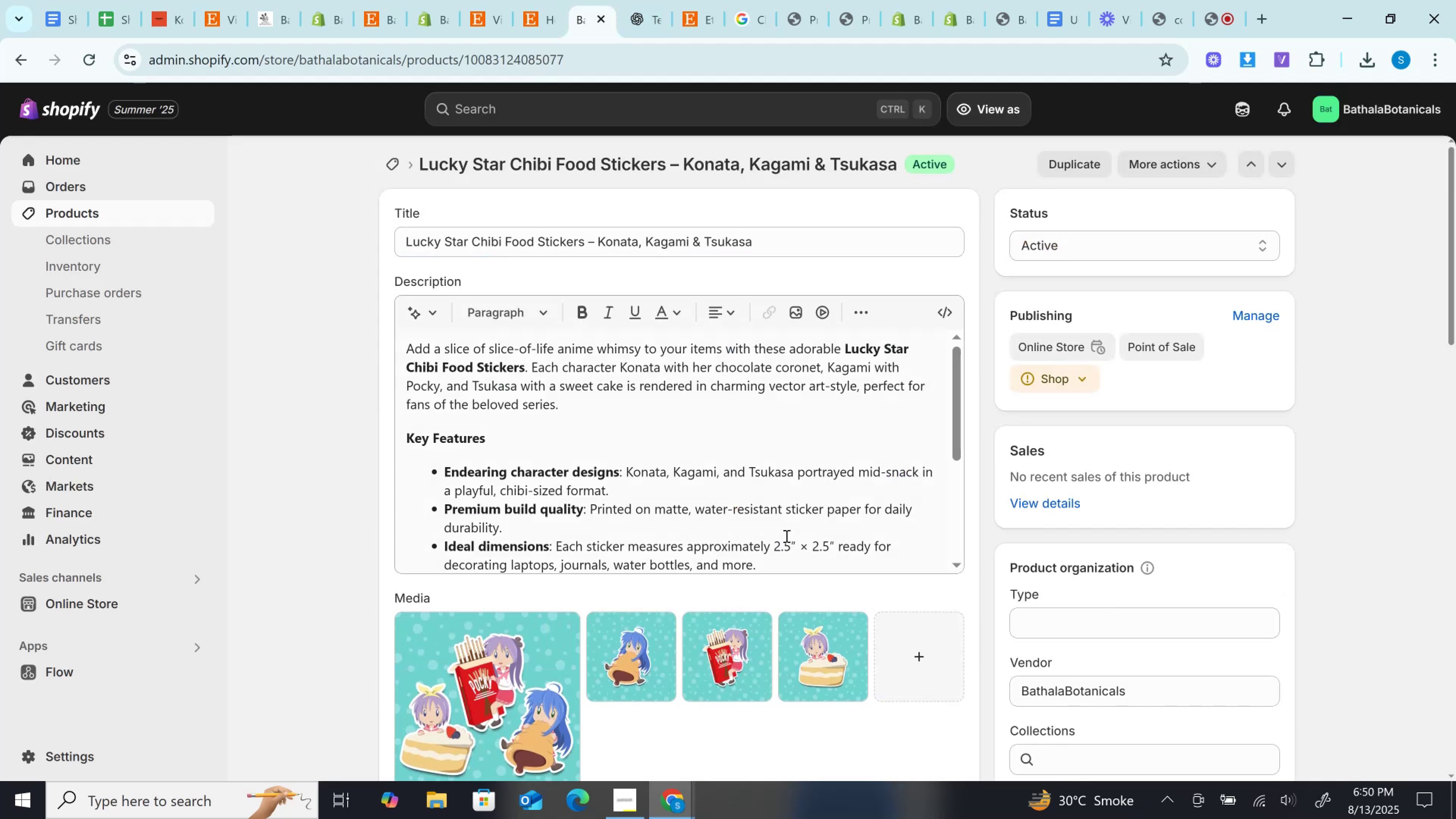 
scroll: coordinate [786, 536], scroll_direction: down, amount: 4.0
 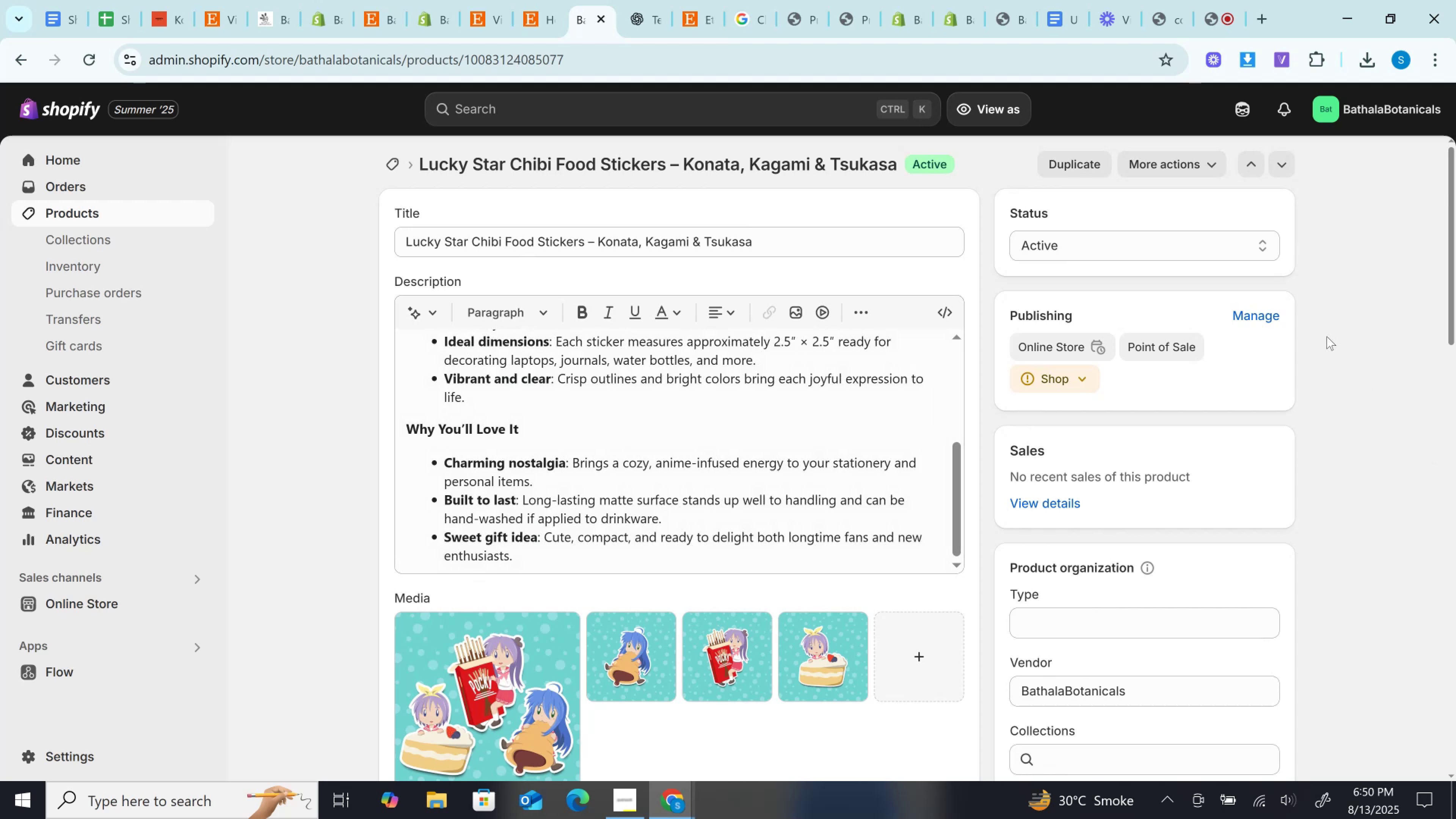 
left_click([1270, 319])
 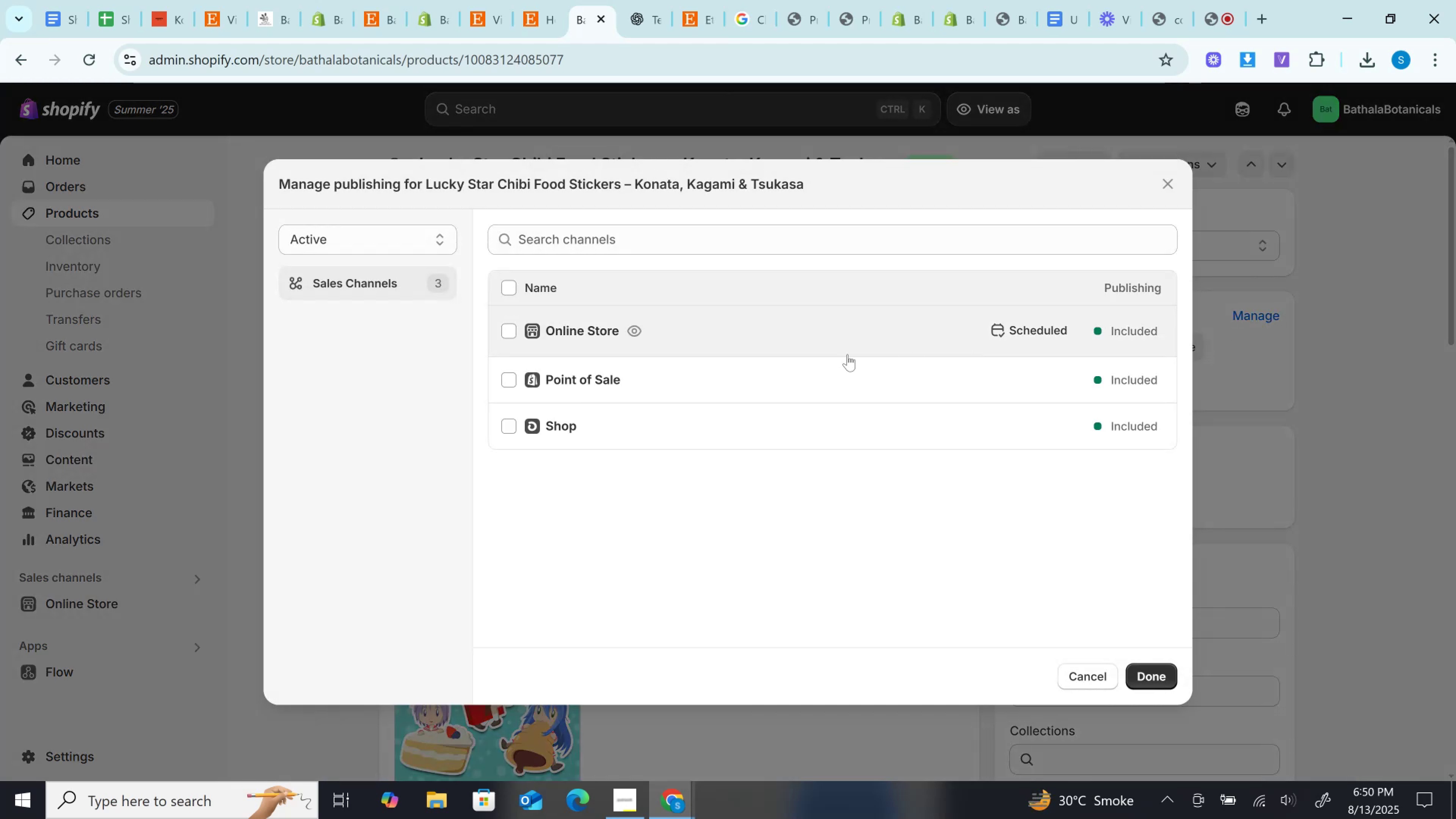 
left_click([509, 283])
 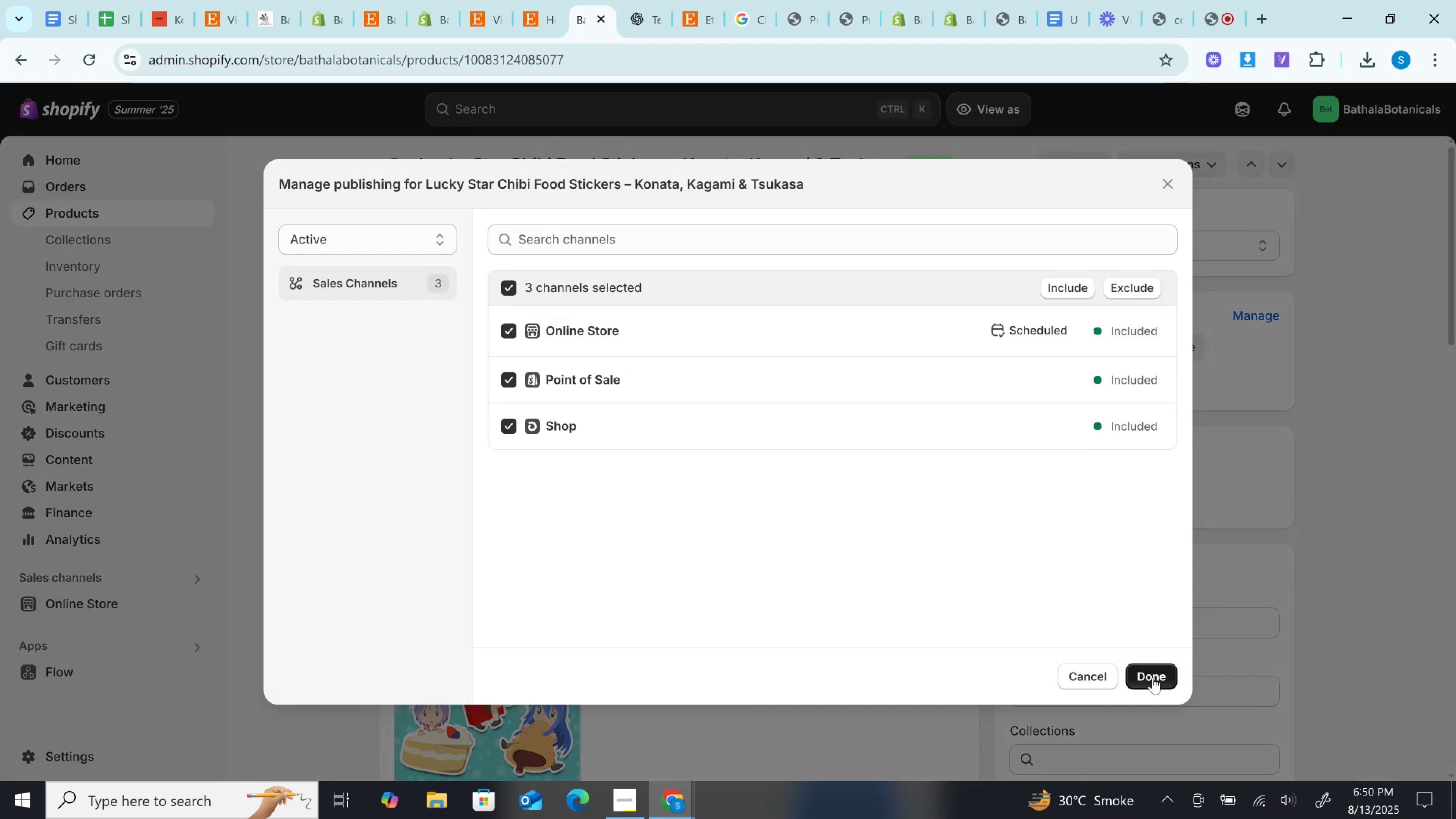 
left_click([1153, 679])
 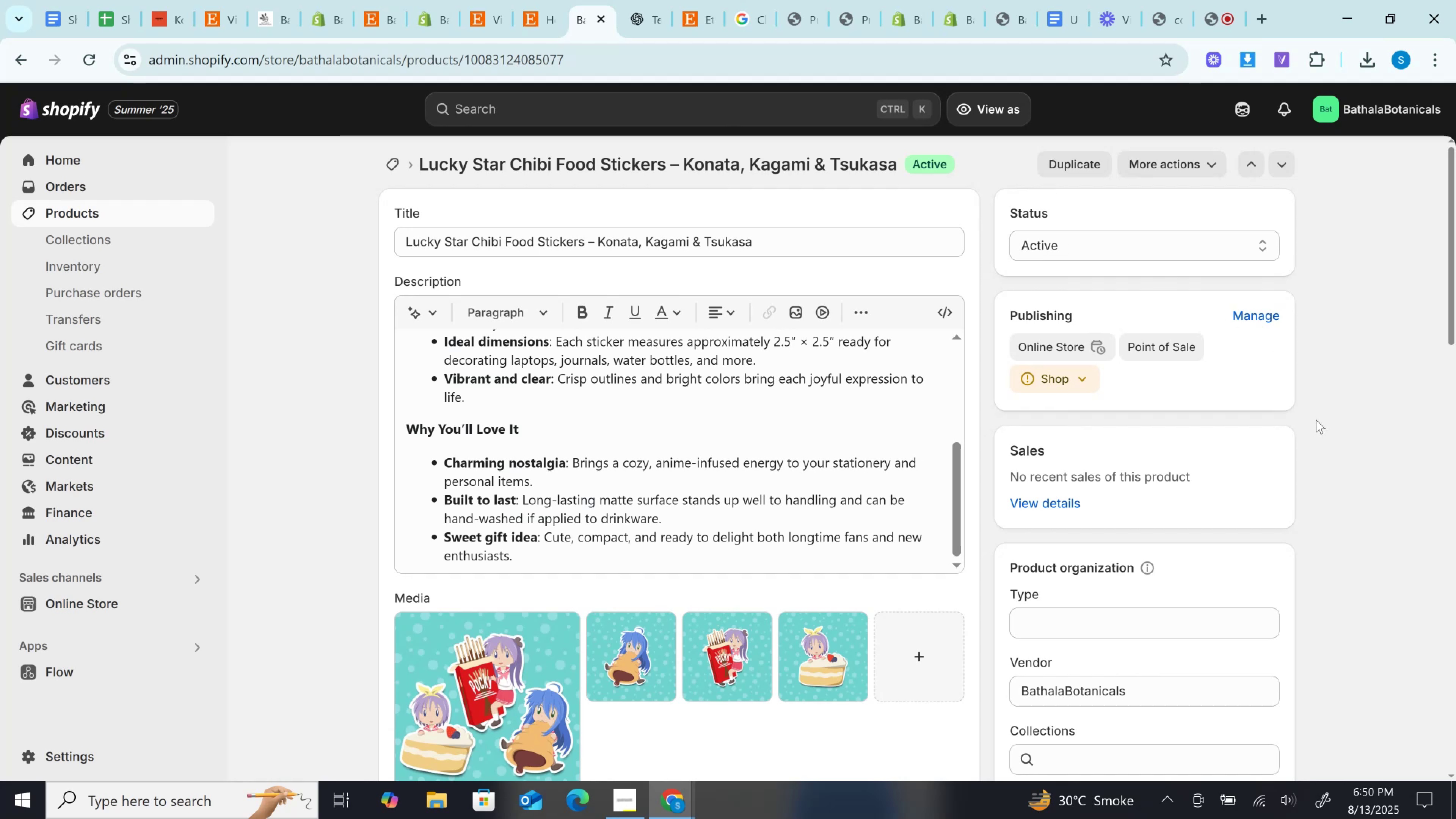 
left_click([1024, 377])
 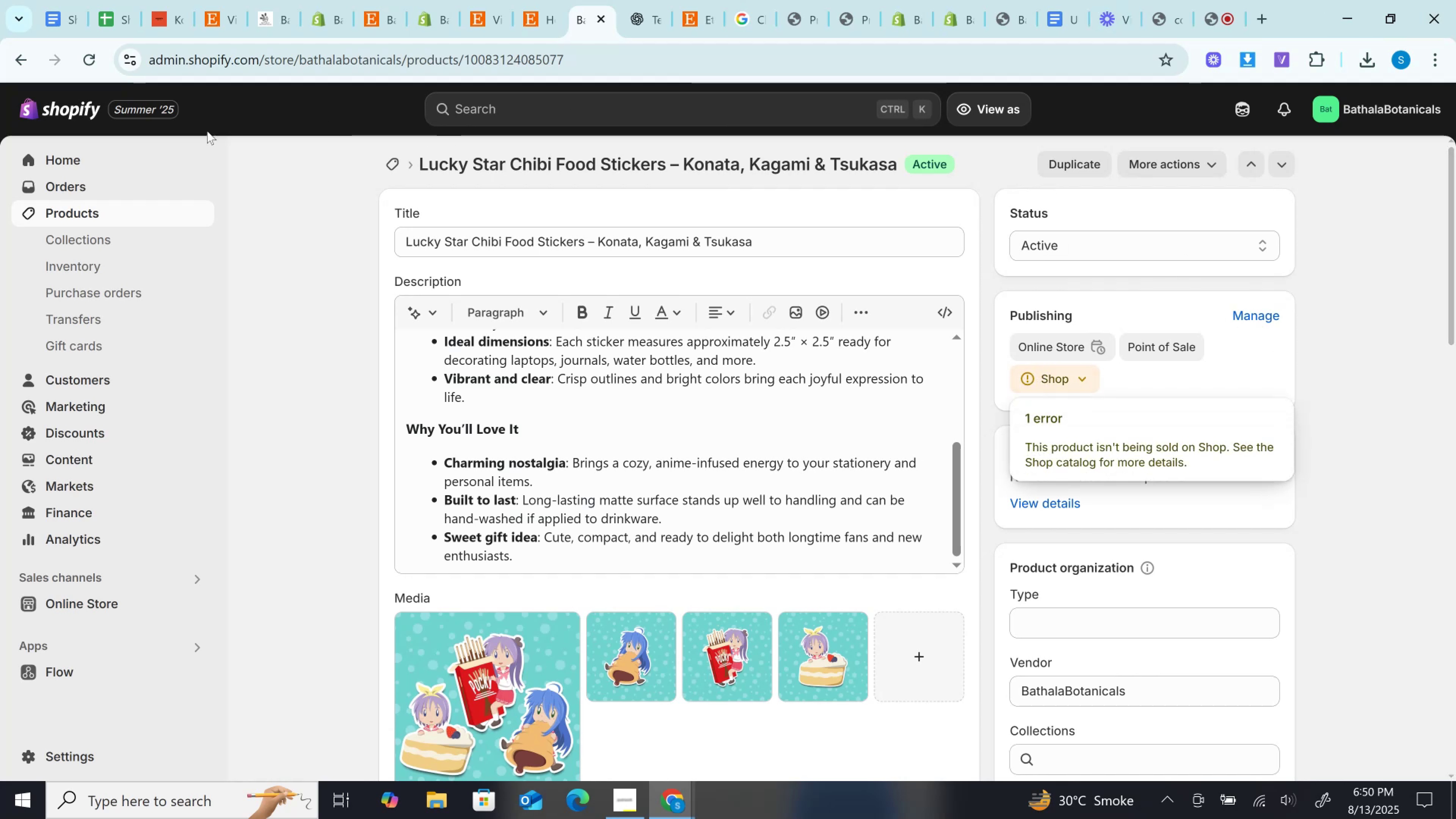 
wait(6.87)
 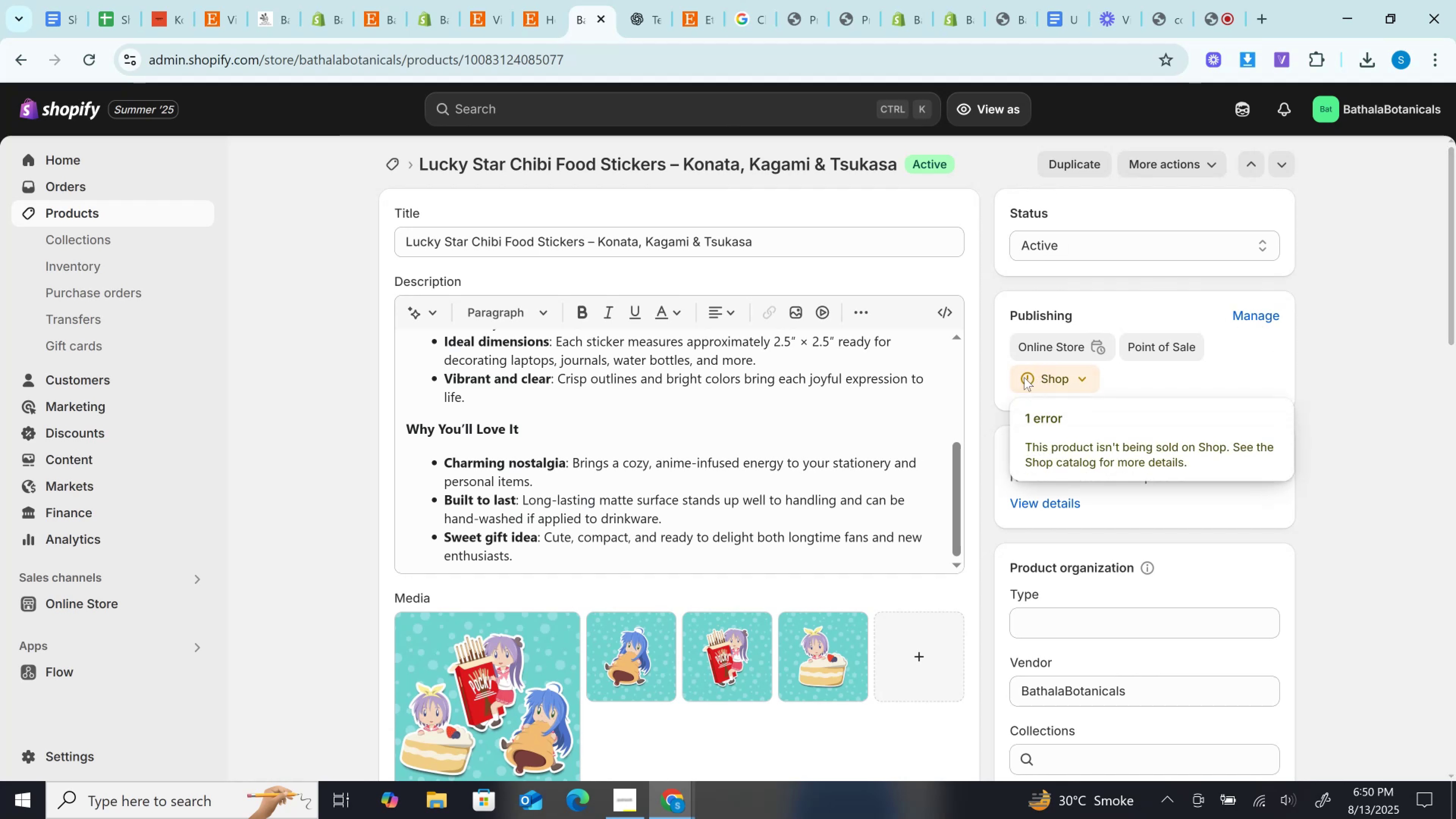 
right_click([73, 215])
 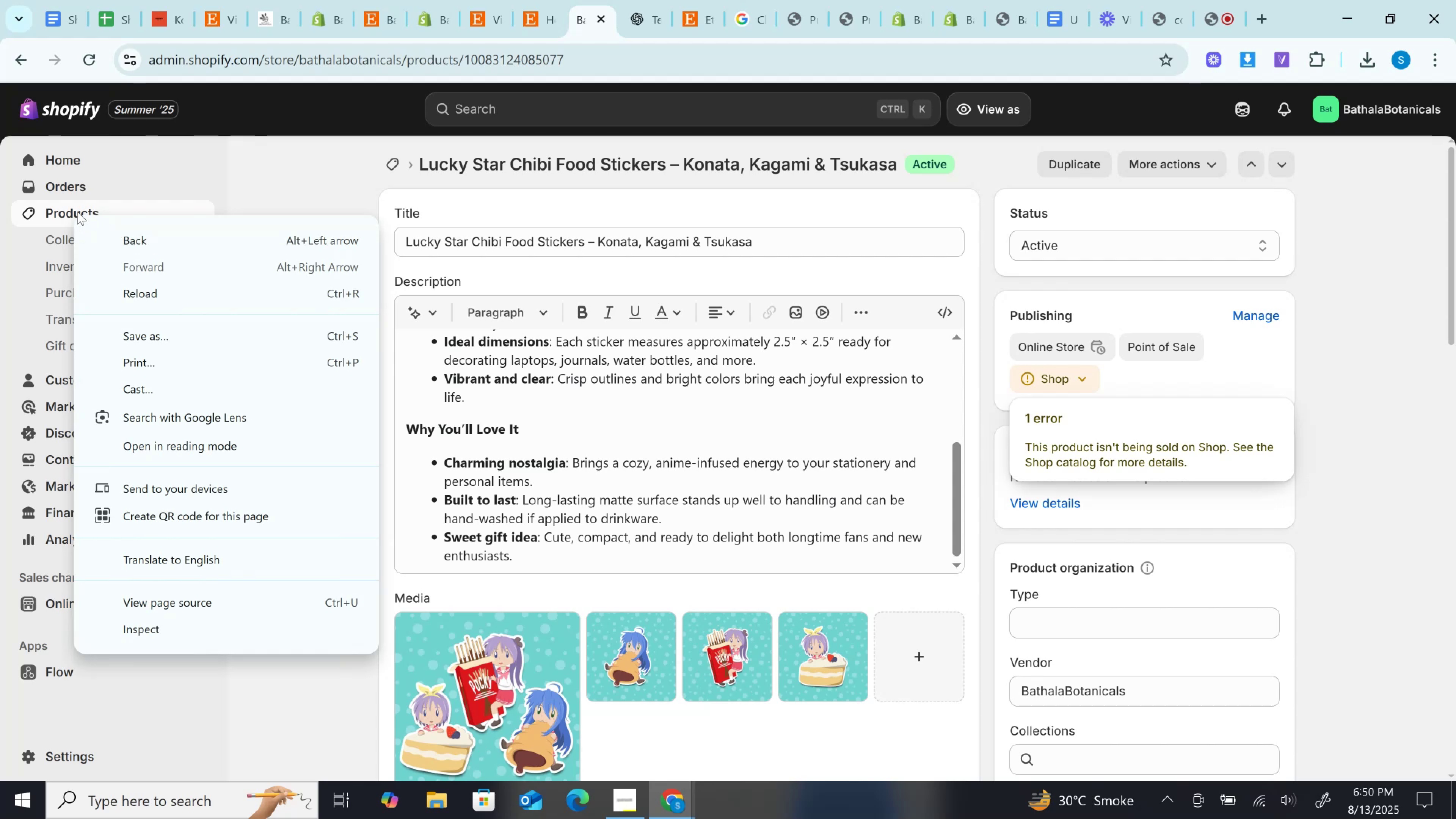 
left_click([77, 212])
 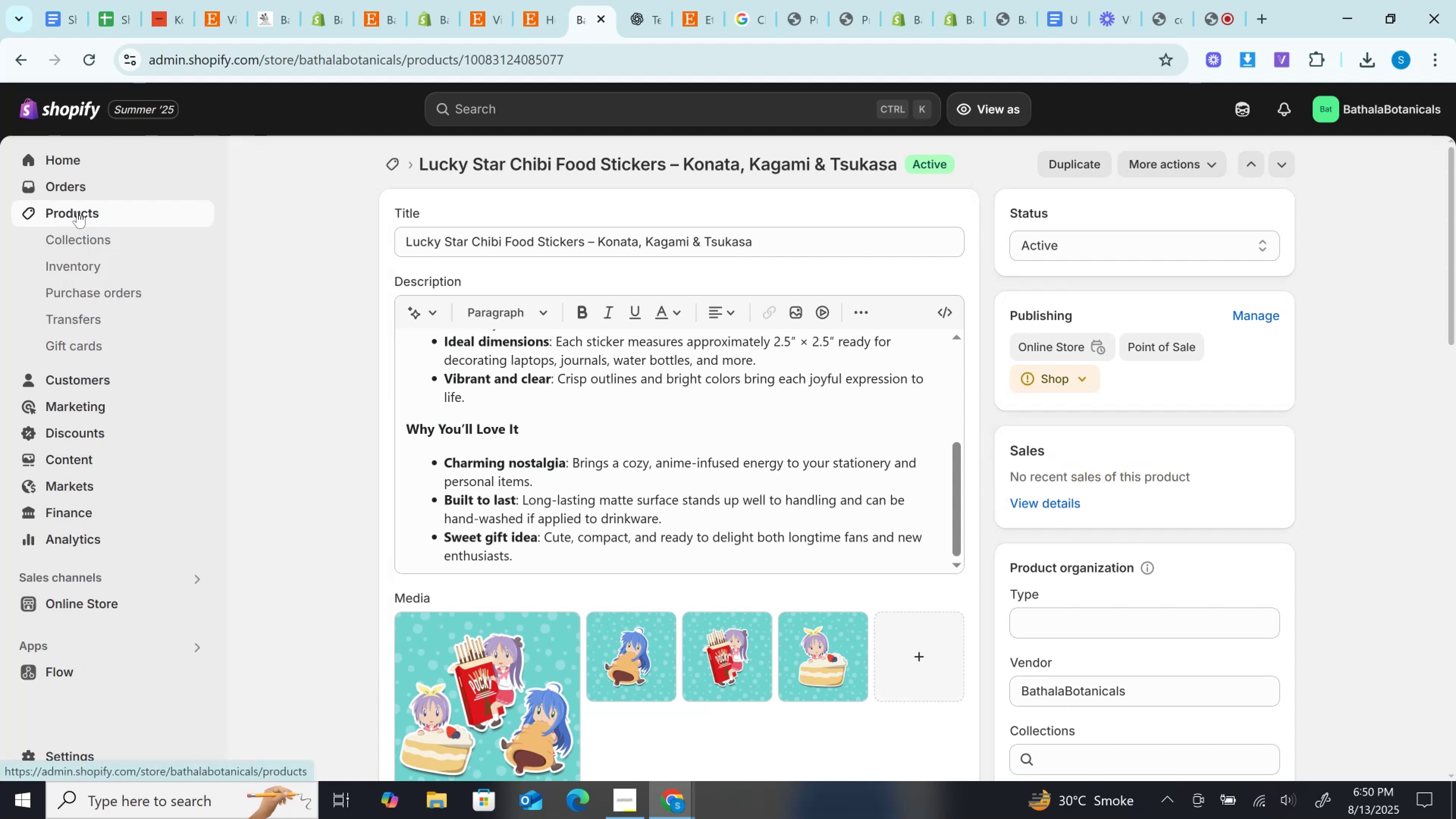 
left_click([77, 212])
 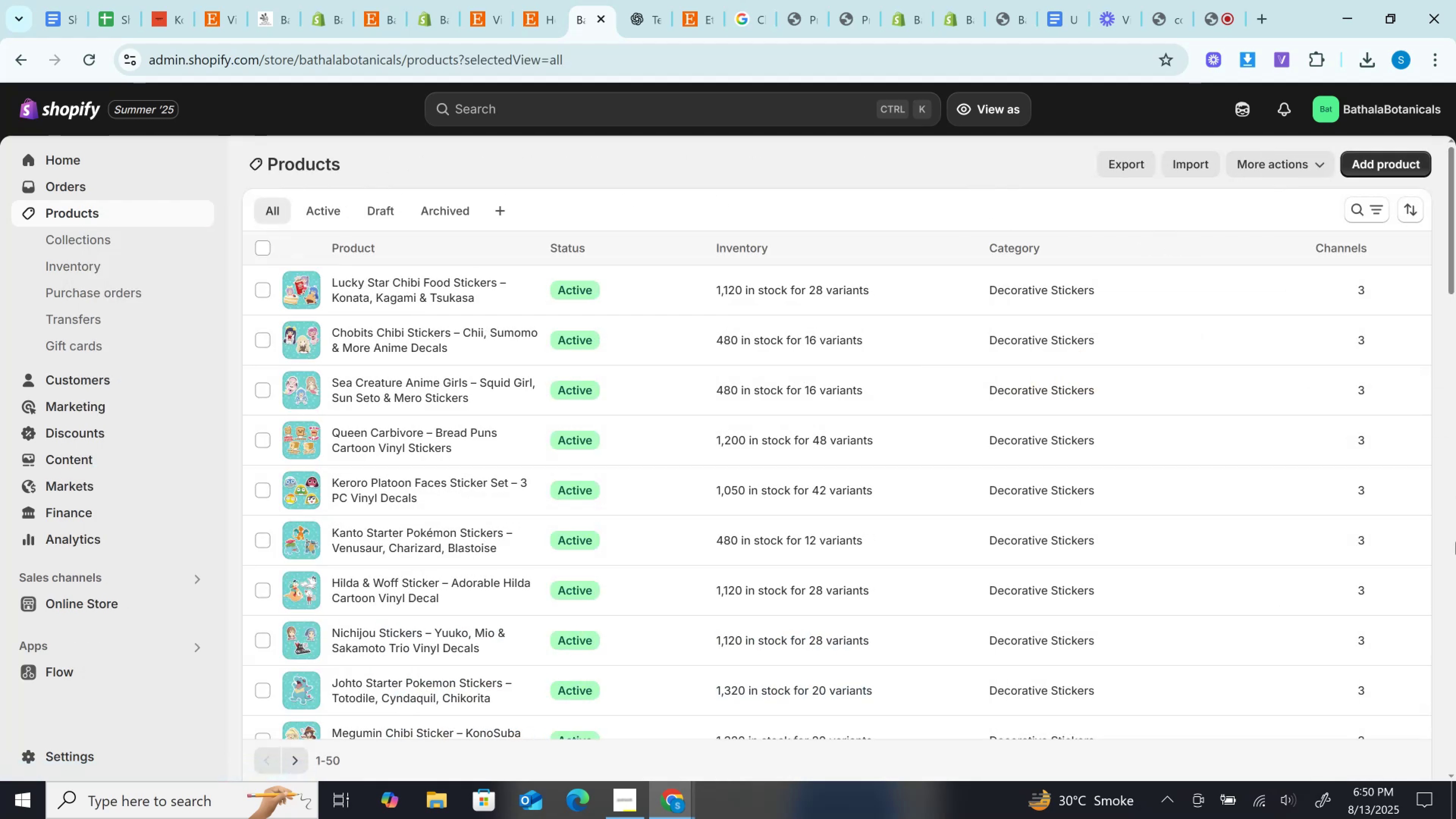 
wait(10.77)
 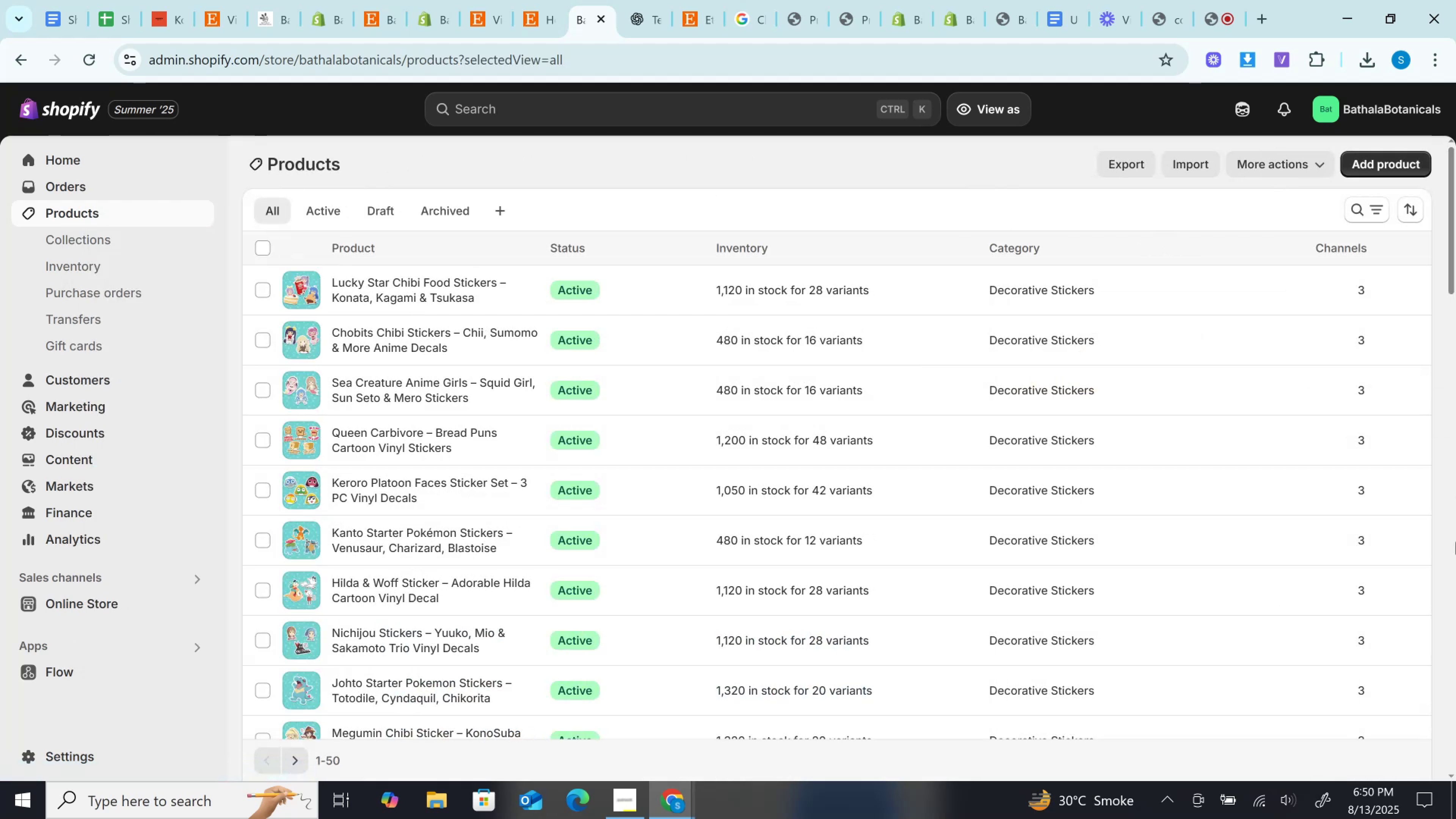 
scroll: coordinate [1045, 366], scroll_direction: down, amount: 3.0
 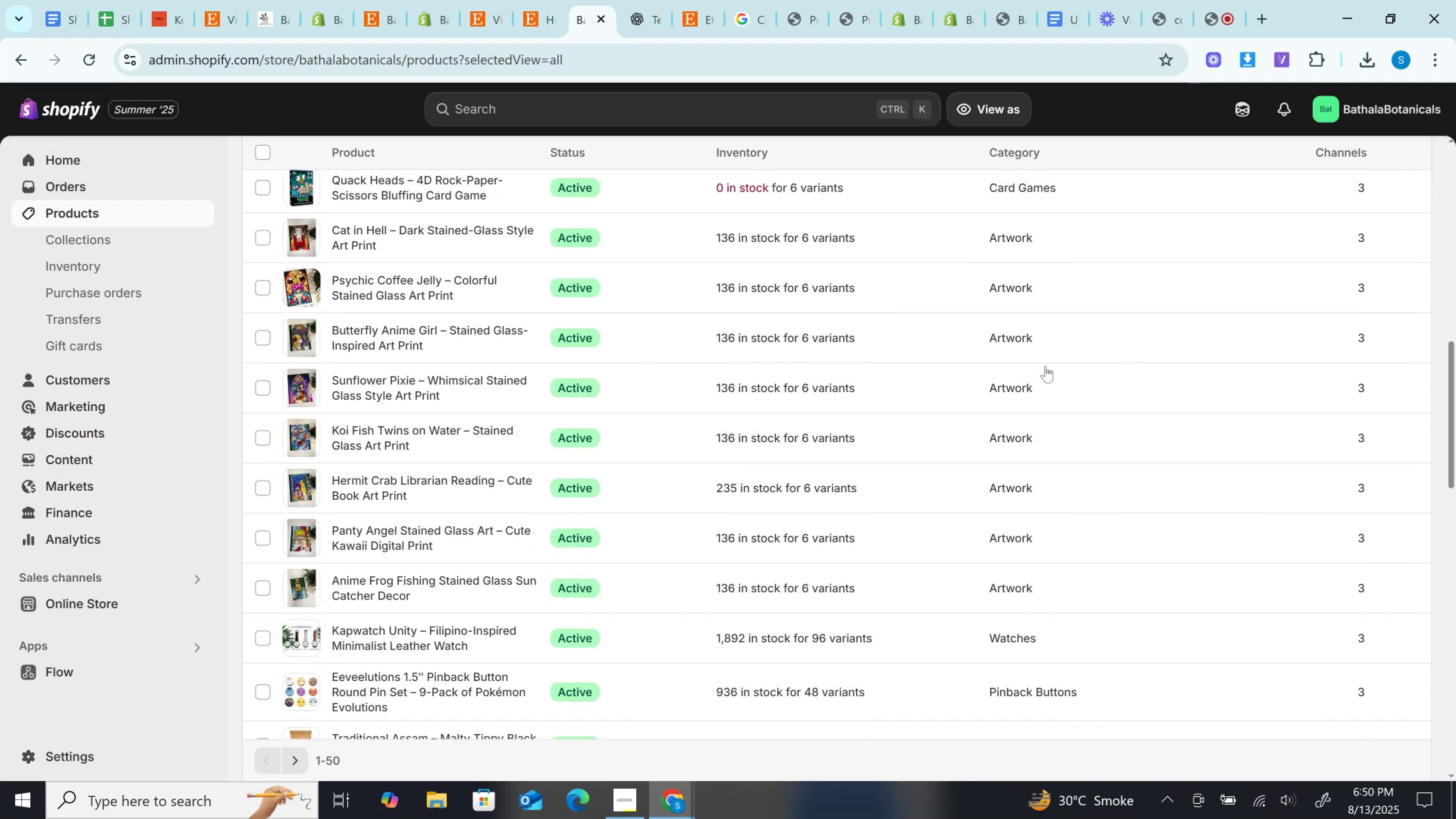 
scroll: coordinate [1045, 366], scroll_direction: up, amount: 19.0
 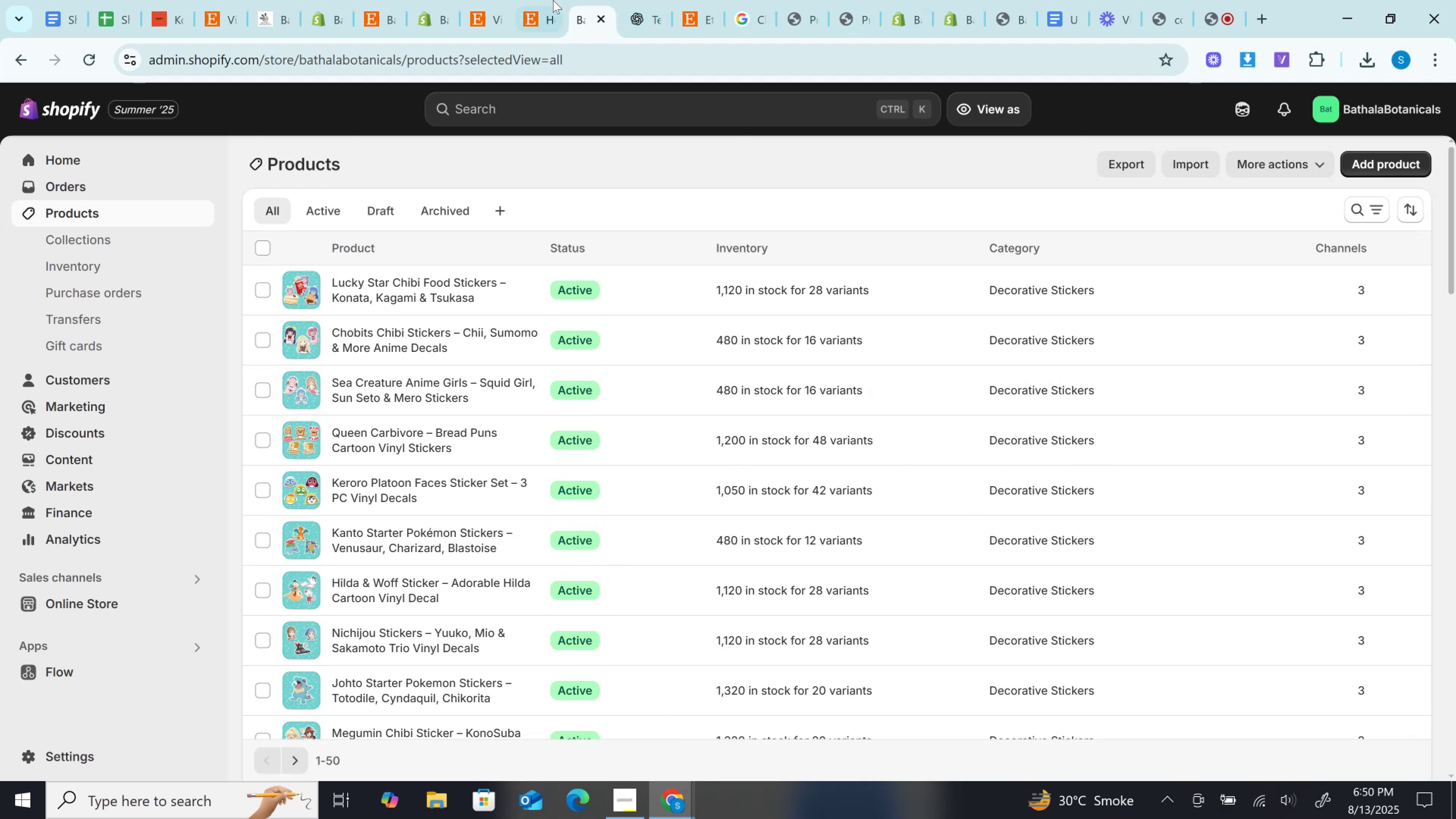 
left_click([552, 0])
 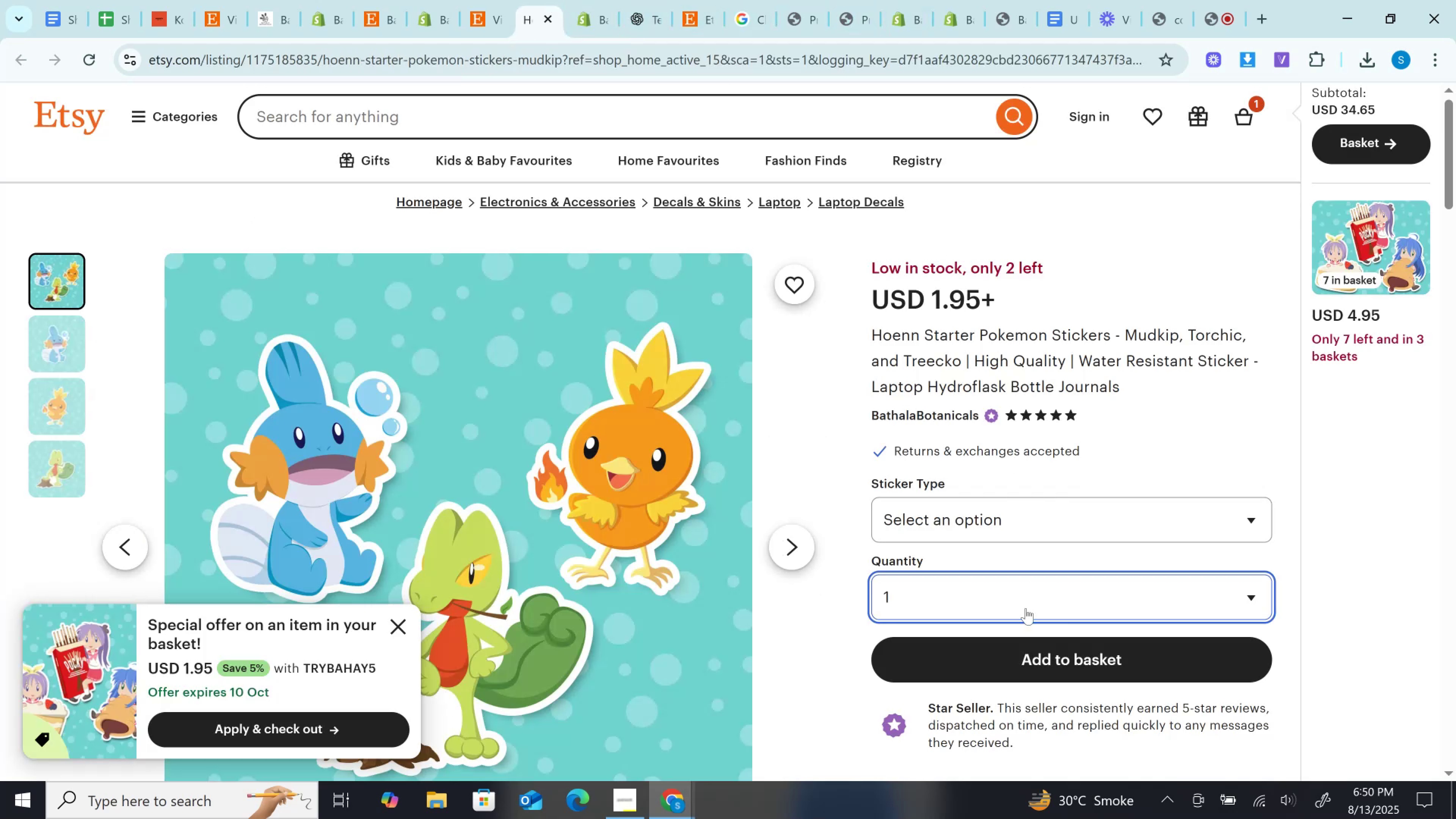 
double_click([1026, 608])
 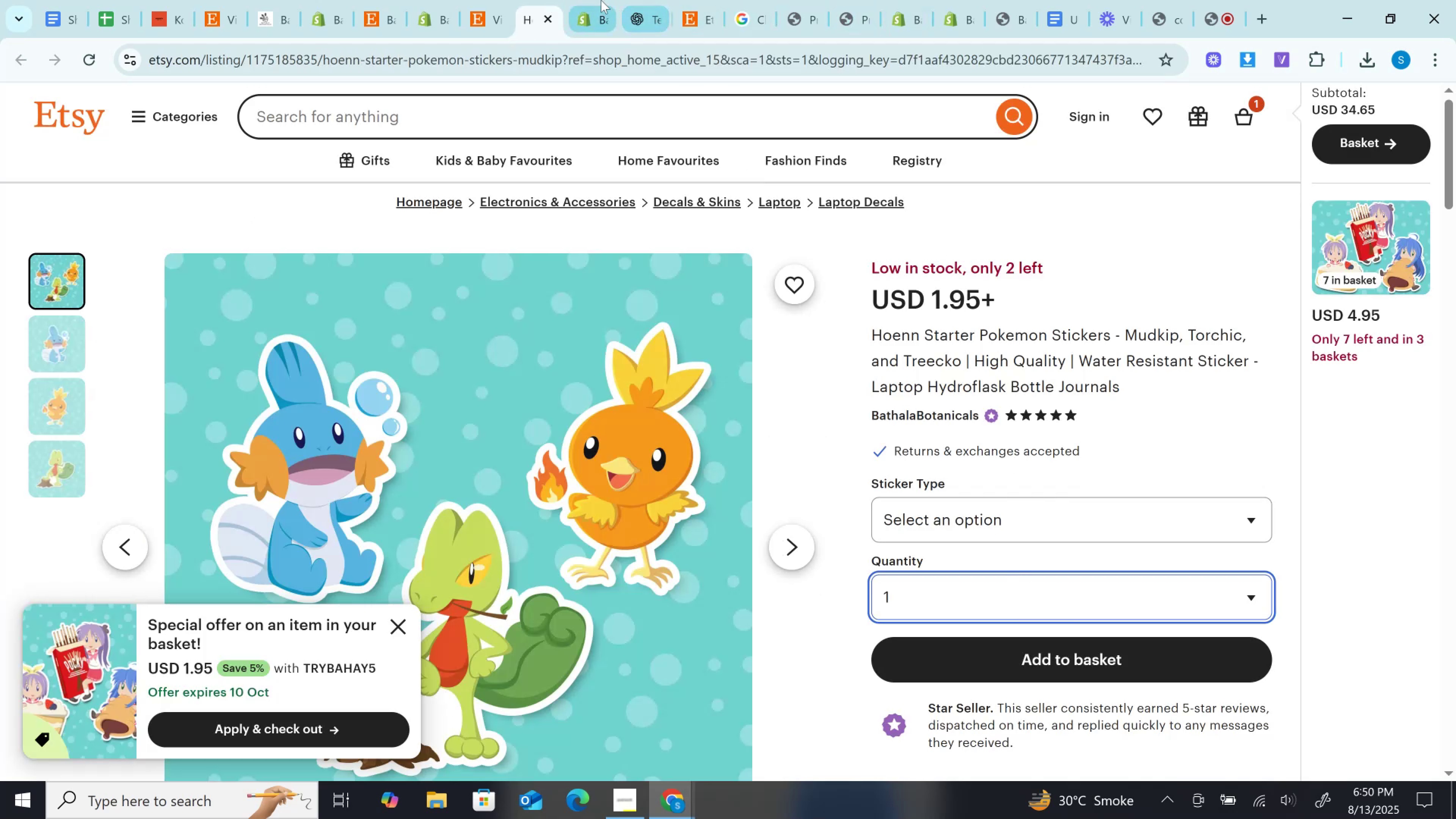 
left_click([601, 0])
 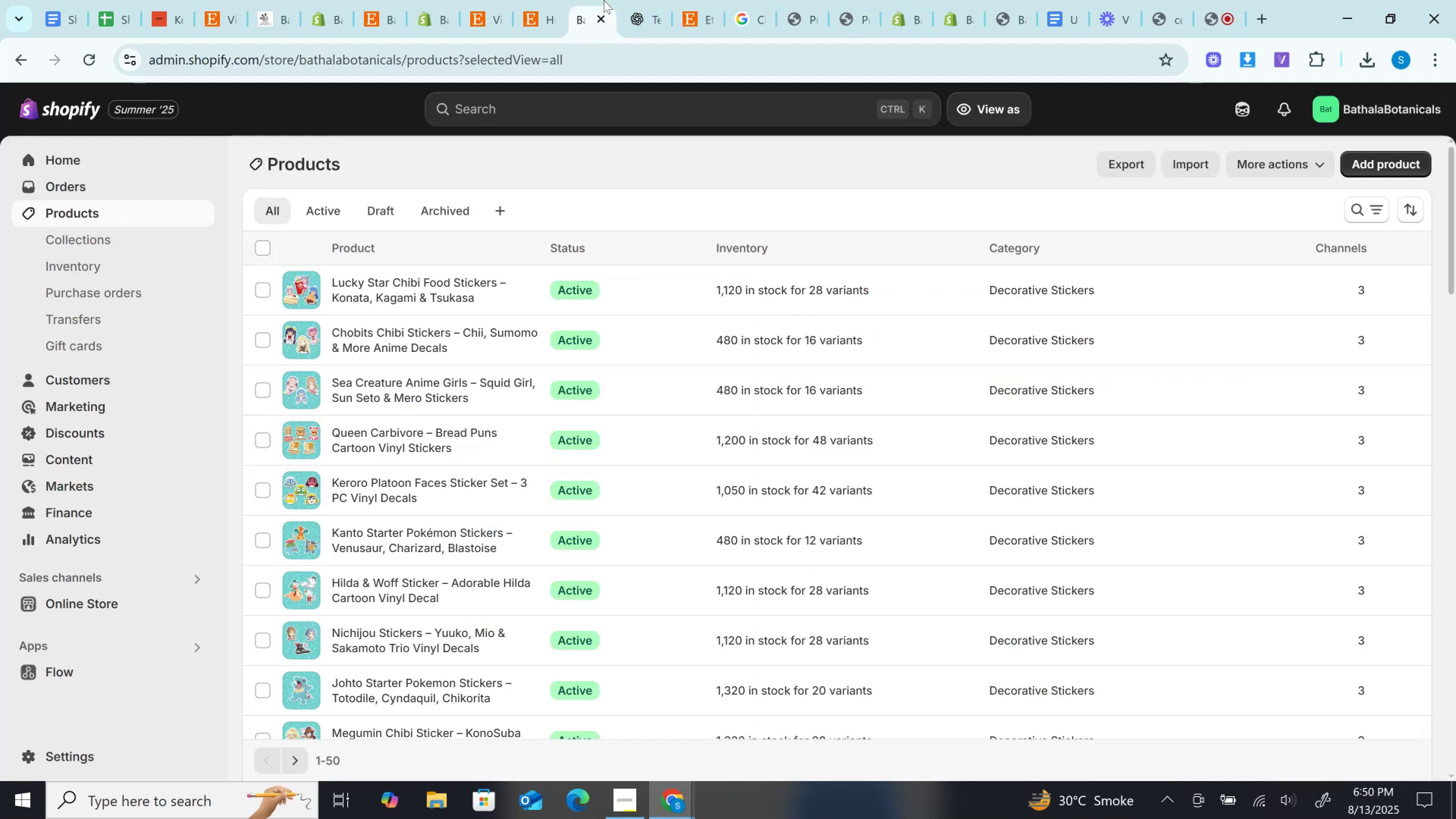 
left_click([891, 0])
 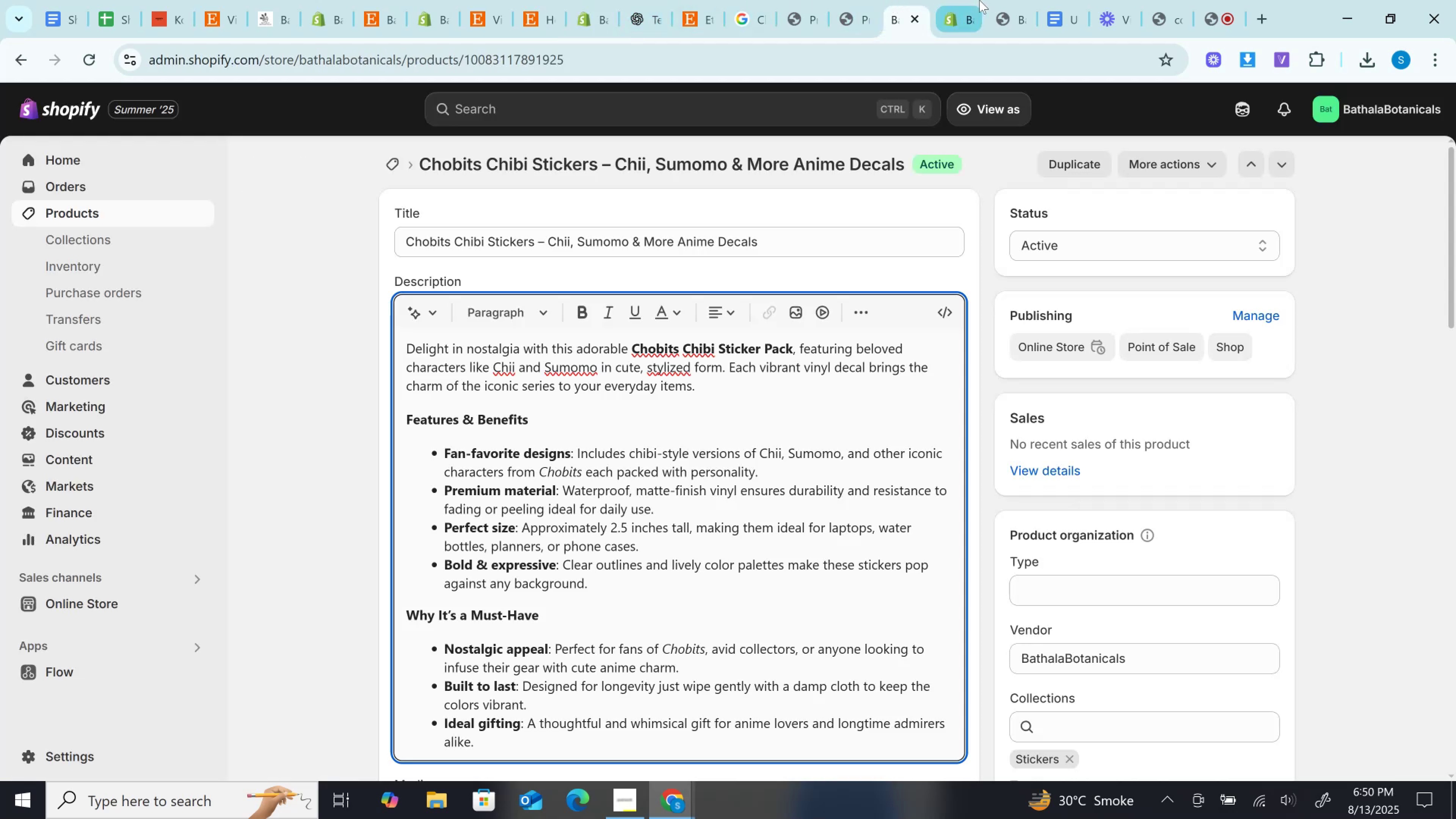 
scroll: coordinate [974, 336], scroll_direction: down, amount: 11.0
 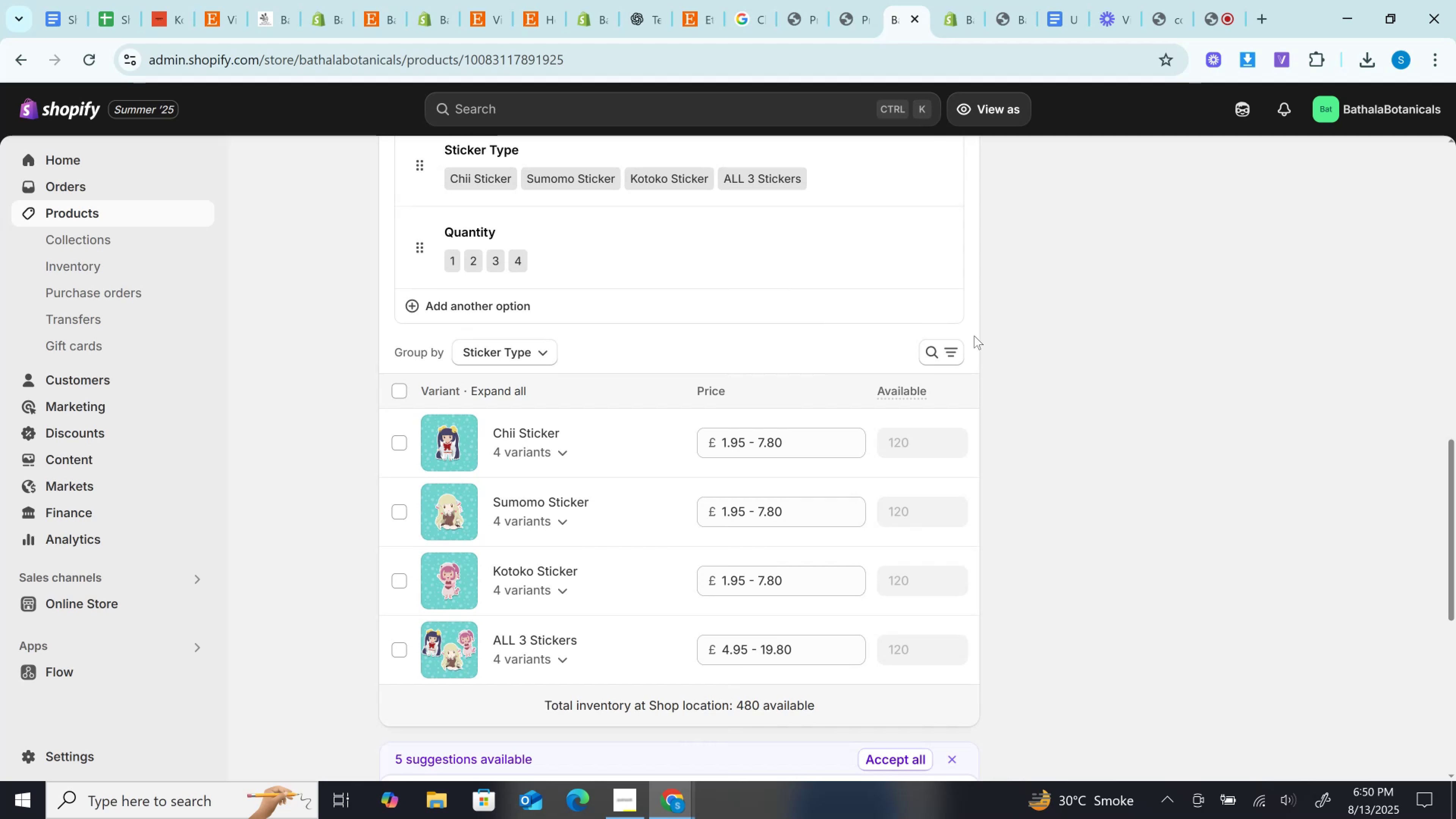 
scroll: coordinate [974, 336], scroll_direction: up, amount: 21.0
 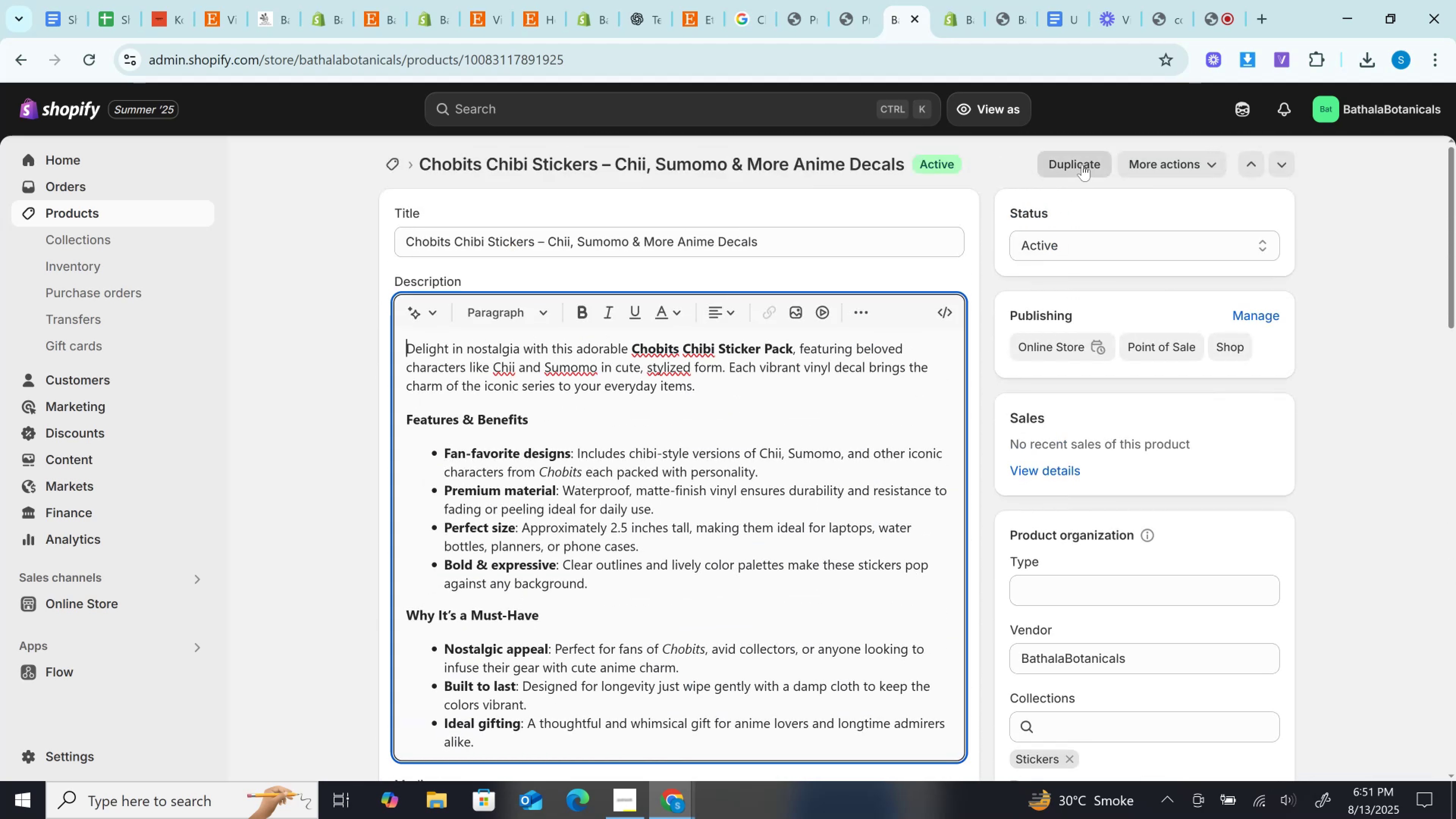 
left_click([1082, 165])
 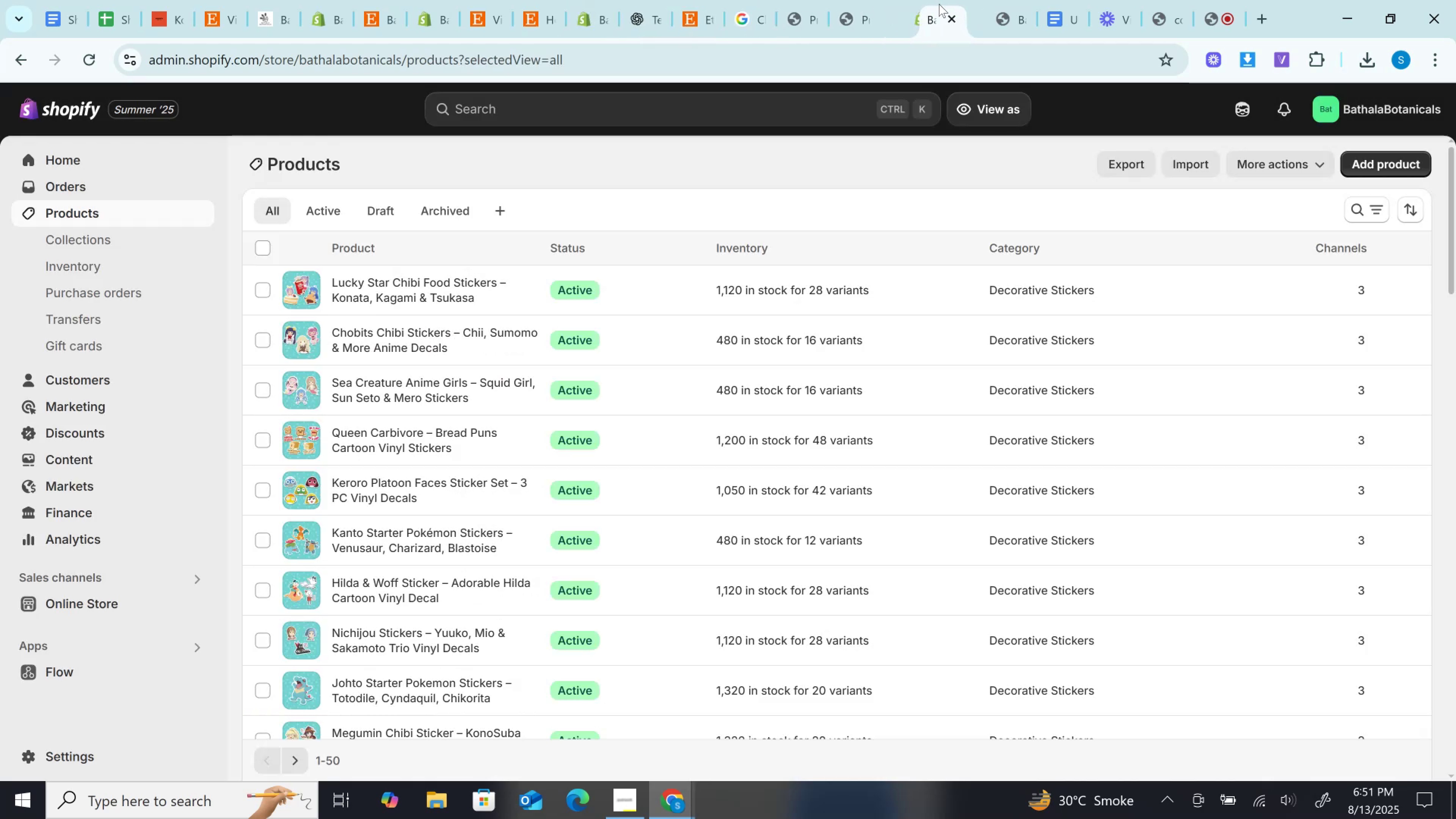 
left_click([552, 0])
 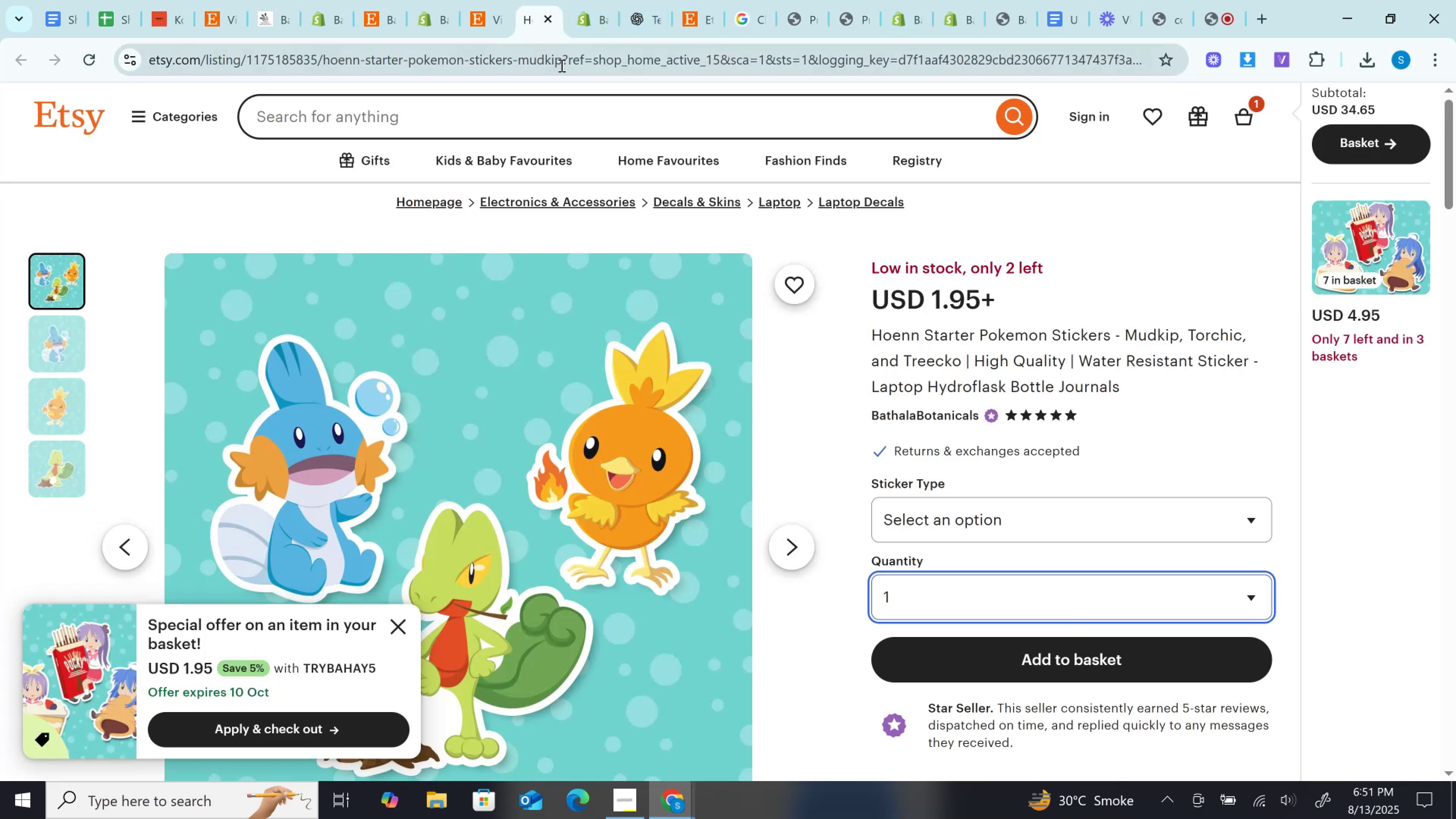 
left_click([561, 65])
 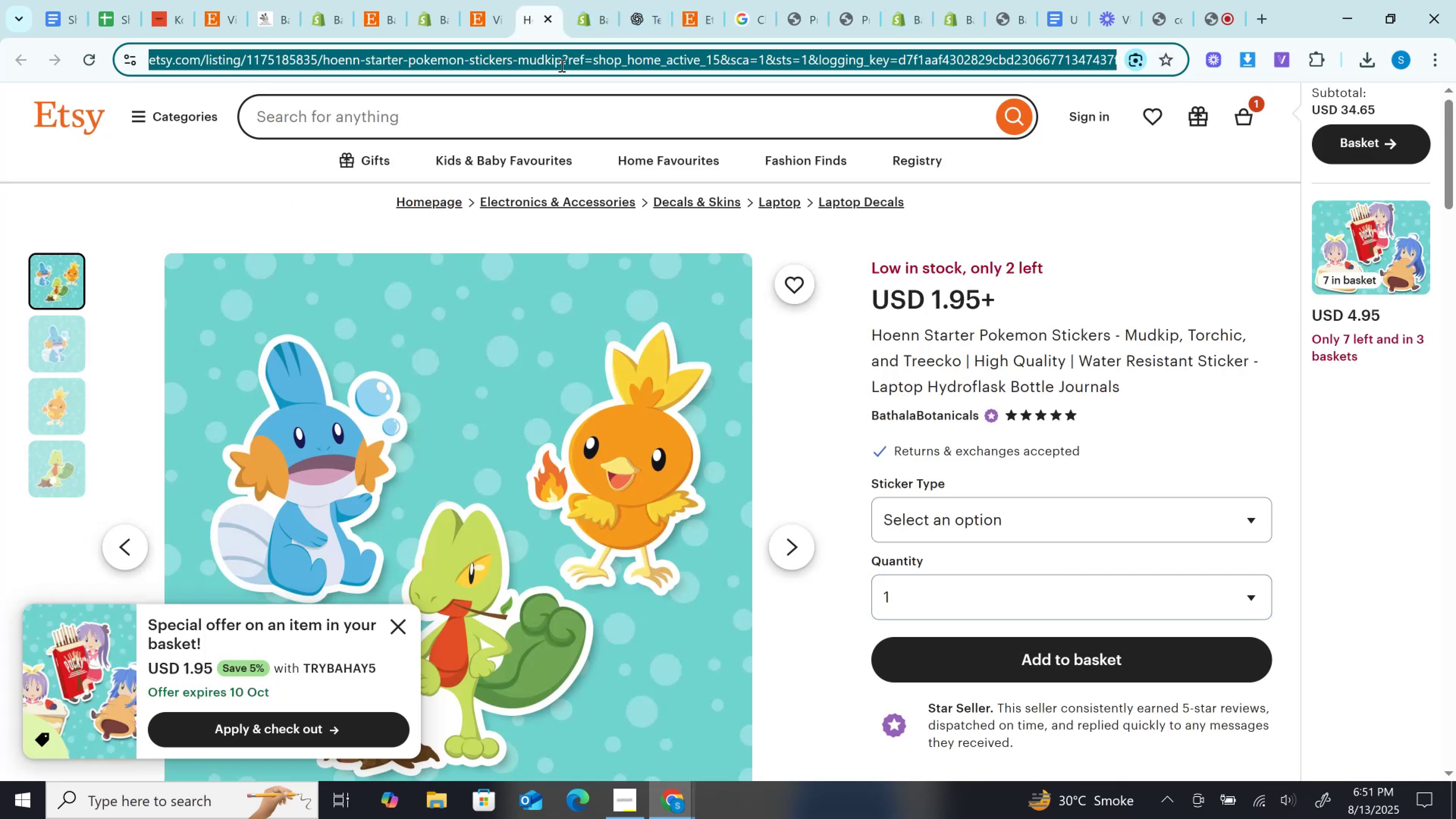 
key(Control+C)
 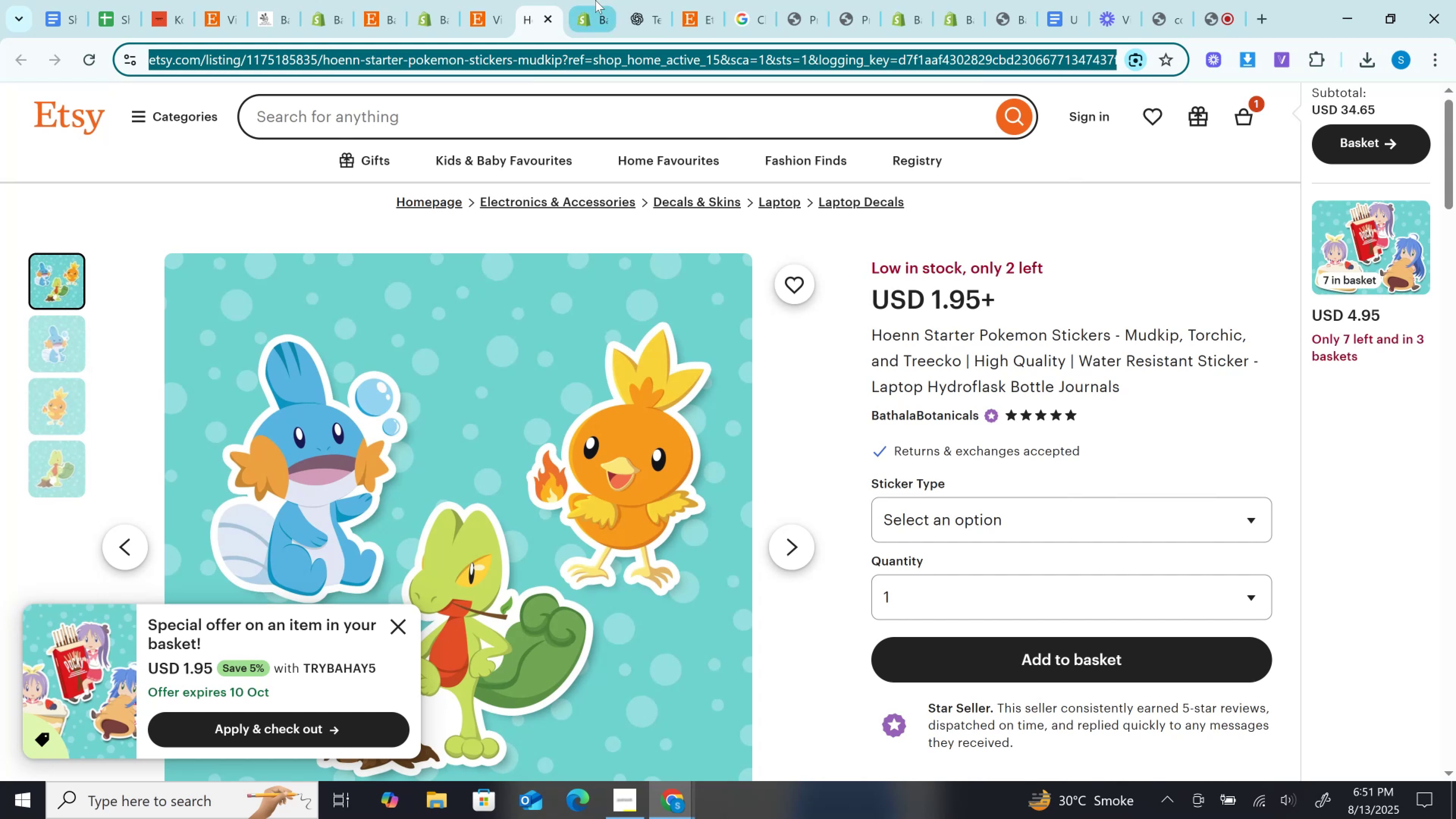 
left_click([595, 0])
 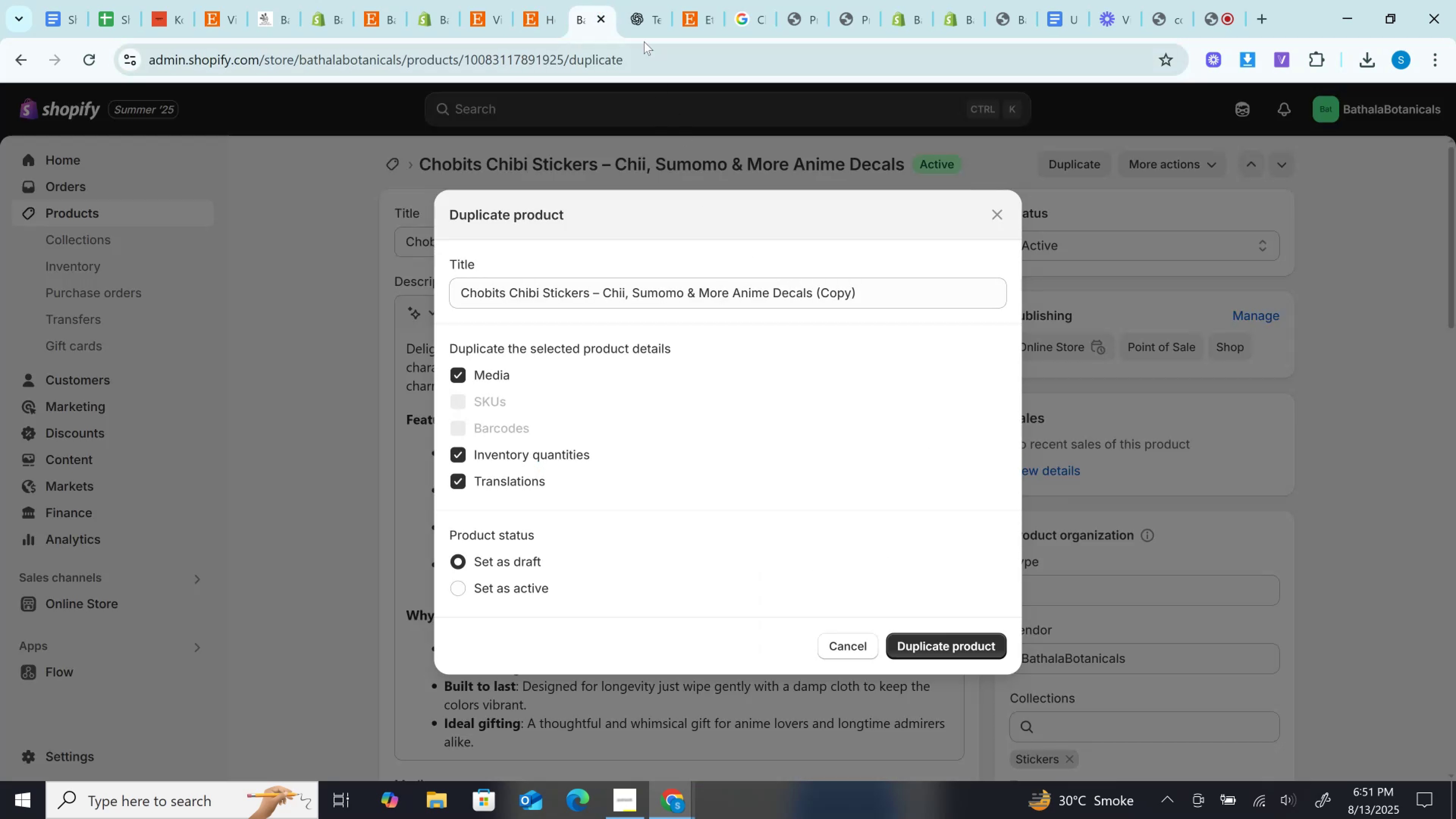 
left_click([640, 0])
 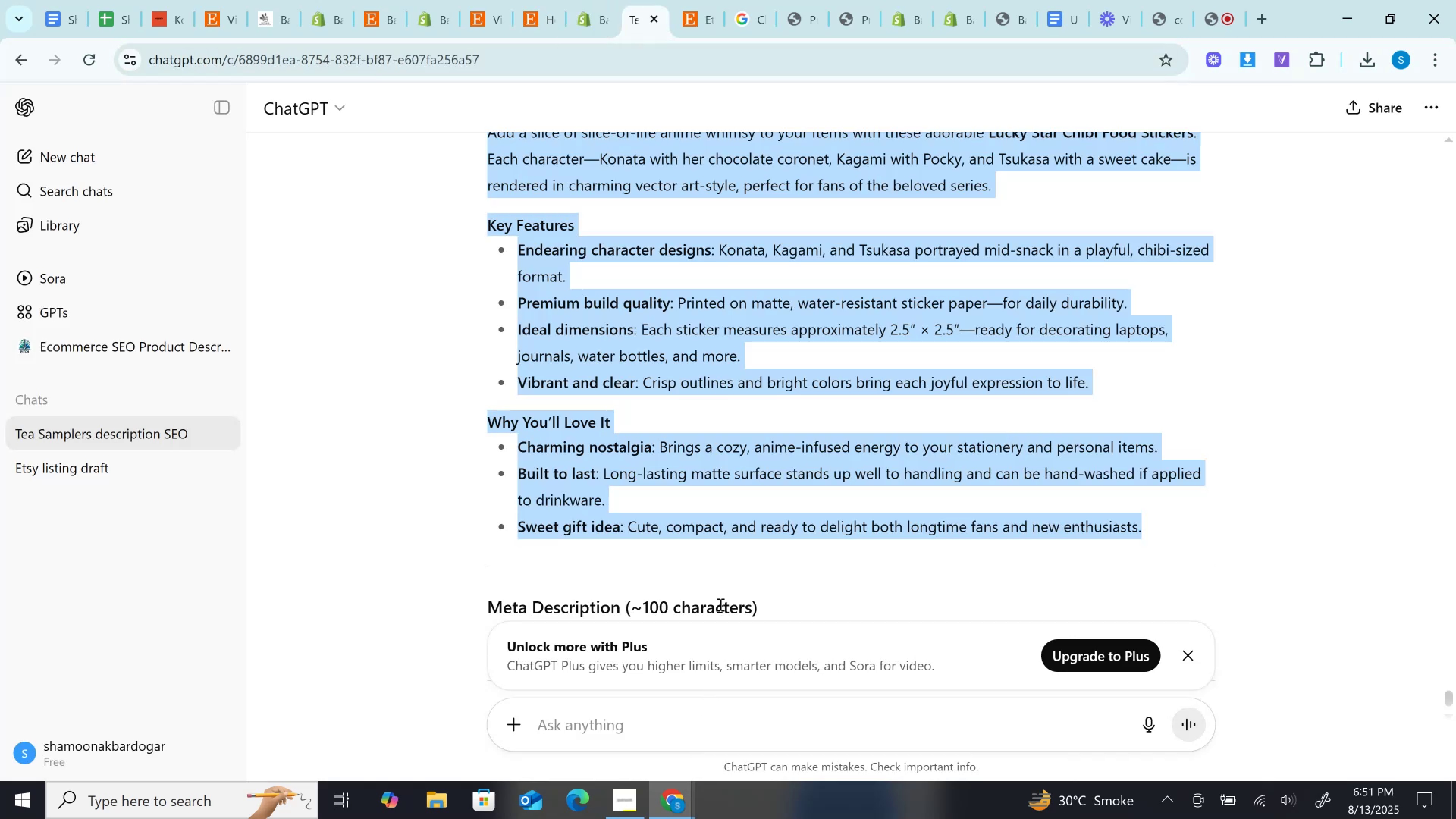 
left_click([733, 716])
 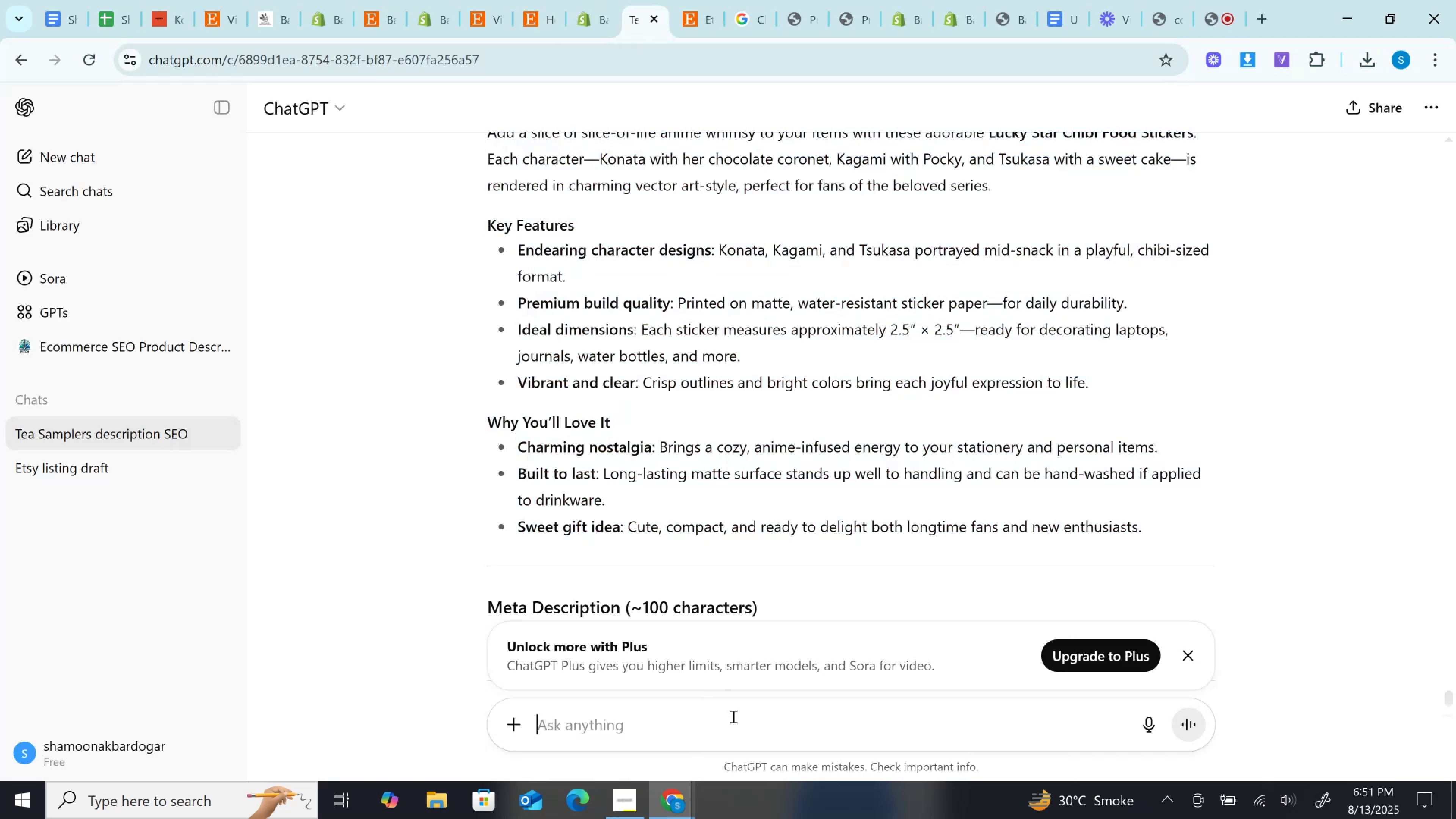 
key(Control+V)
 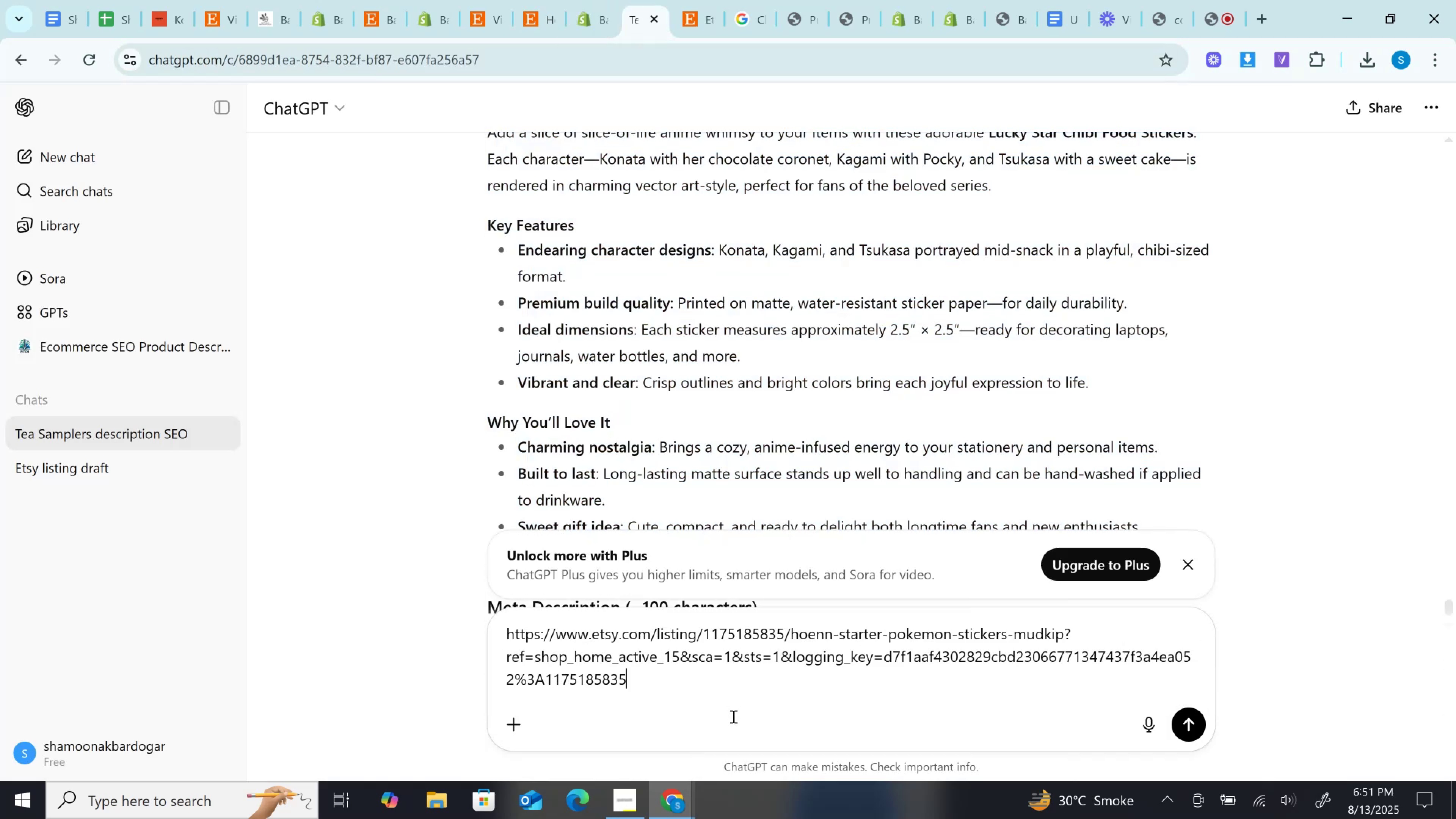 
key(Enter)
 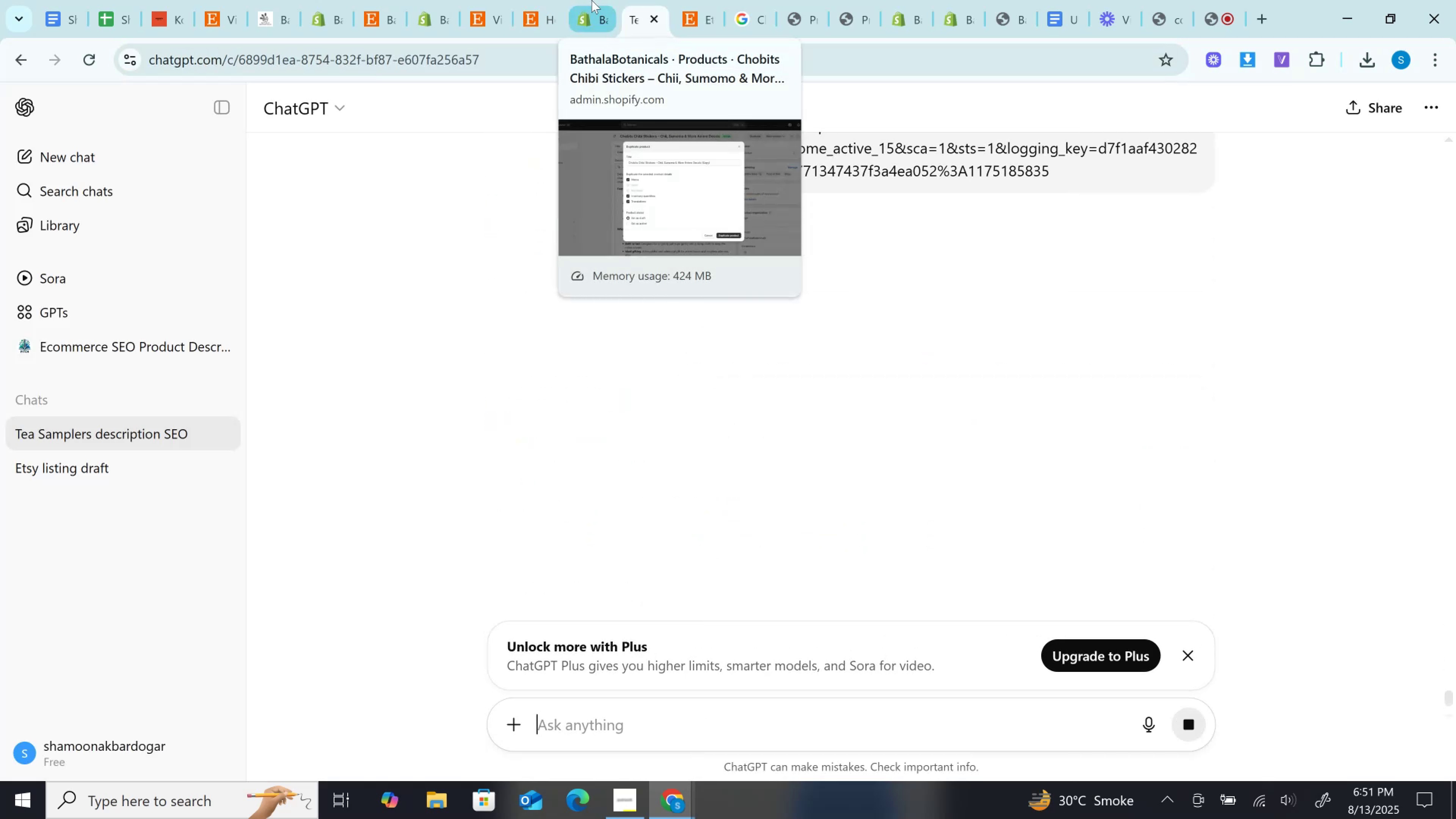 
left_click([592, 0])
 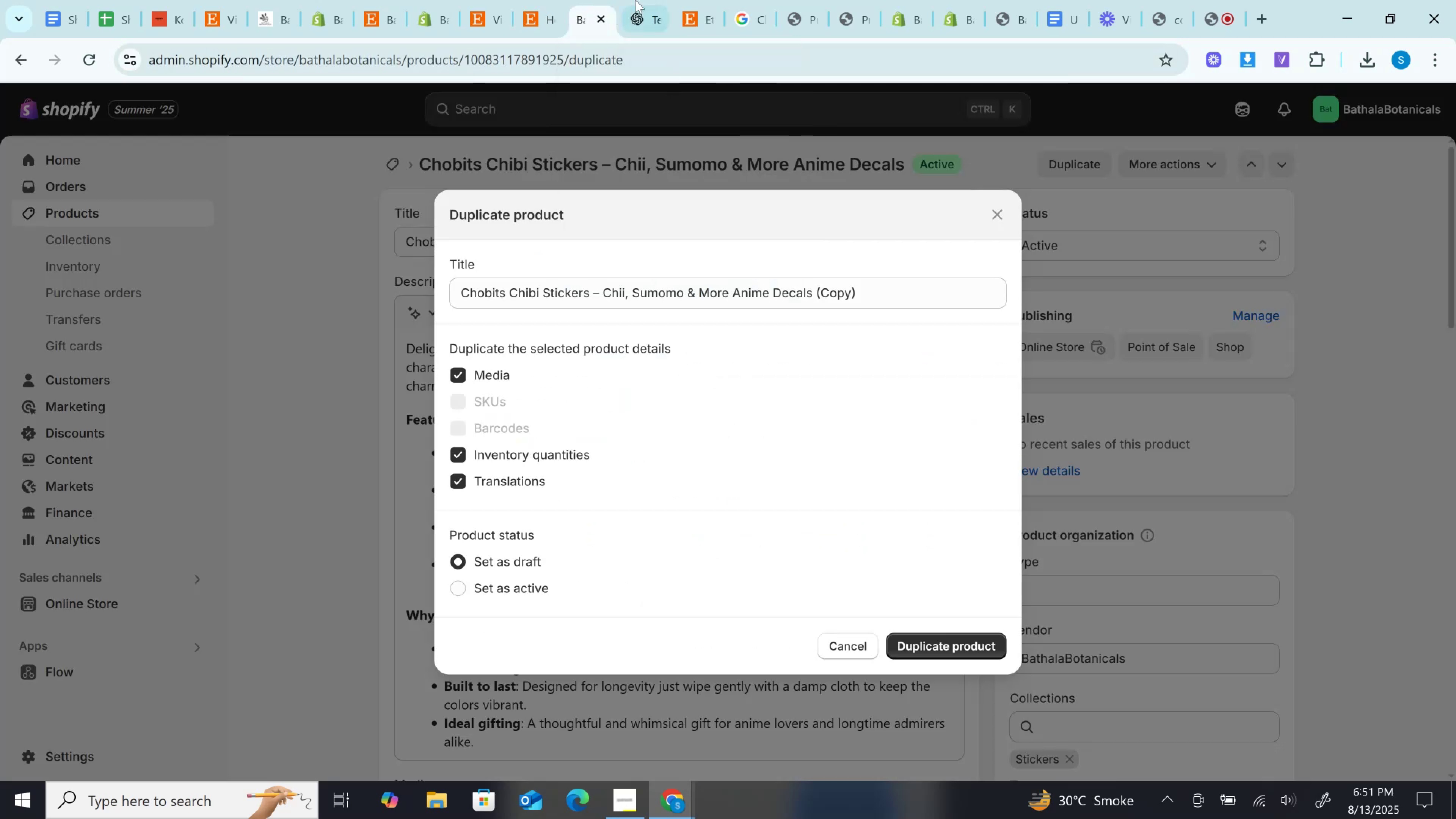 
left_click([637, 0])
 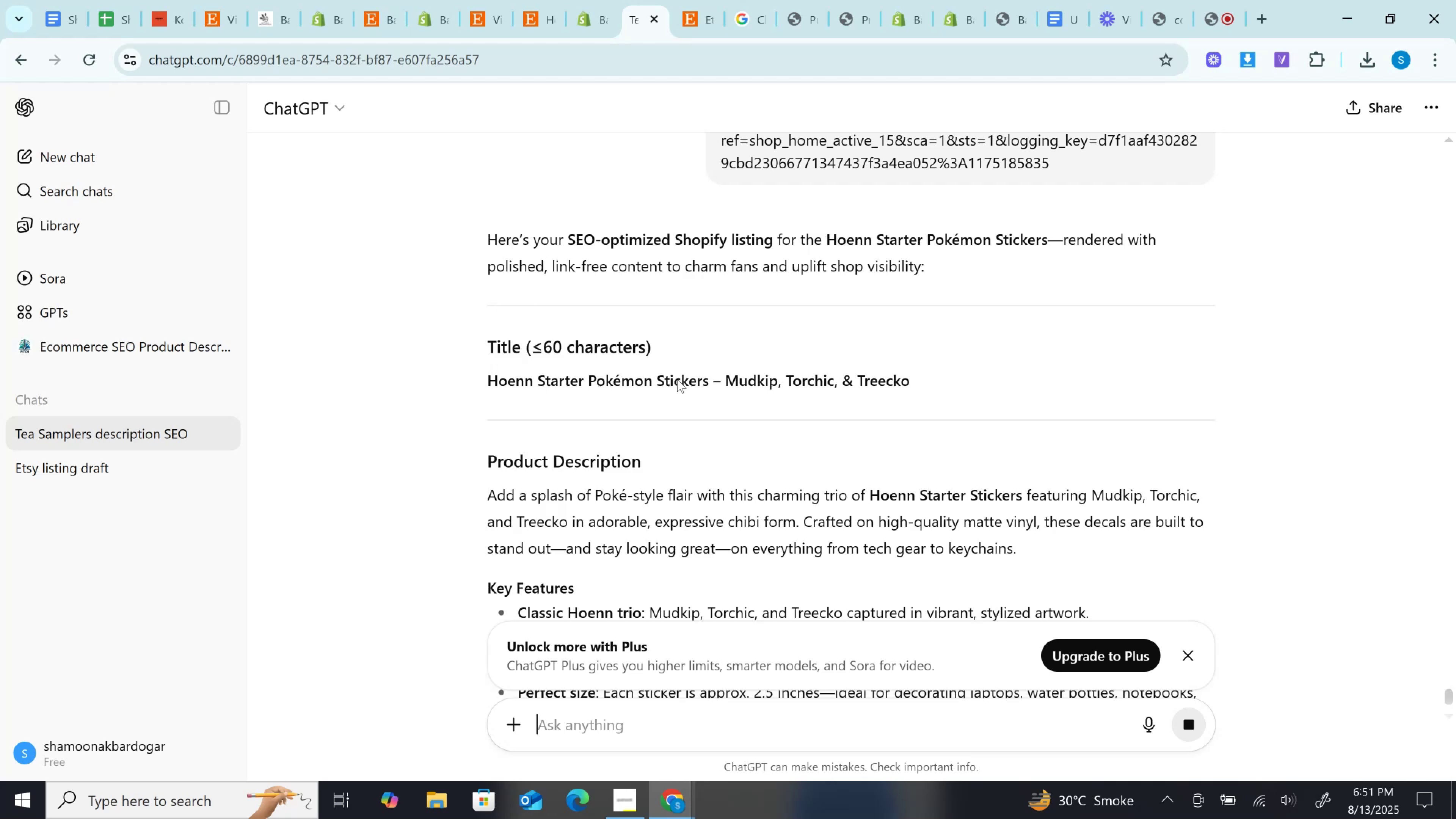 
wait(6.89)
 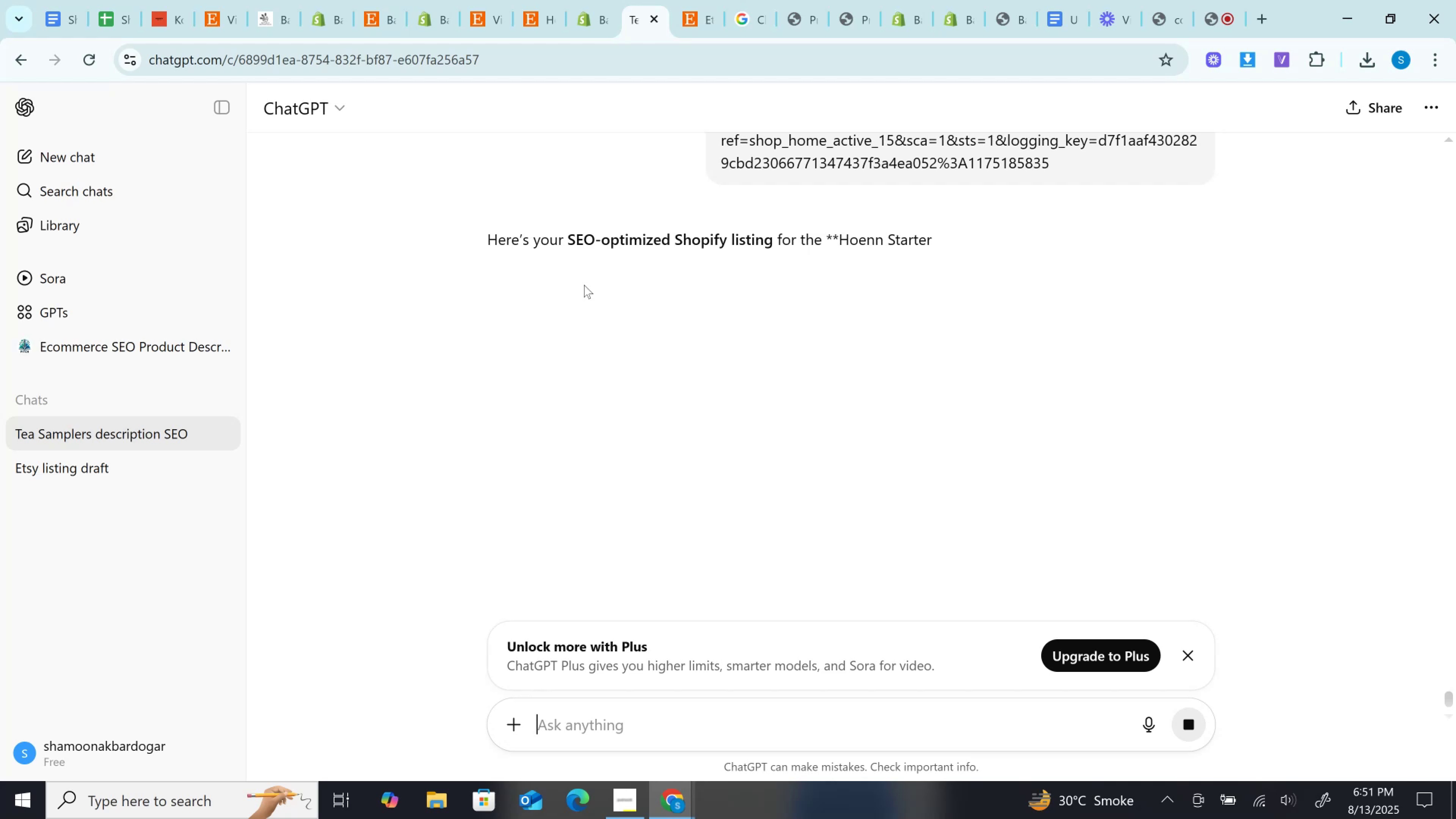 
key(Control+C)
 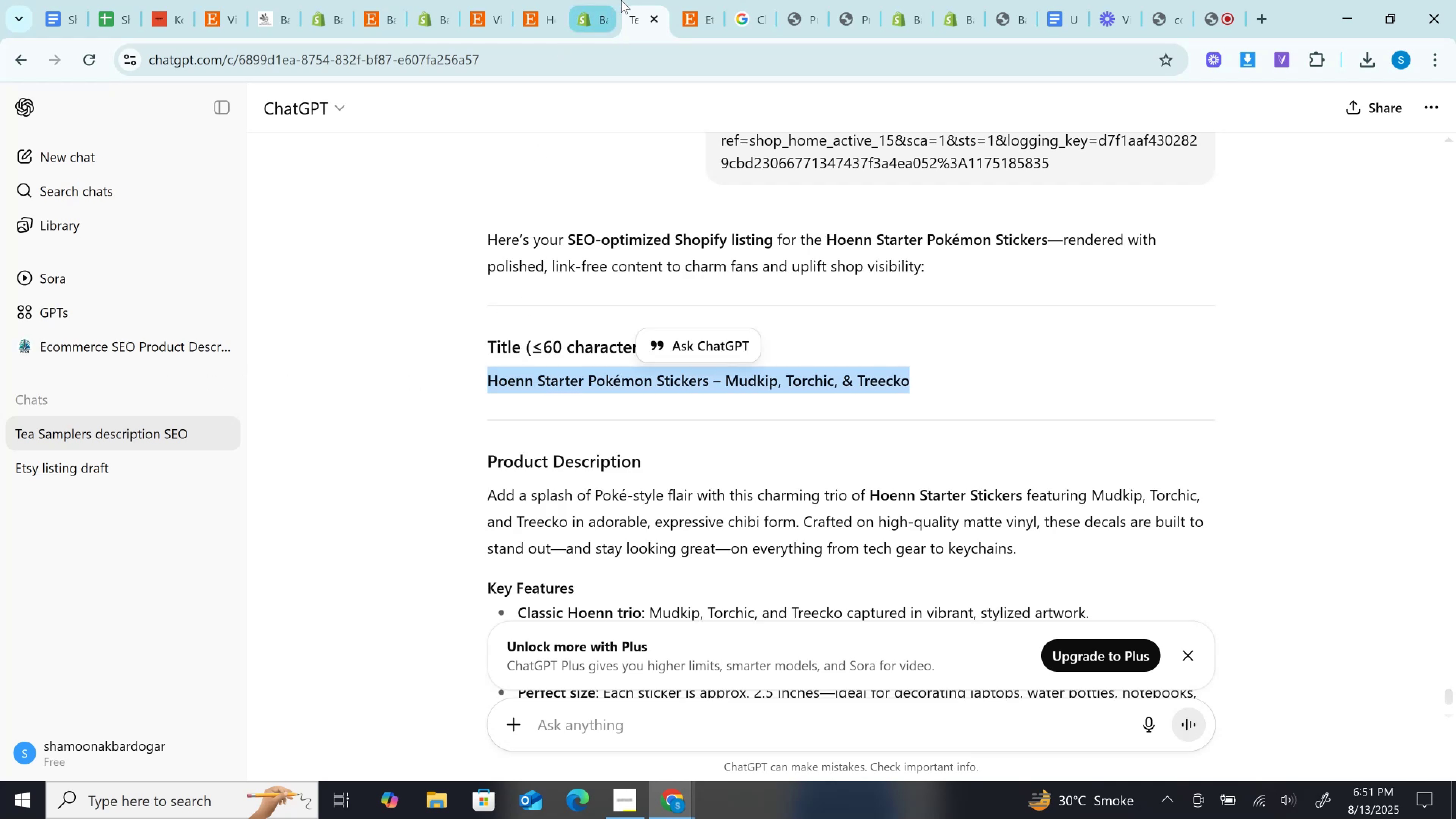 
left_click([623, 0])
 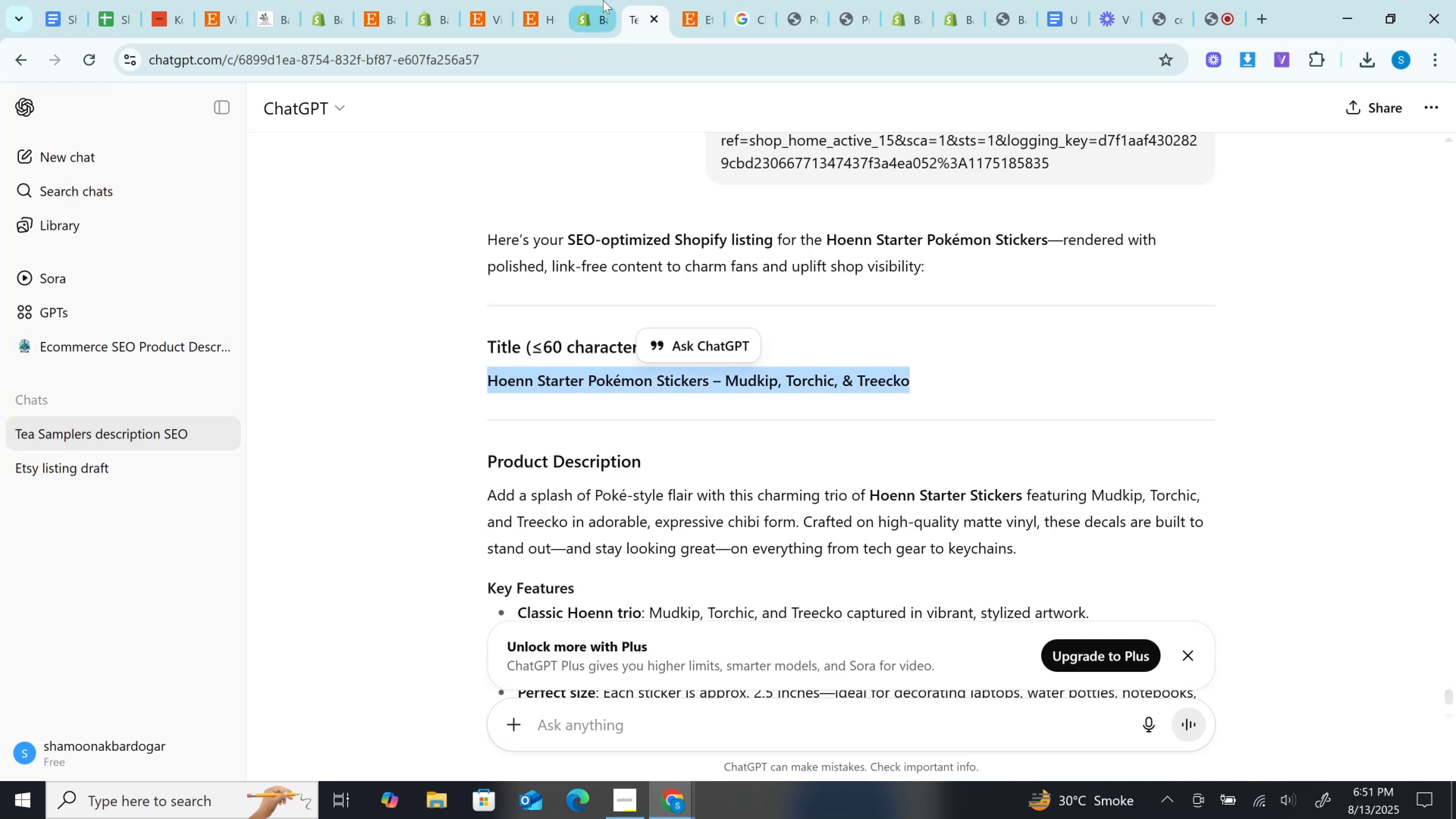 
left_click([603, 0])
 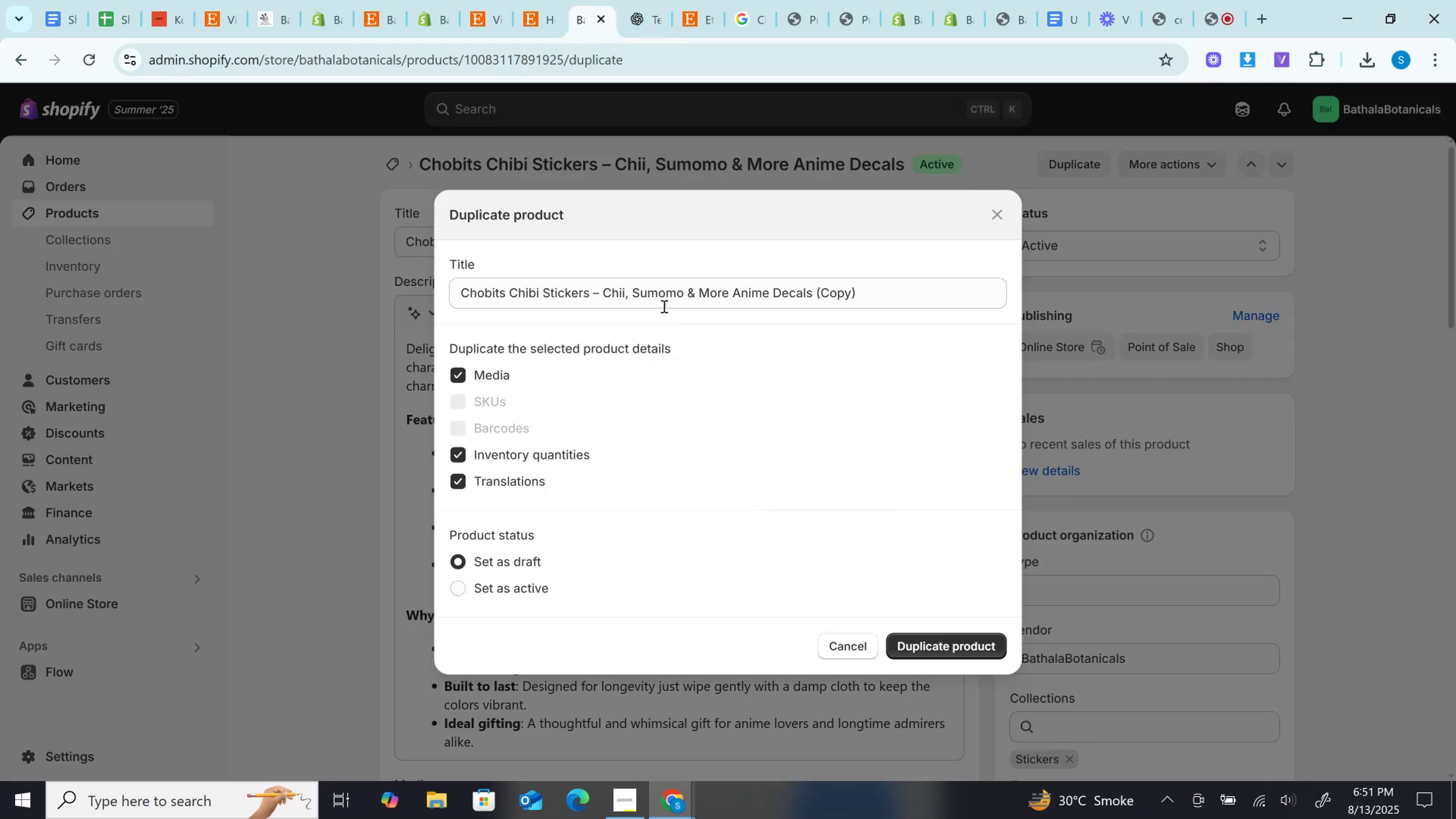 
key(Control+A)
 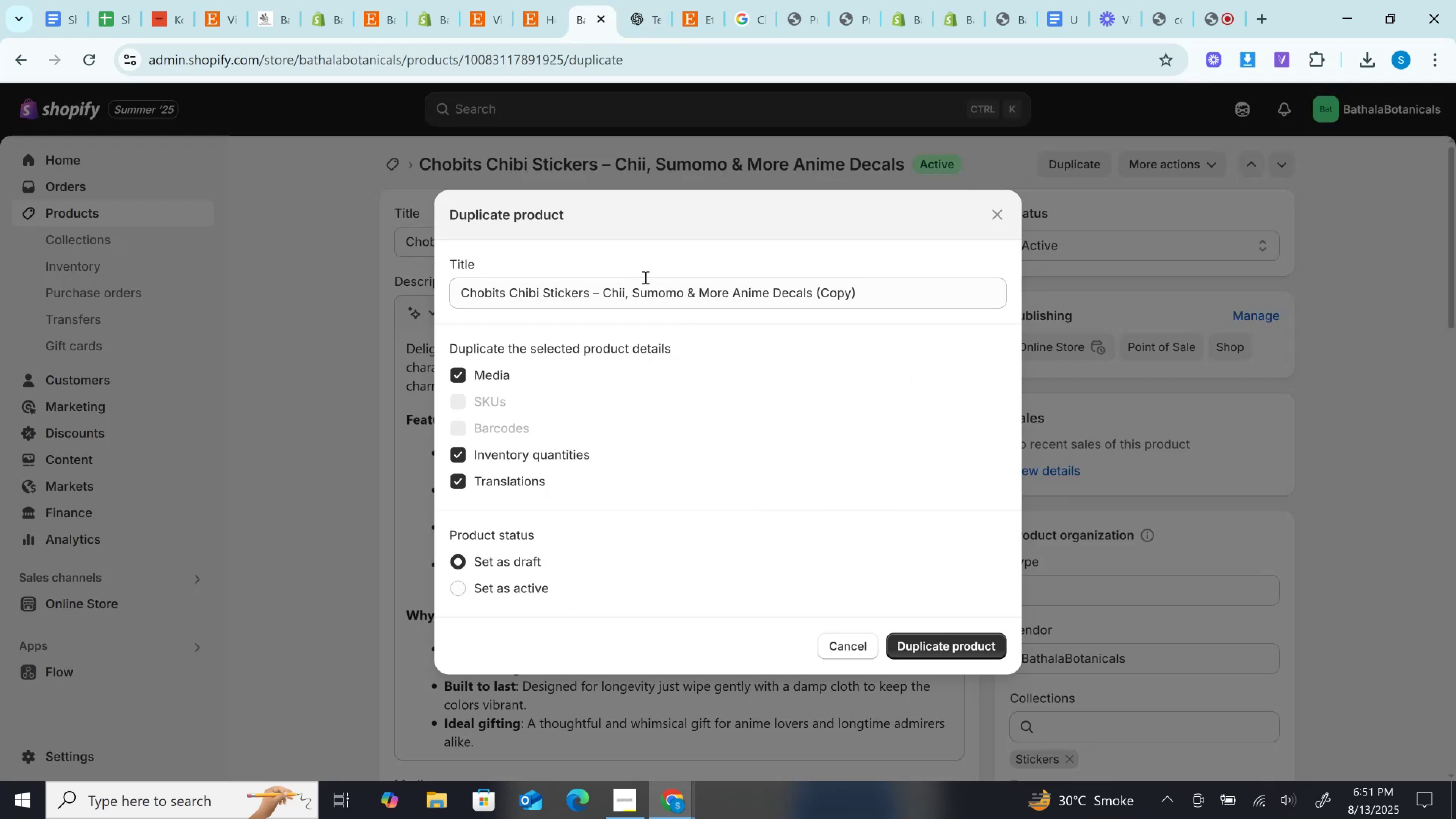 
left_click([645, 277])
 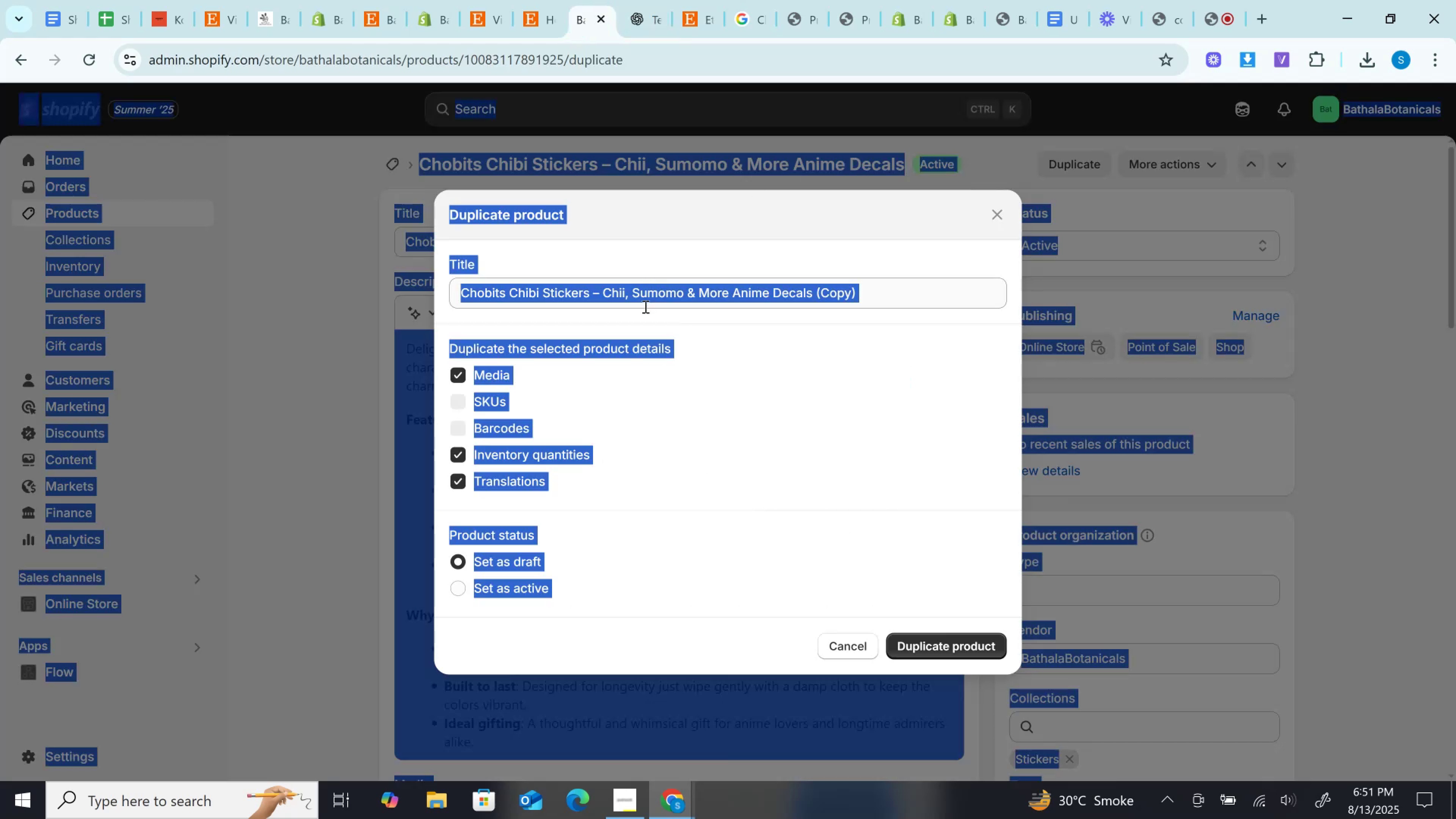 
hold_key(key=ControlLeft, duration=0.37)
left_click([645, 306])
 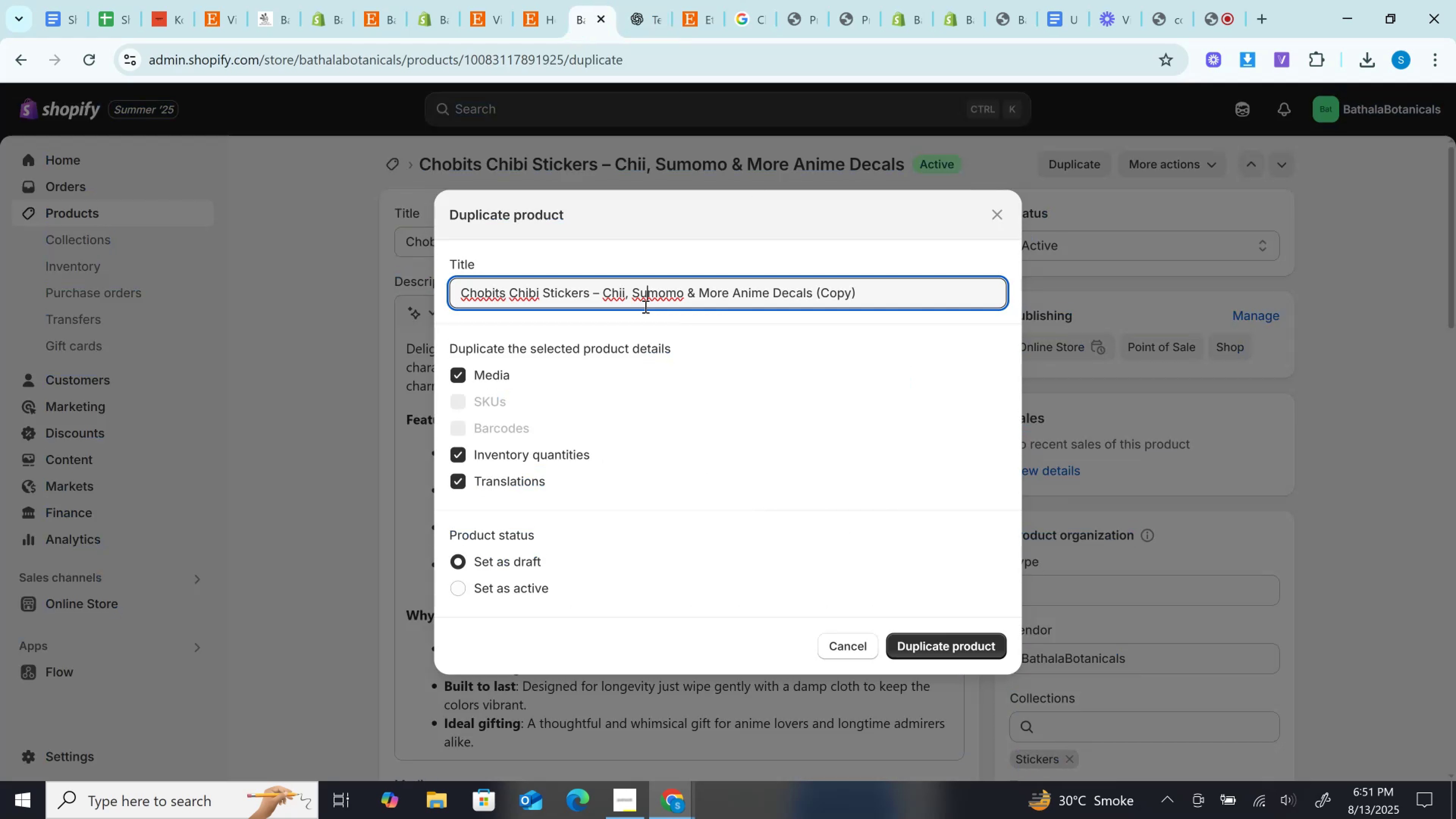 
key(Control+A)
 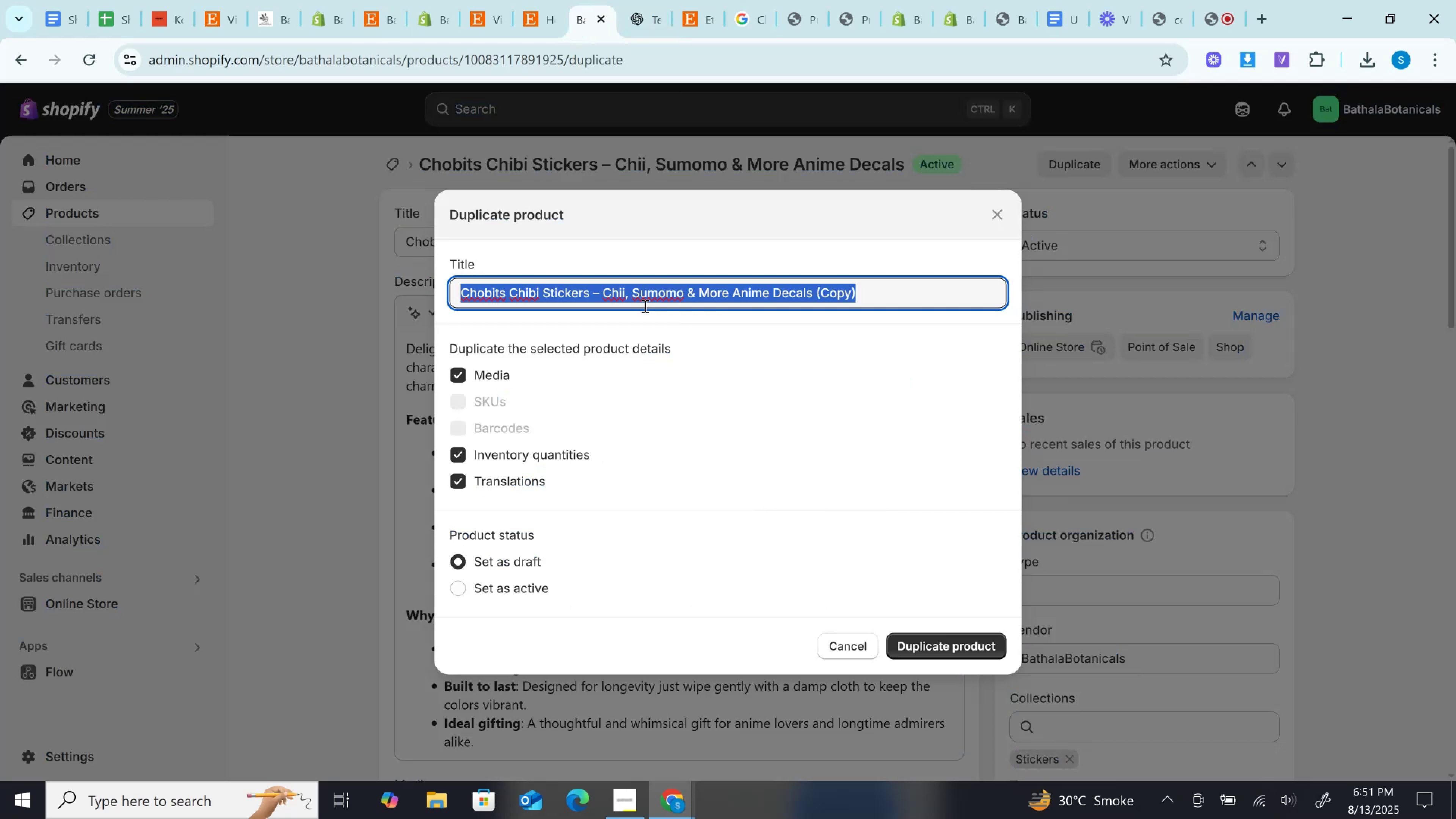 
key(Control+V)
 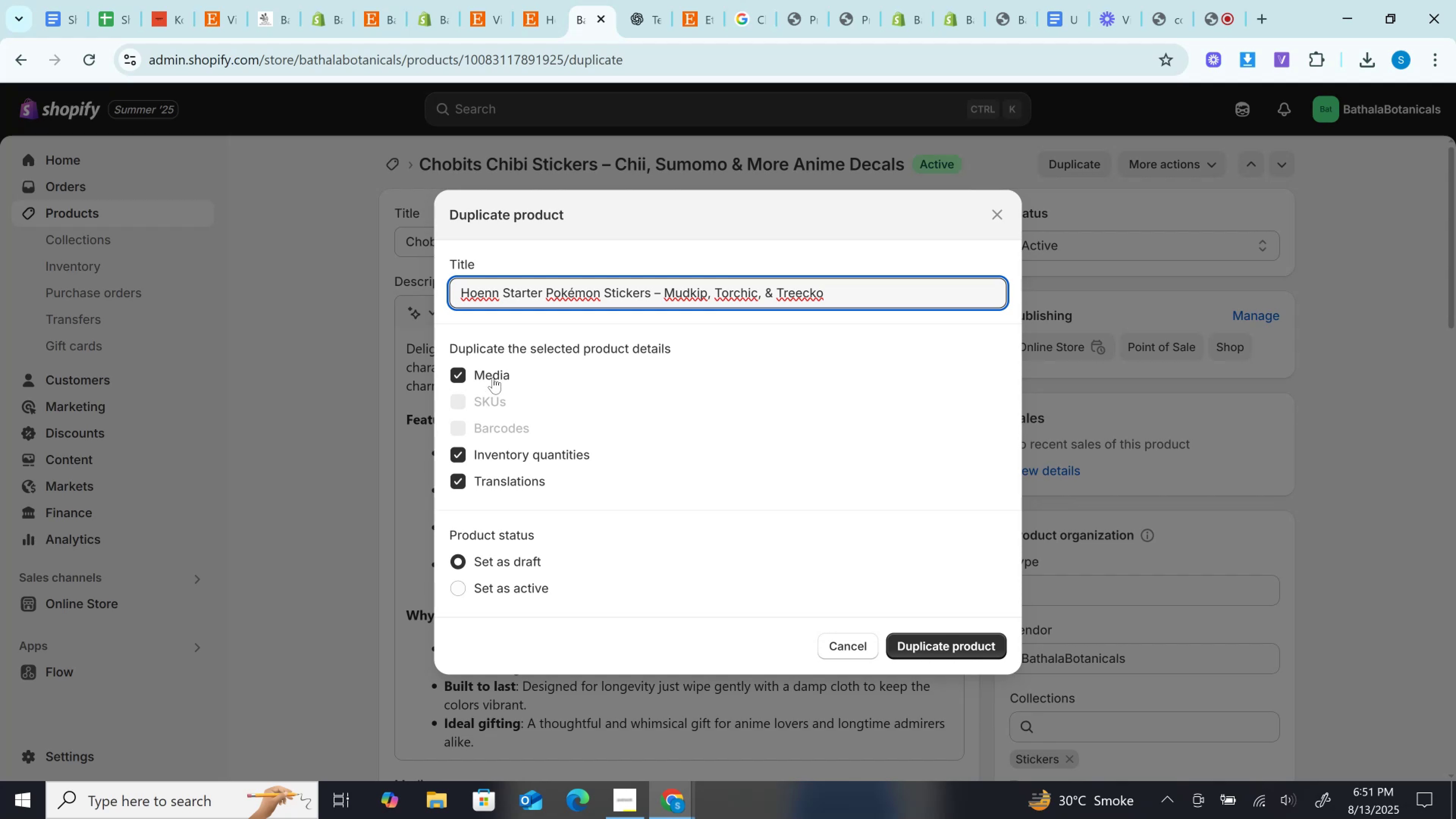 
left_click([494, 377])
 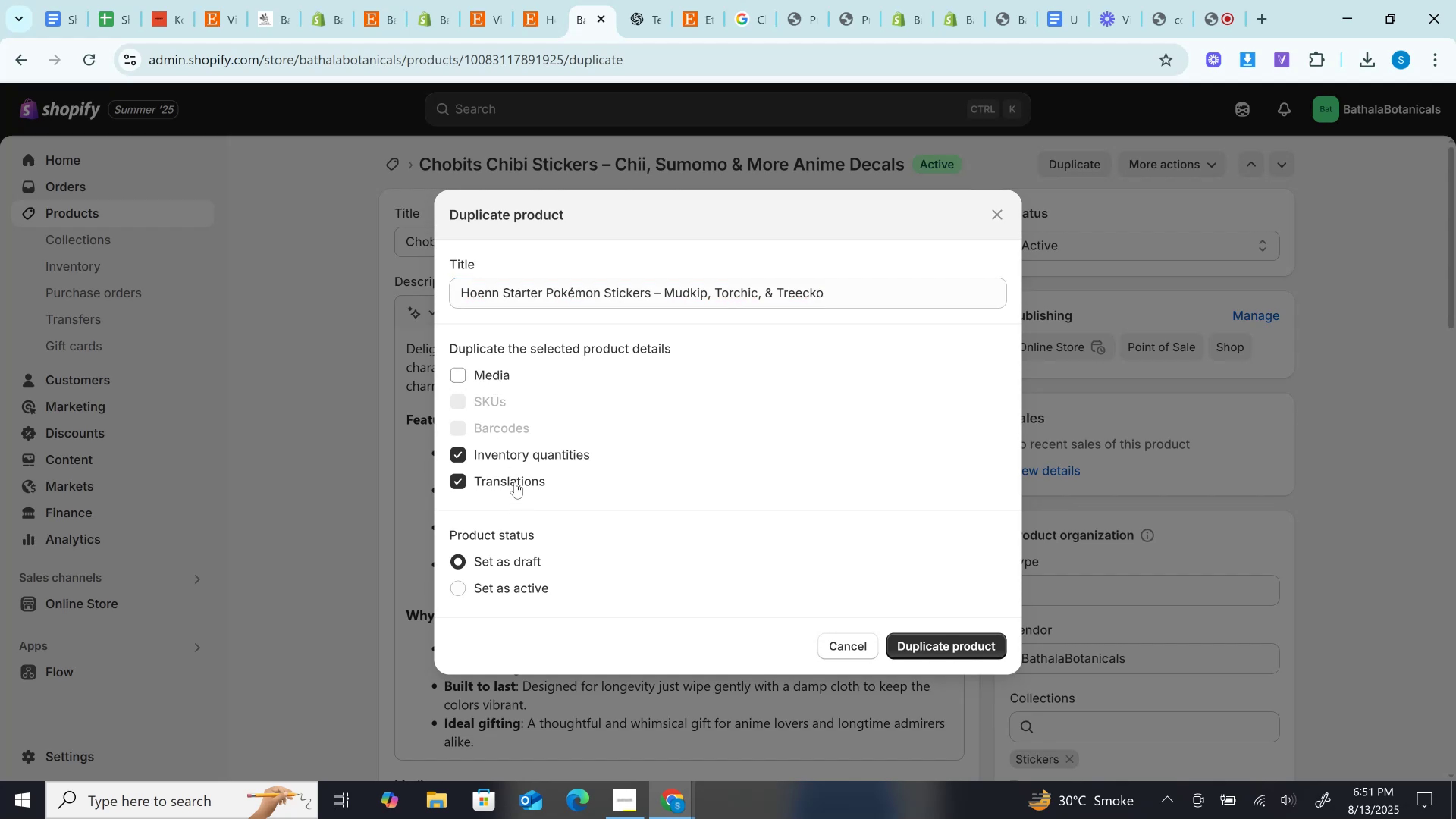 
left_click([514, 477])
 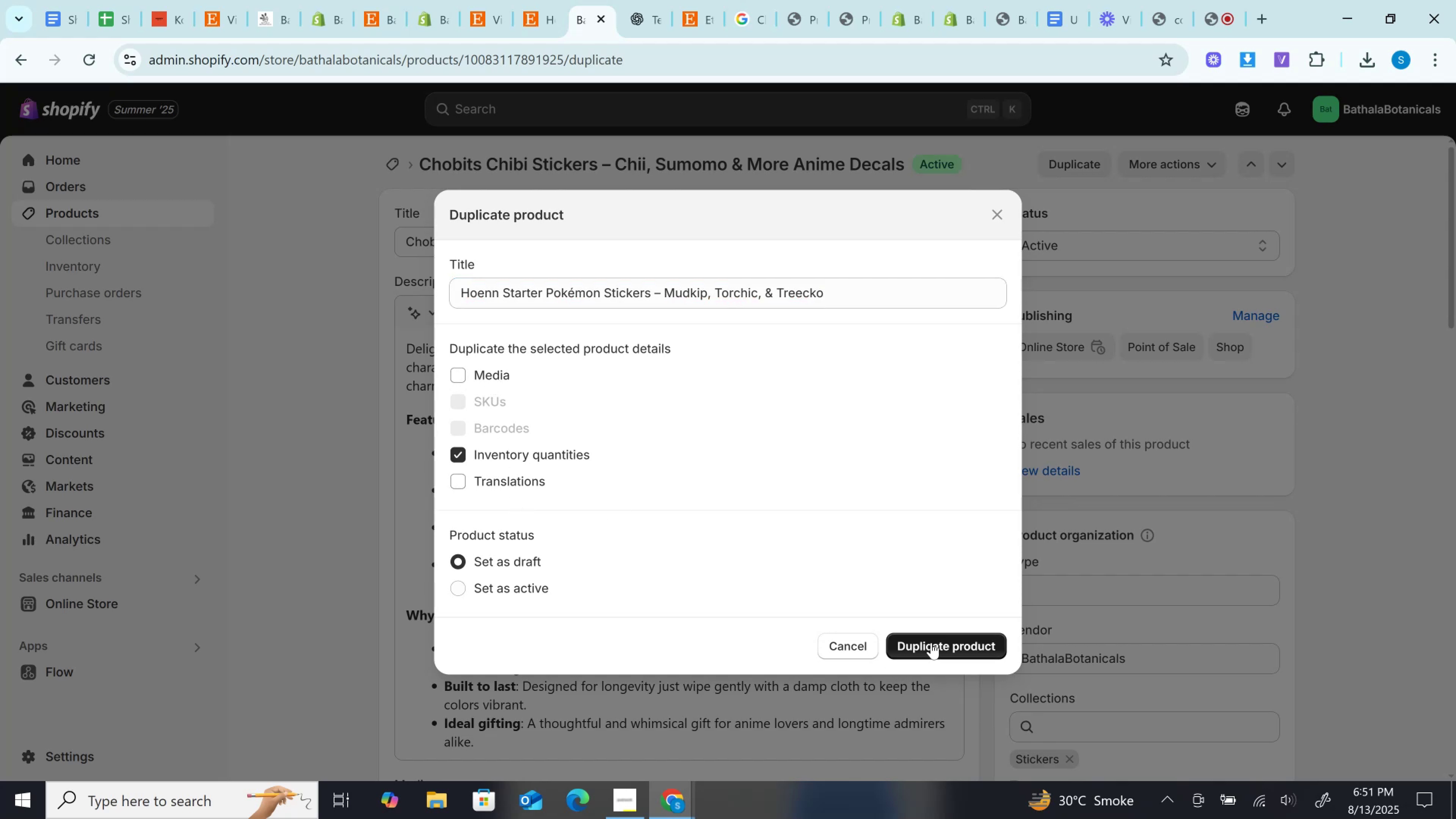 
left_click([931, 643])
 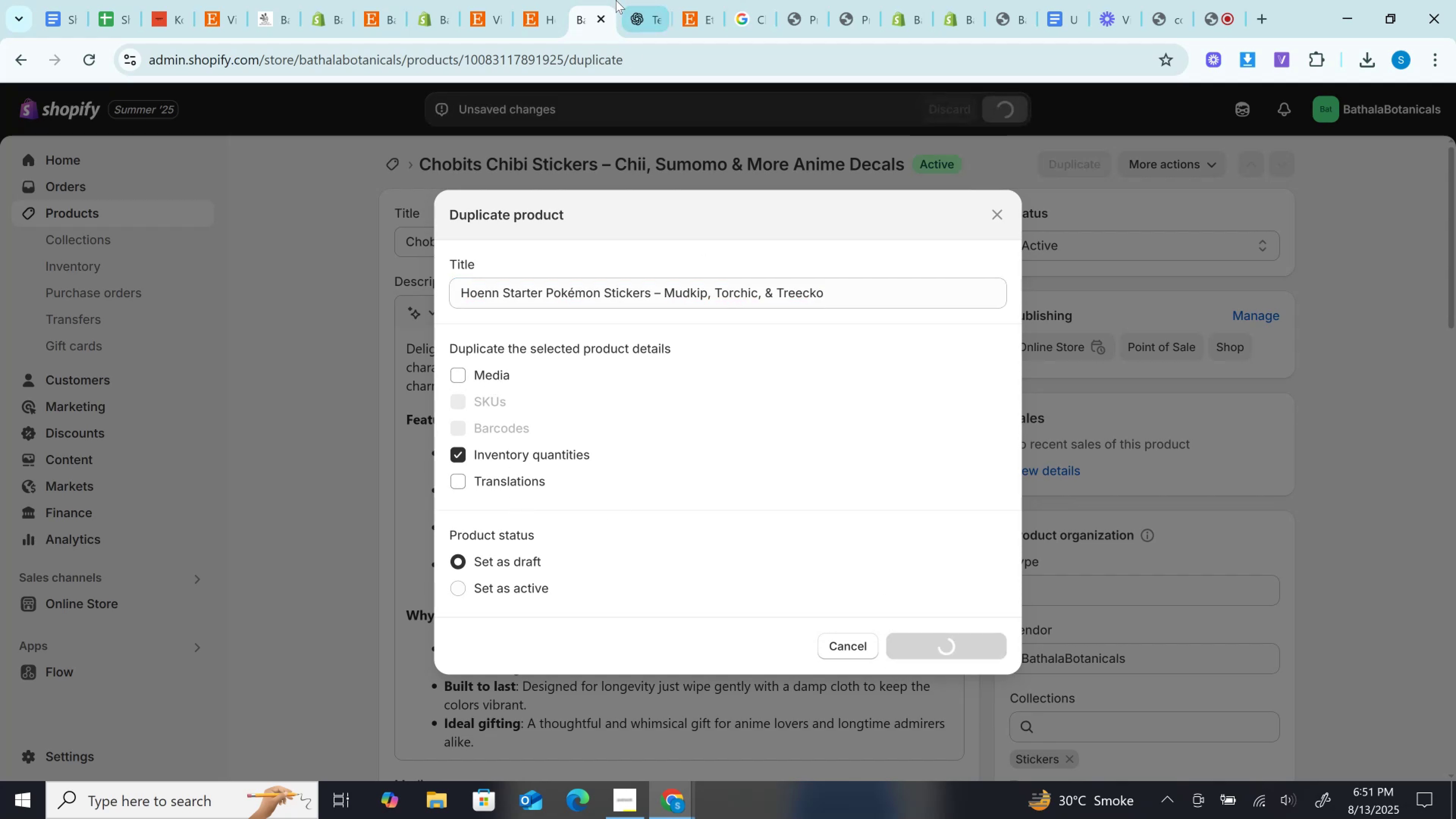 
left_click([641, 0])
 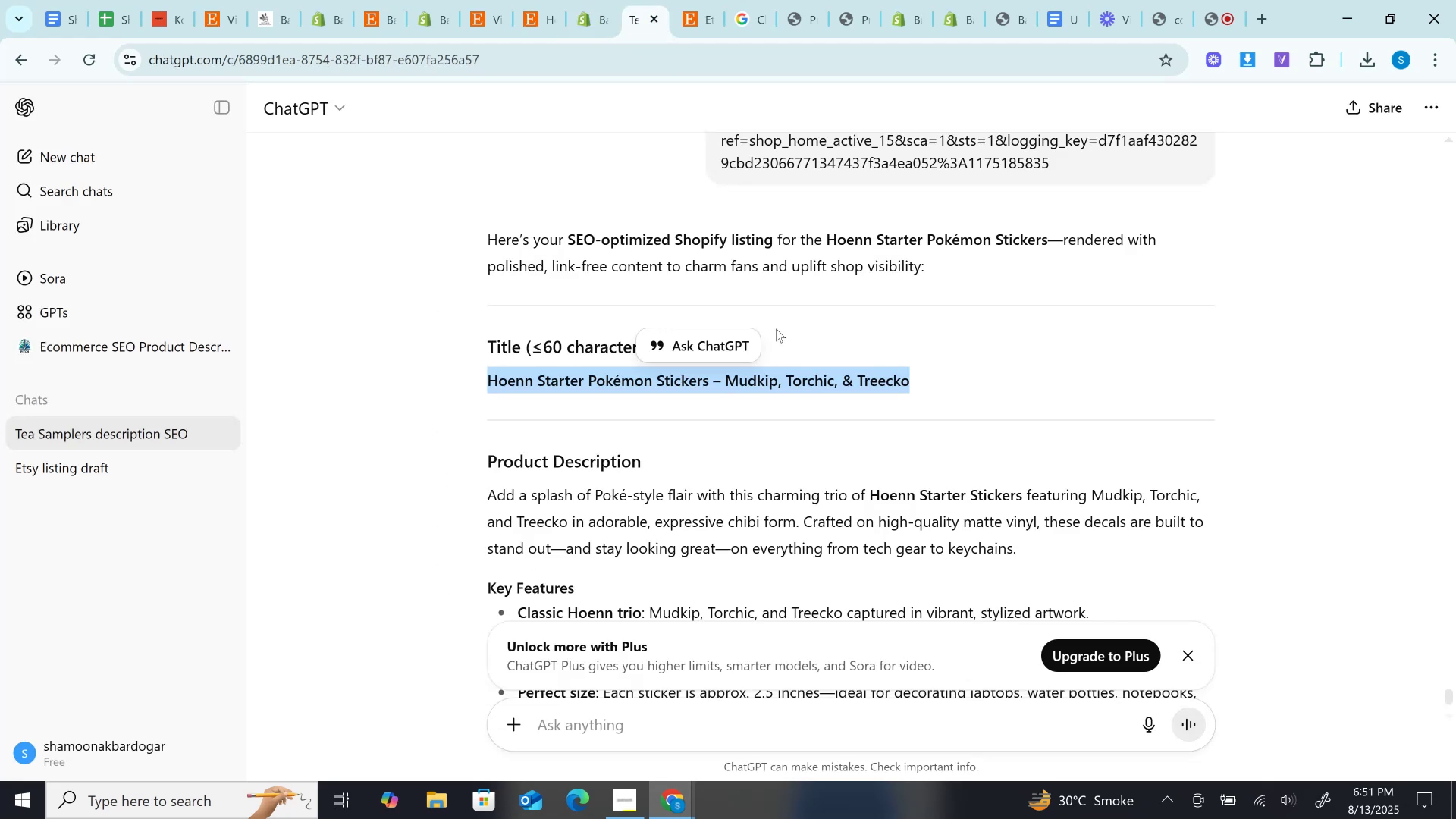 
scroll: coordinate [776, 330], scroll_direction: down, amount: 2.0
 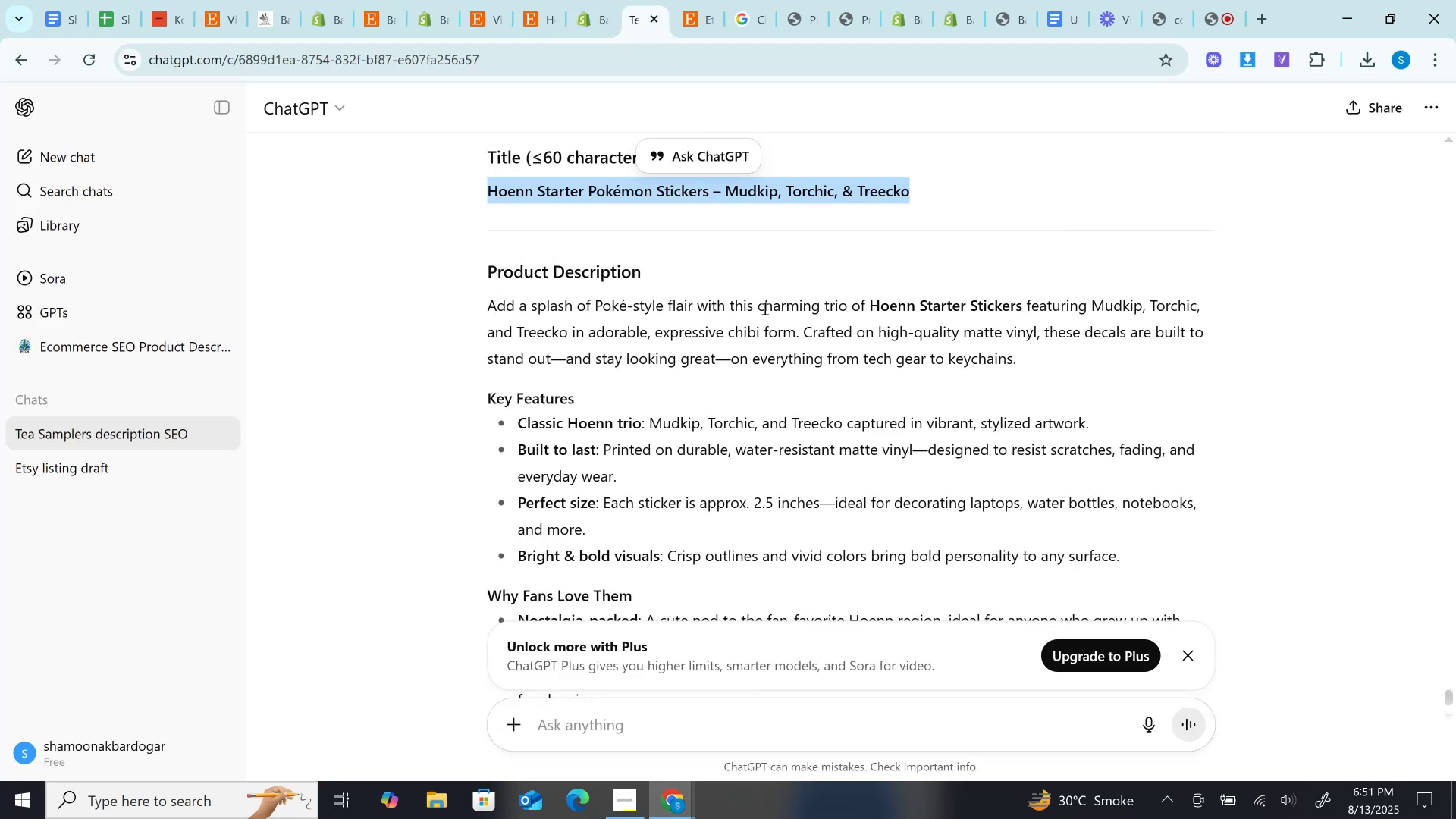 
wait(5.12)
 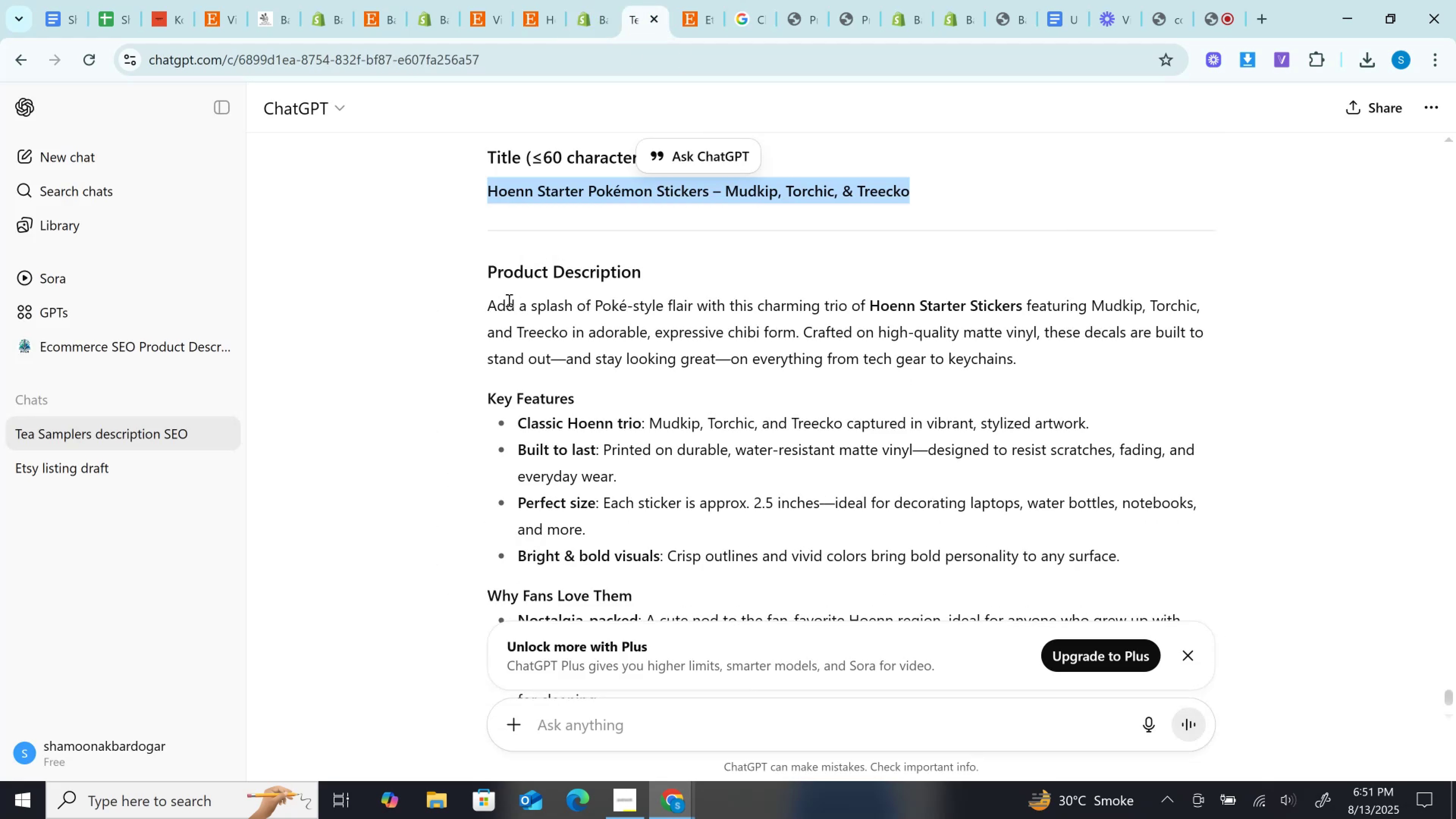 
scroll: coordinate [967, 360], scroll_direction: down, amount: 3.0
 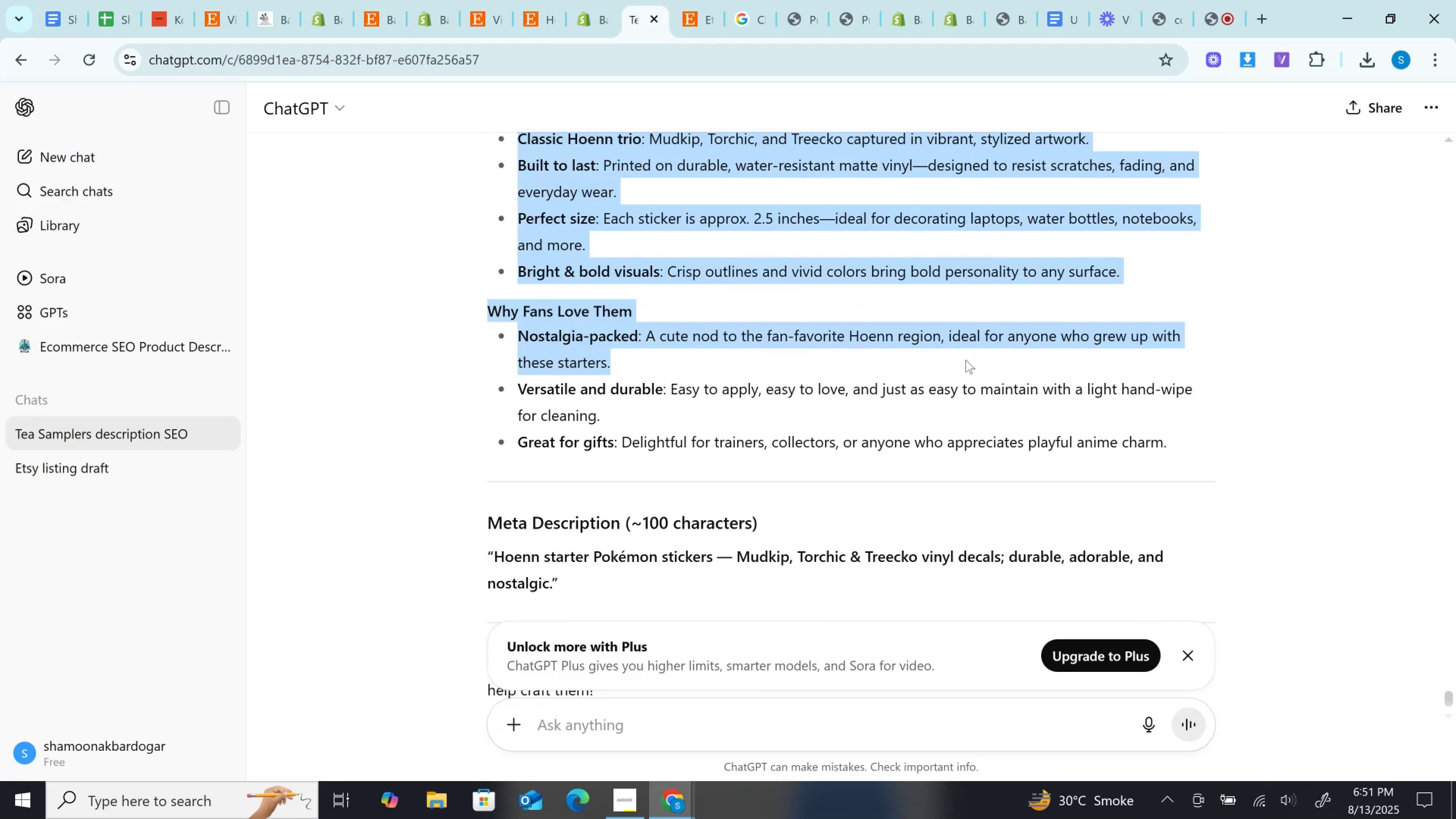 
scroll: coordinate [966, 360], scroll_direction: up, amount: 2.0
 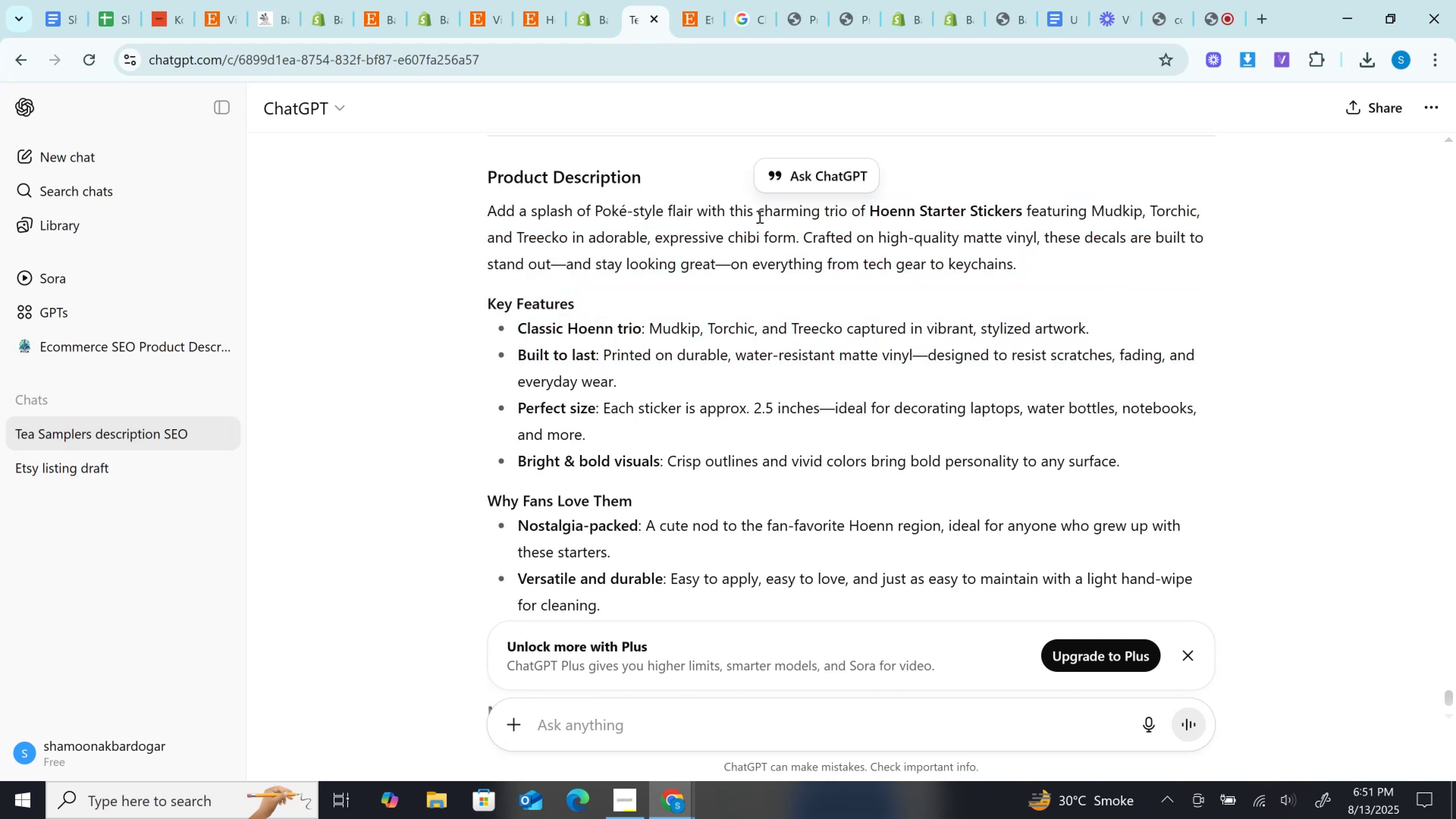 
scroll: coordinate [878, 334], scroll_direction: down, amount: 3.0
 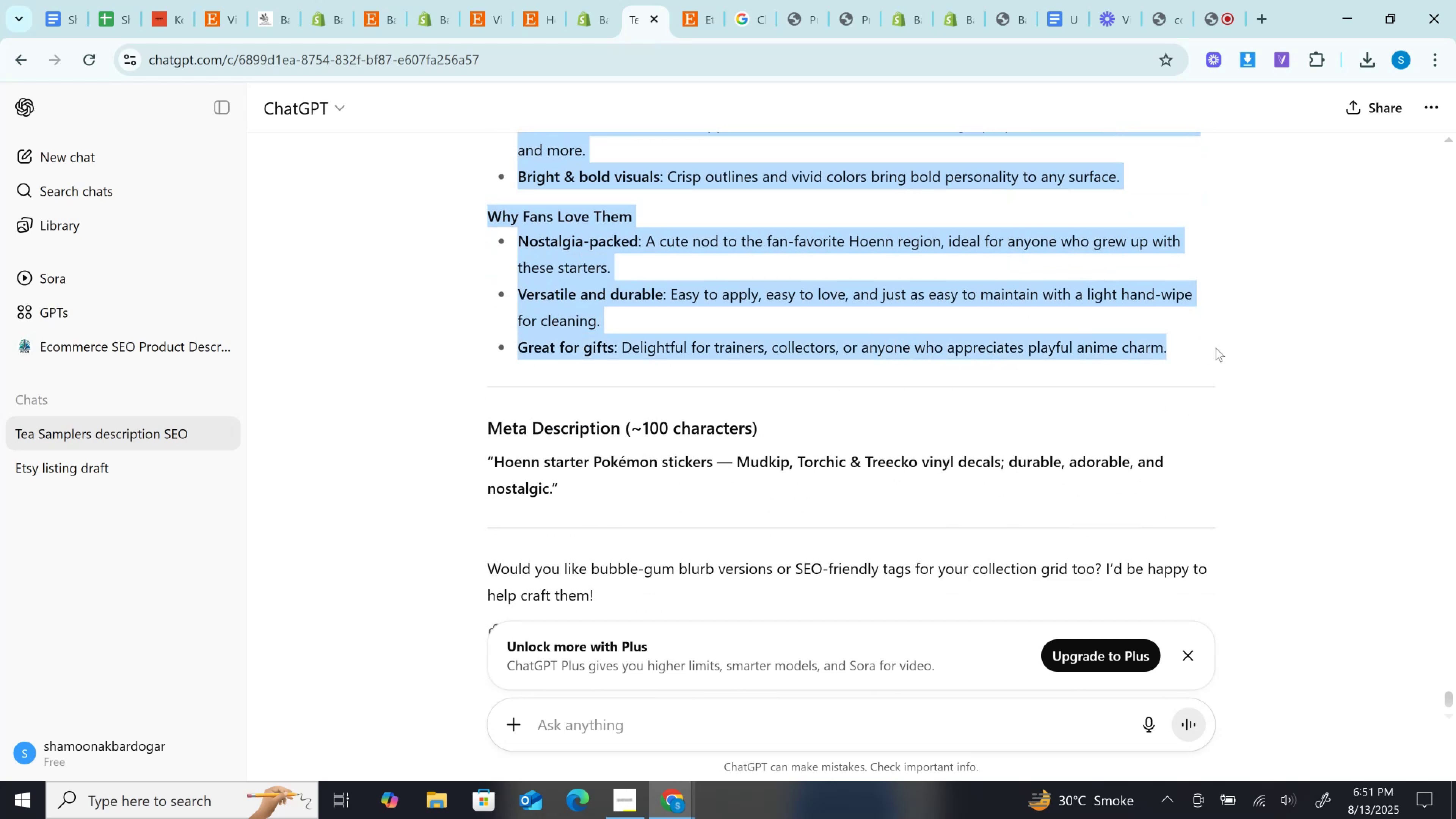 
key(Control+ControlLeft)
 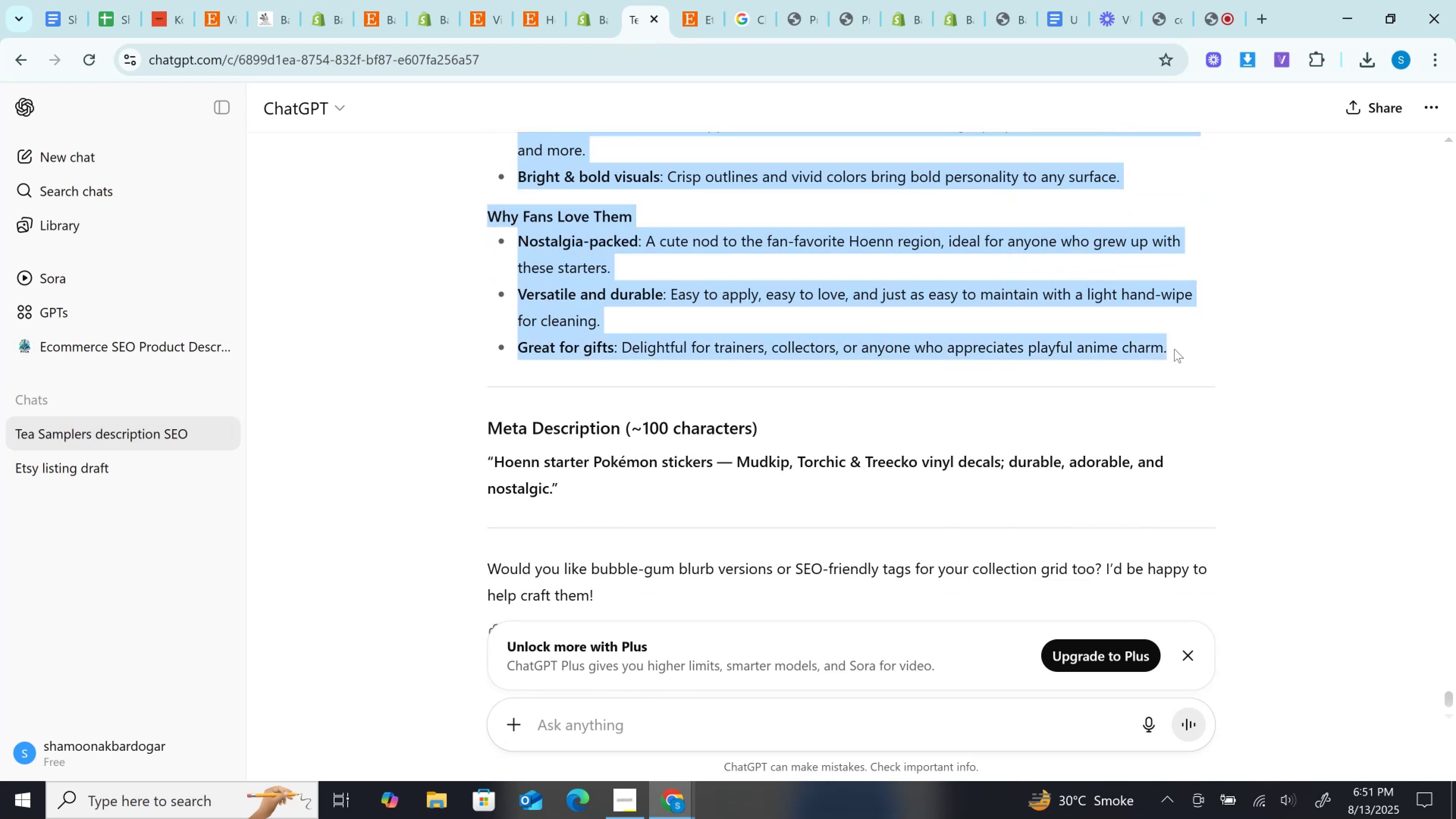 
key(Control+C)
 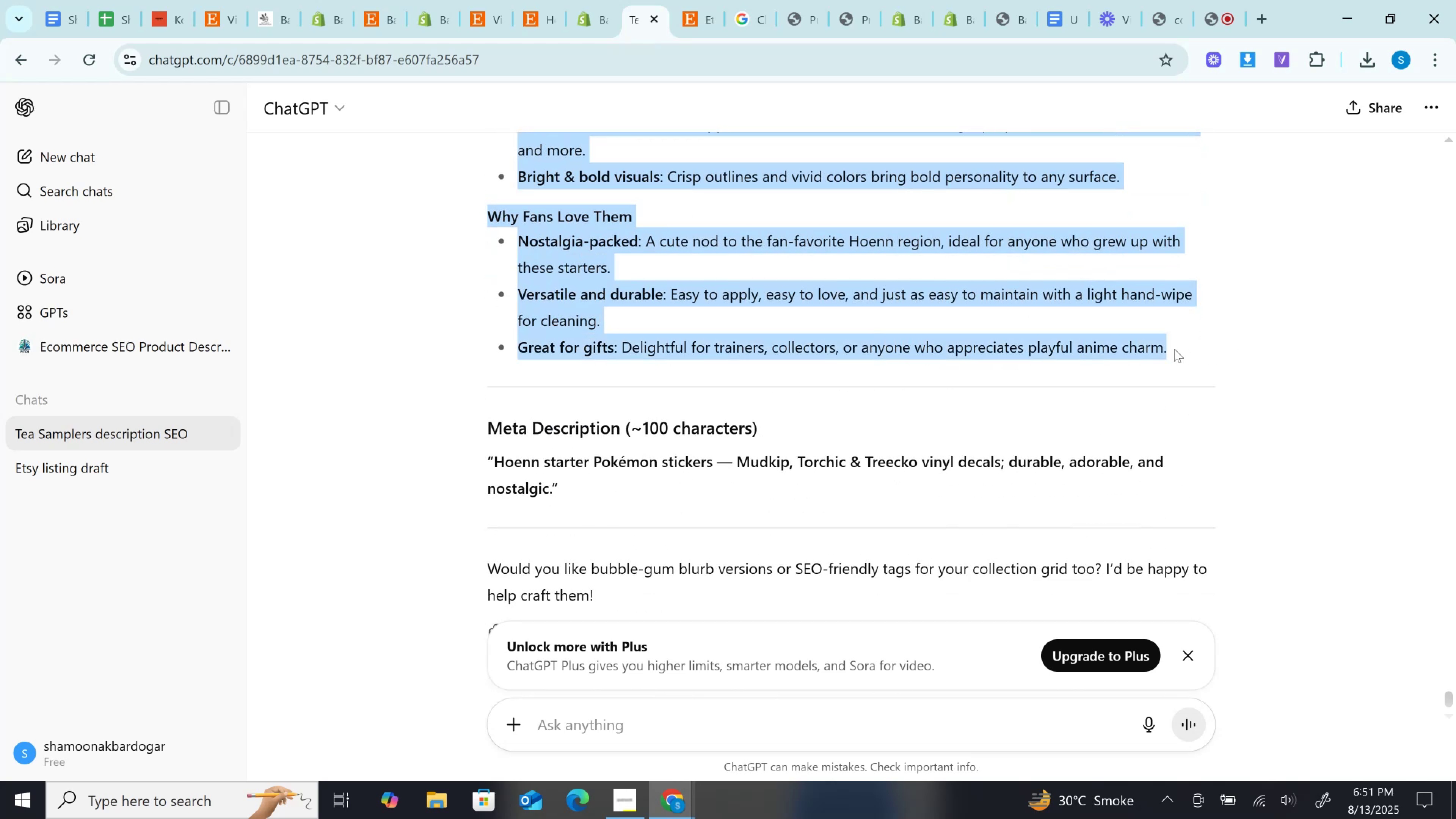 
key(Control+C)
 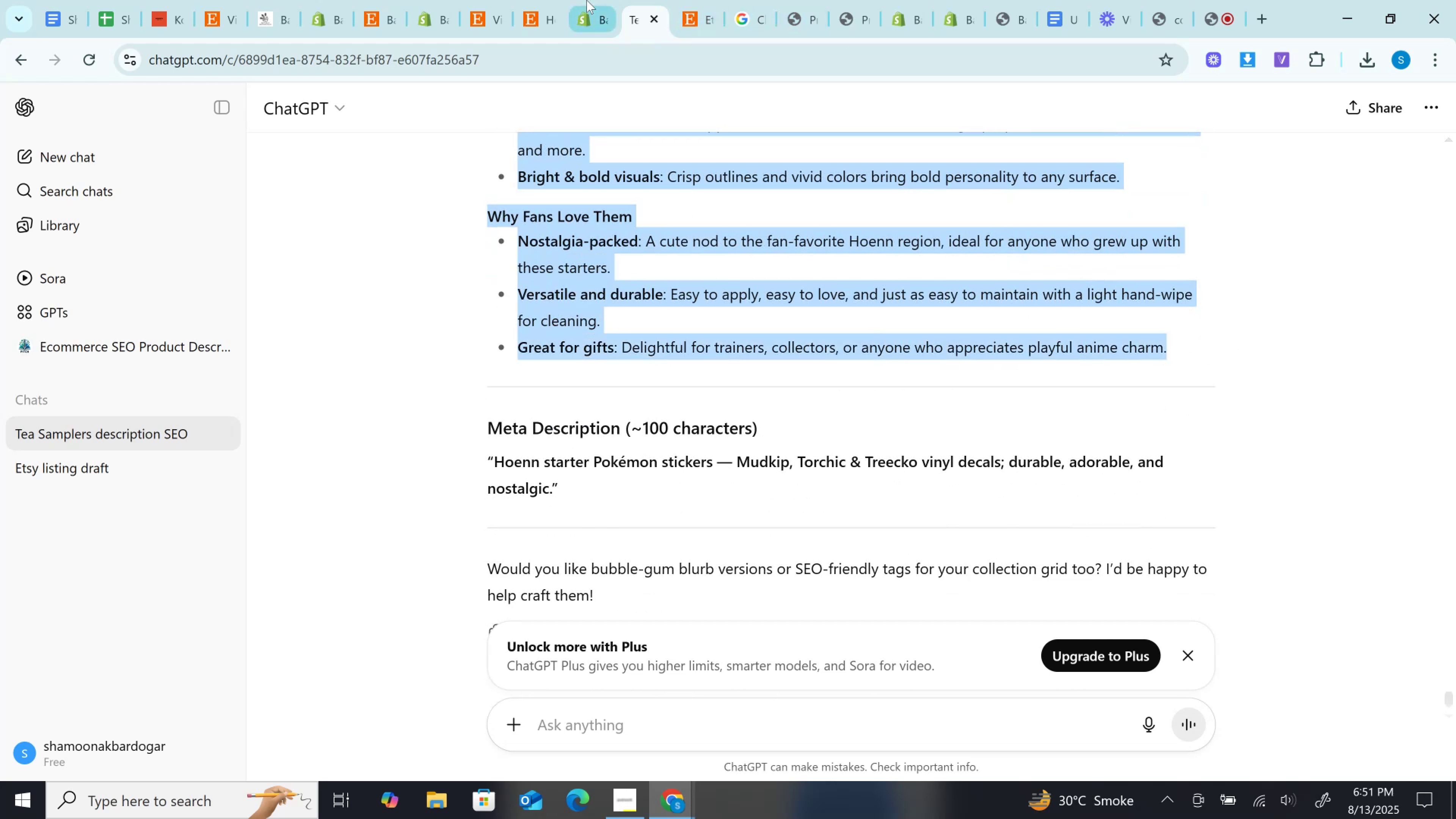 
left_click([587, 0])
 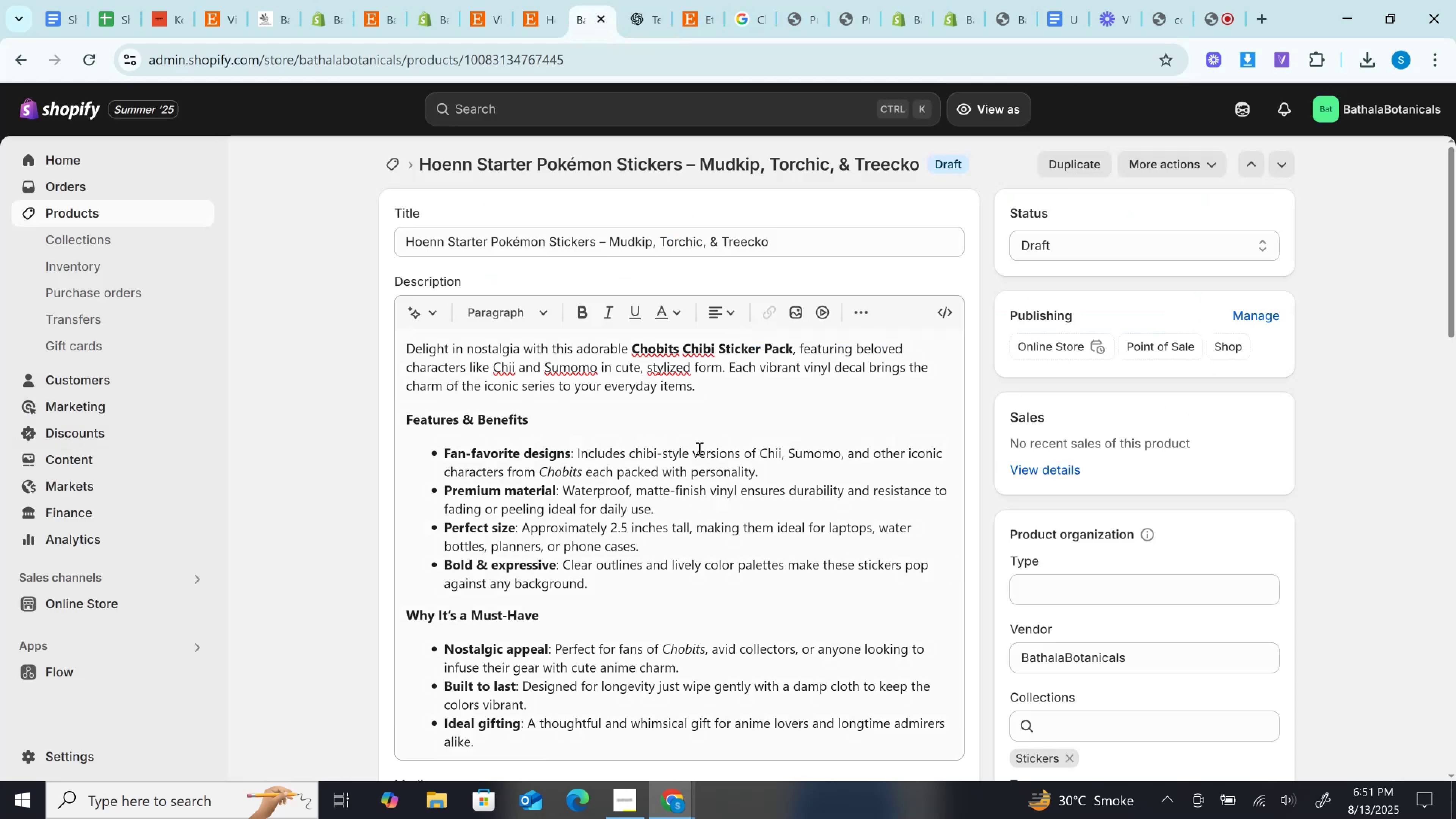 
left_click([699, 446])
 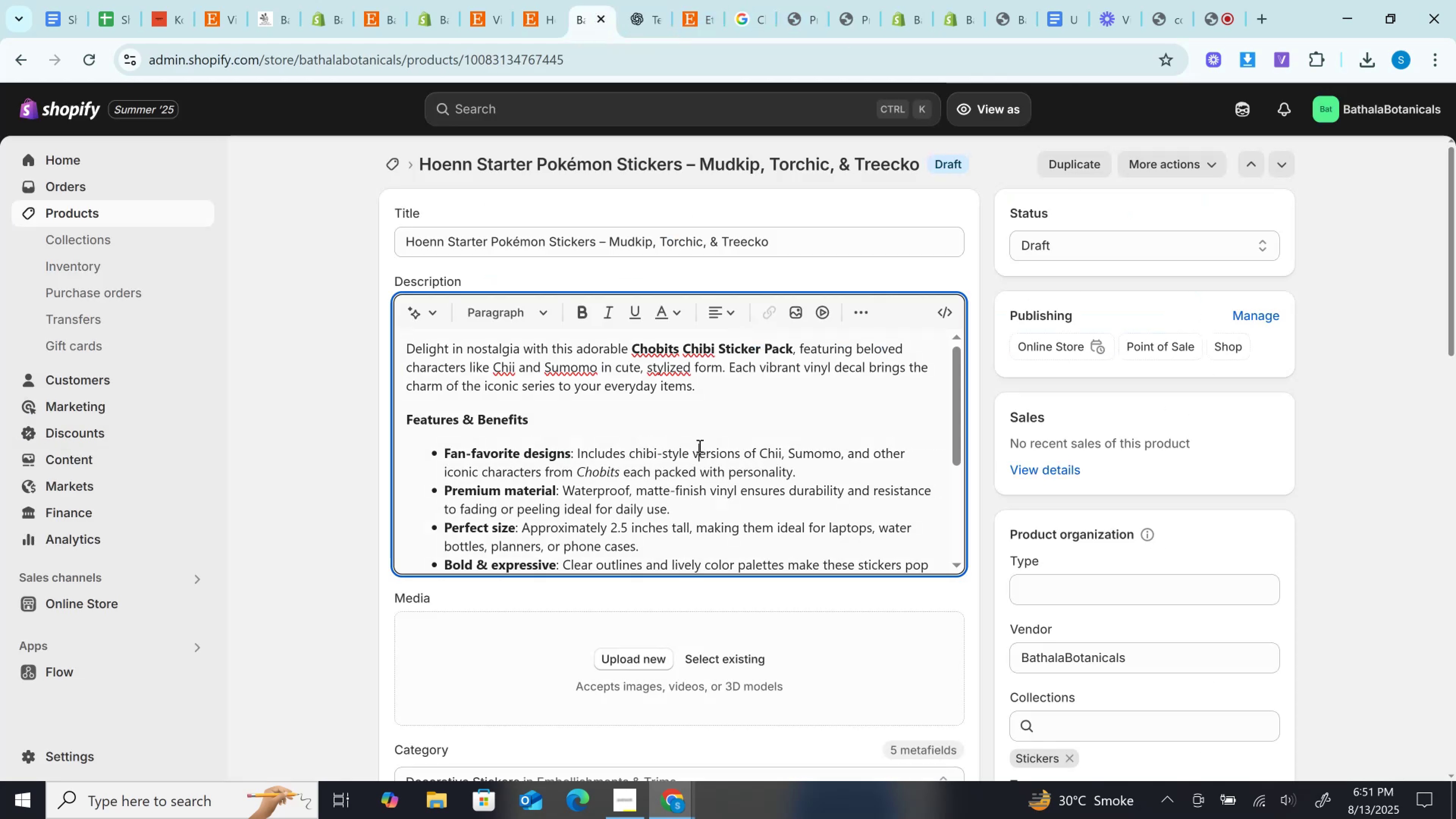 
key(Control+A)
 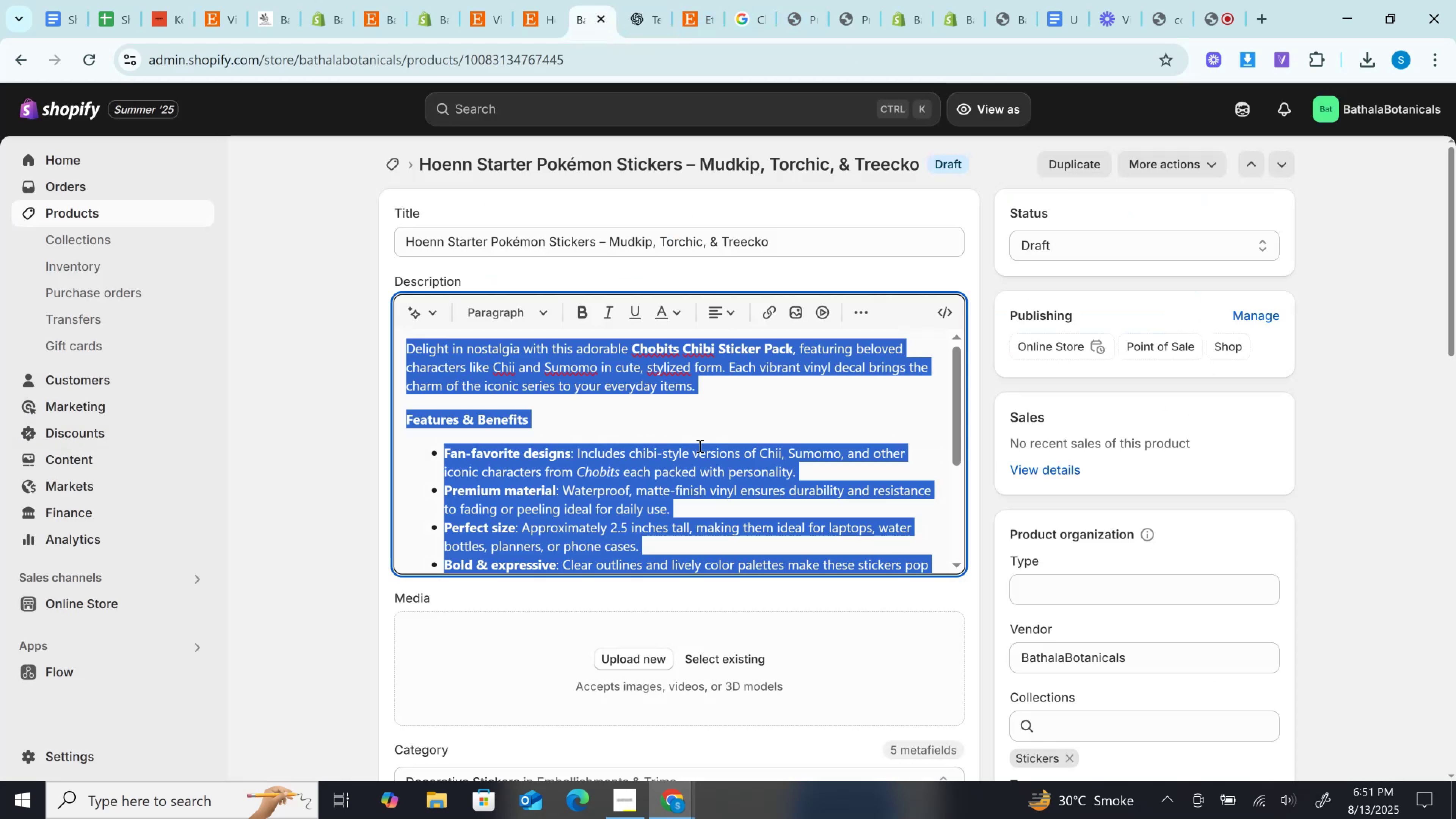 
key(Control+V)
 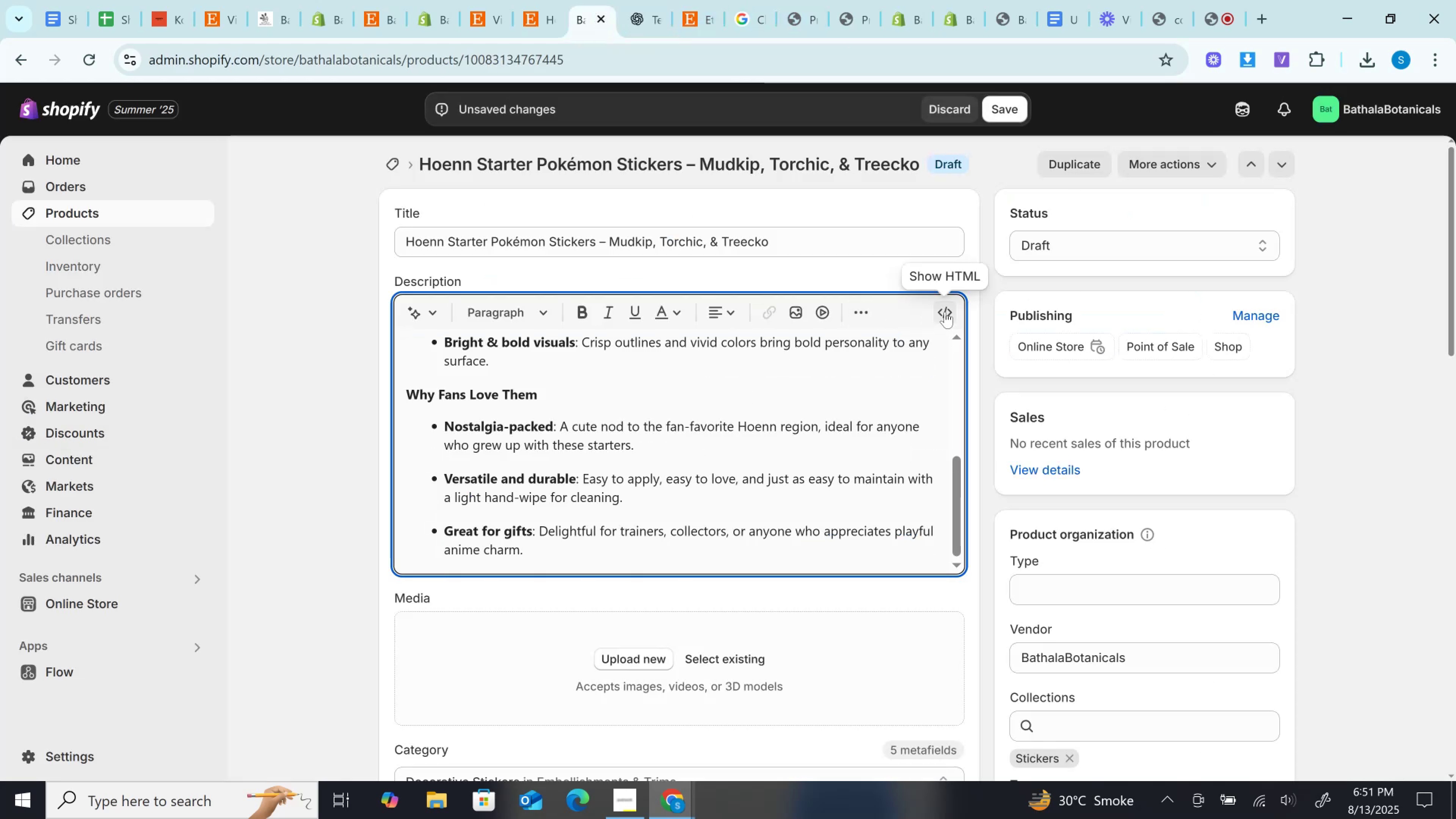 
left_click([945, 312])
 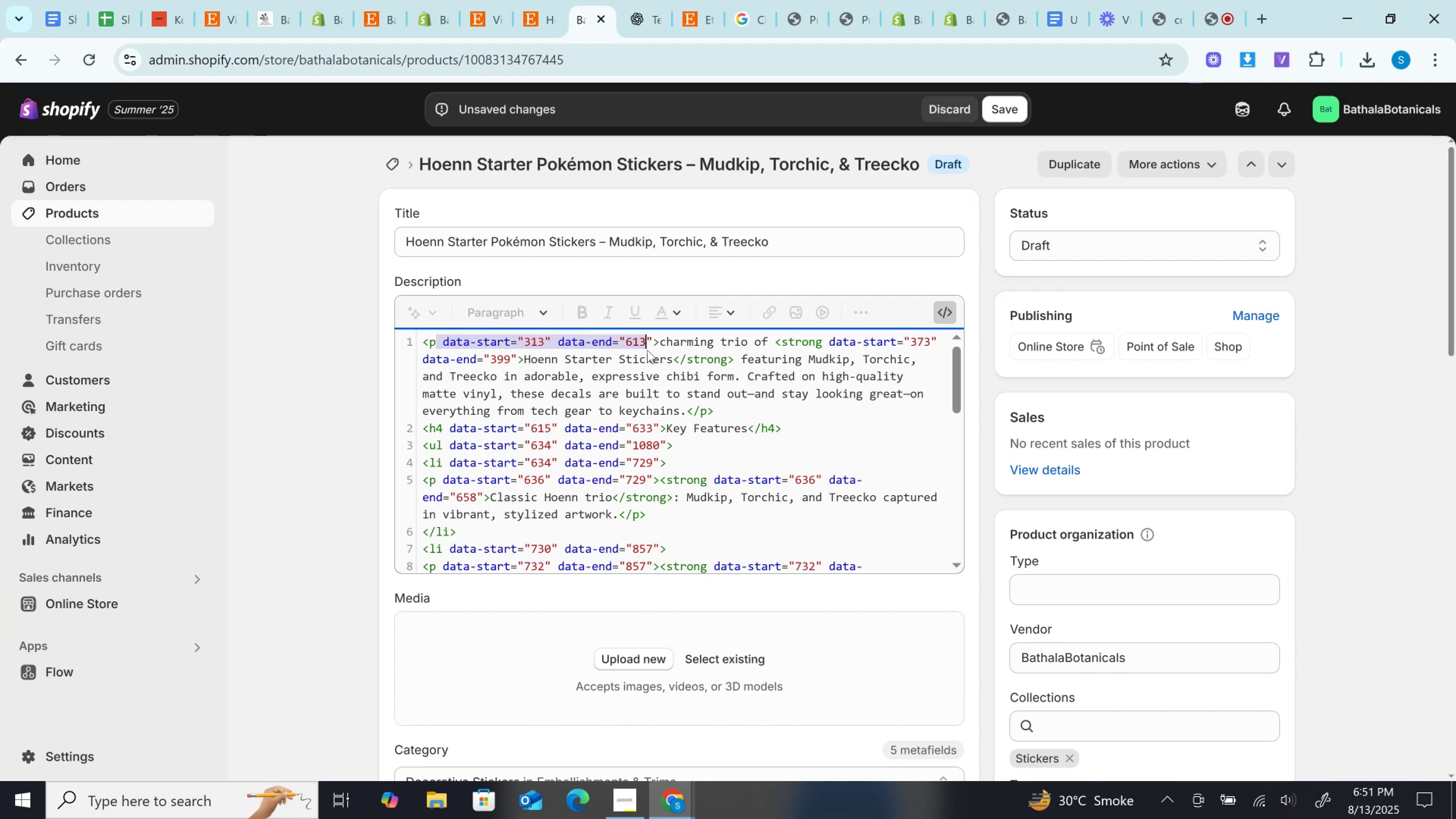 
key(Backspace)
 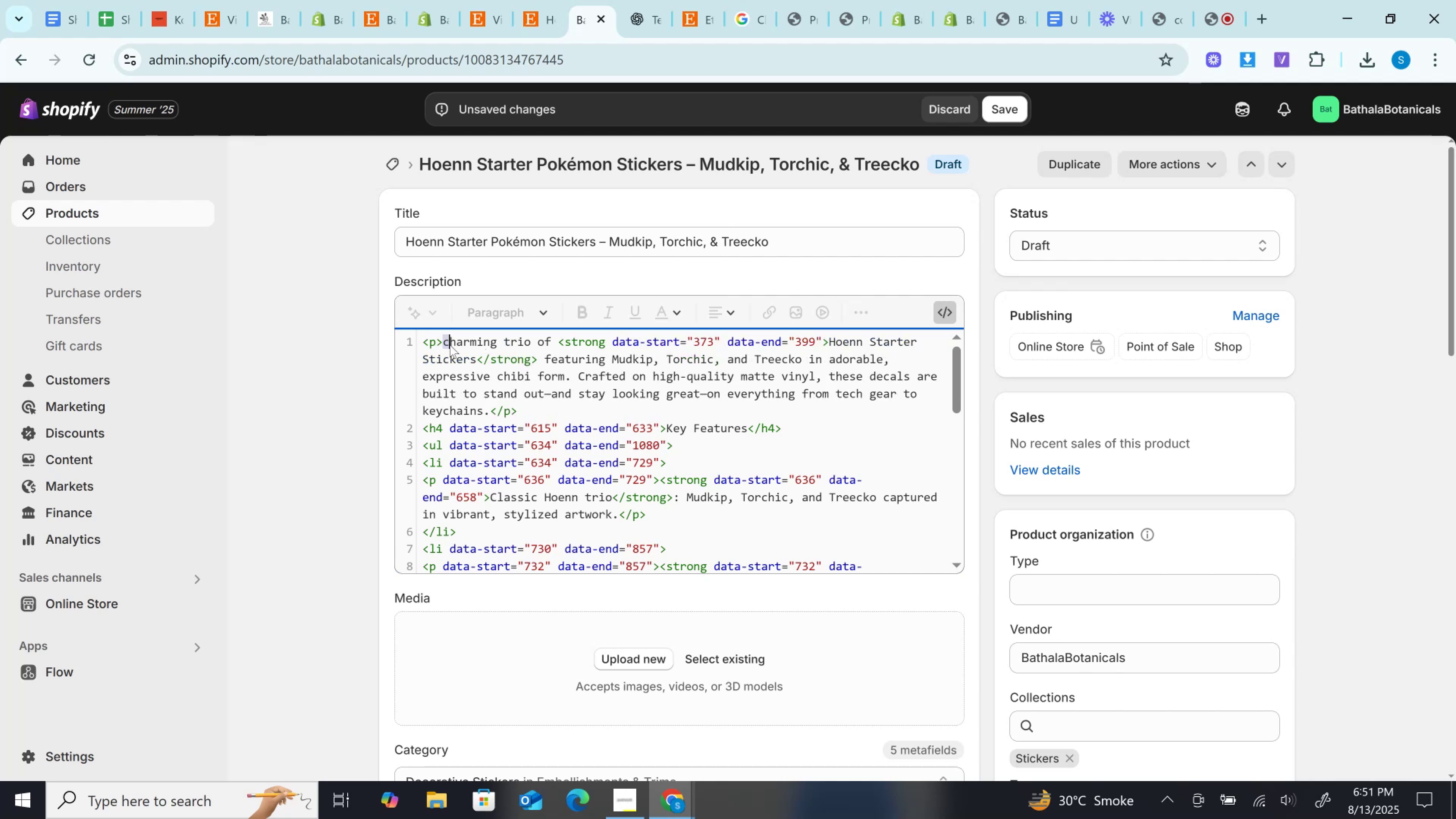 
key(Shift+C)
 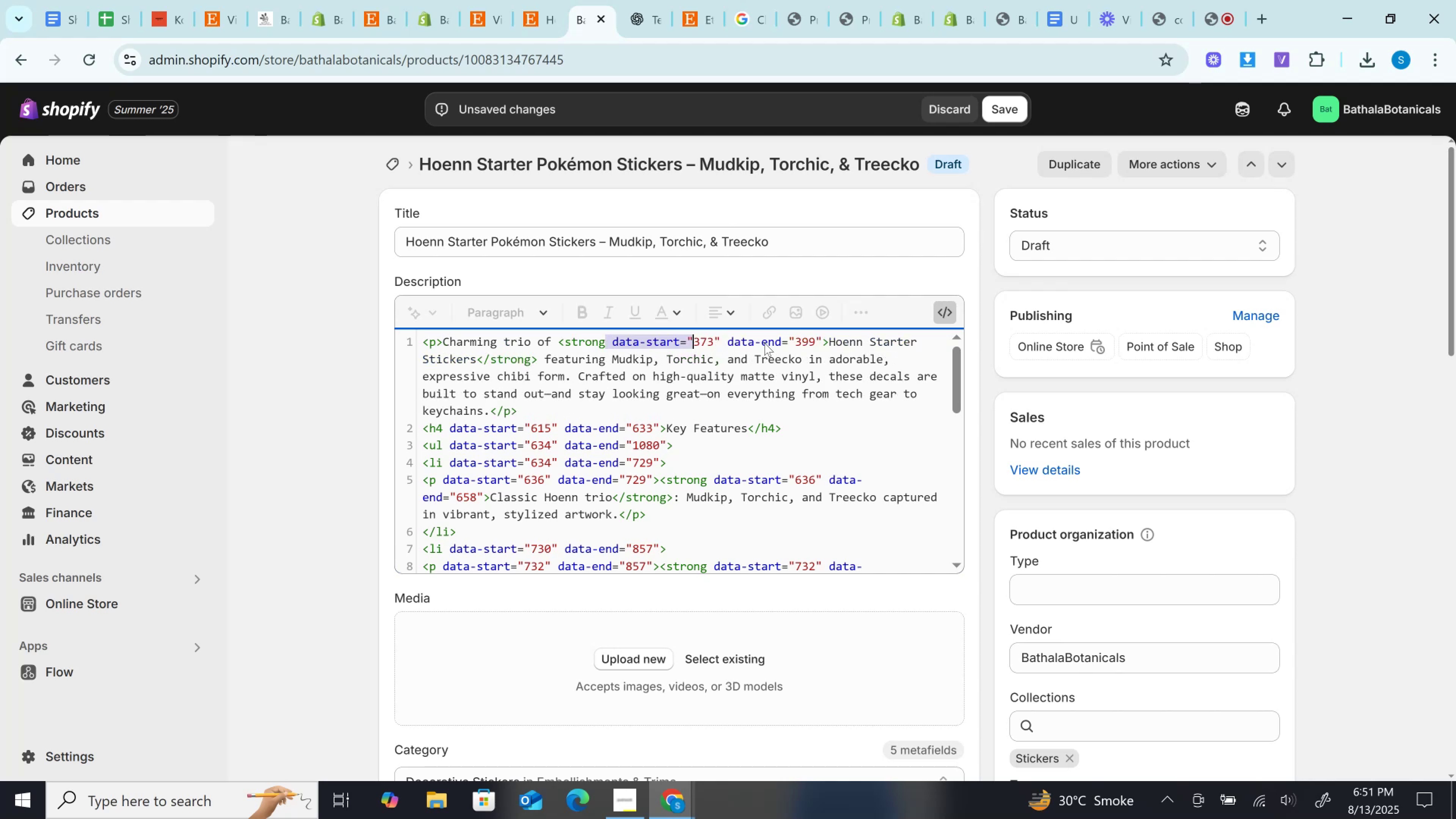 
key(Backspace)
 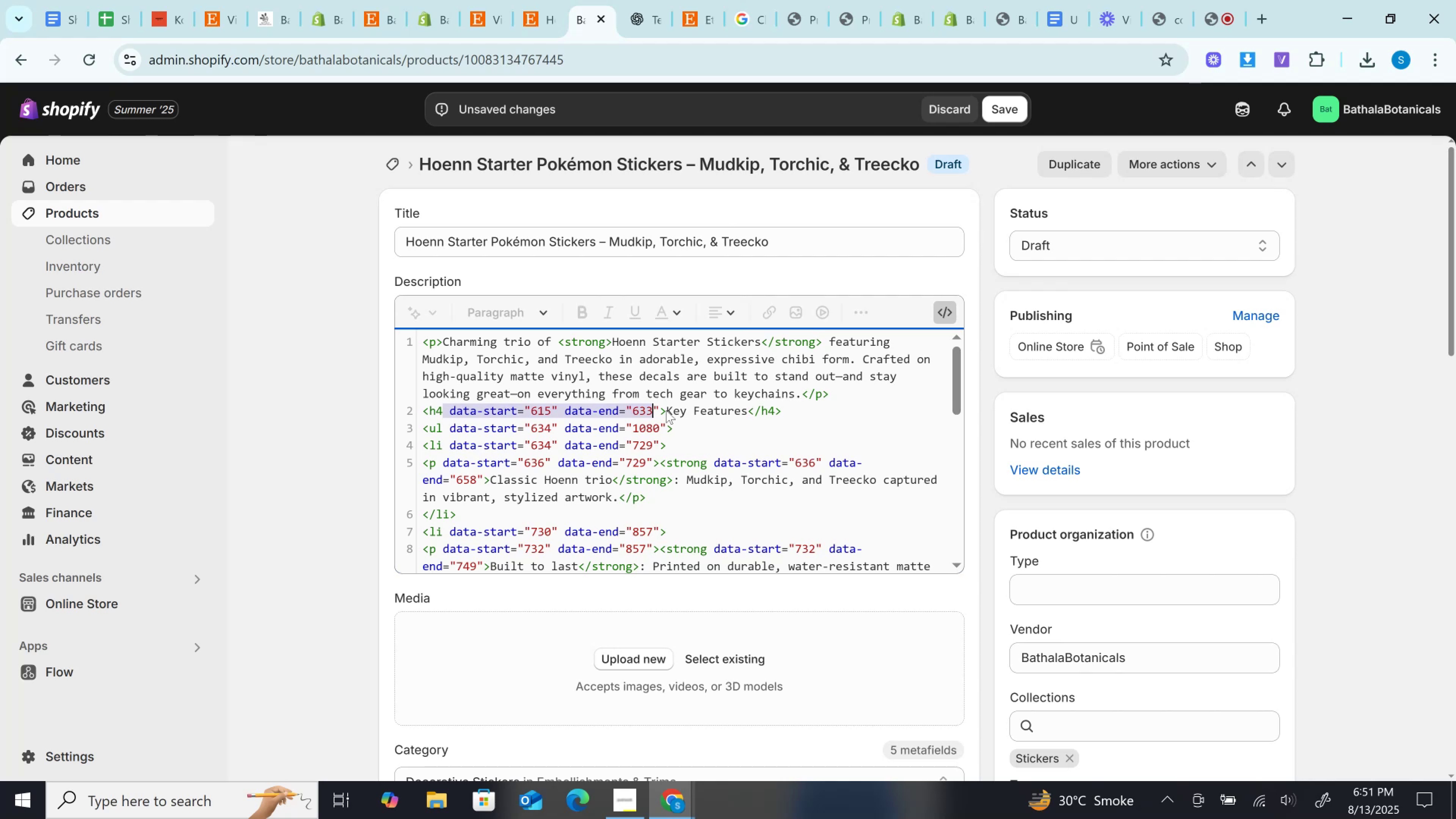 
key(Backspace)
 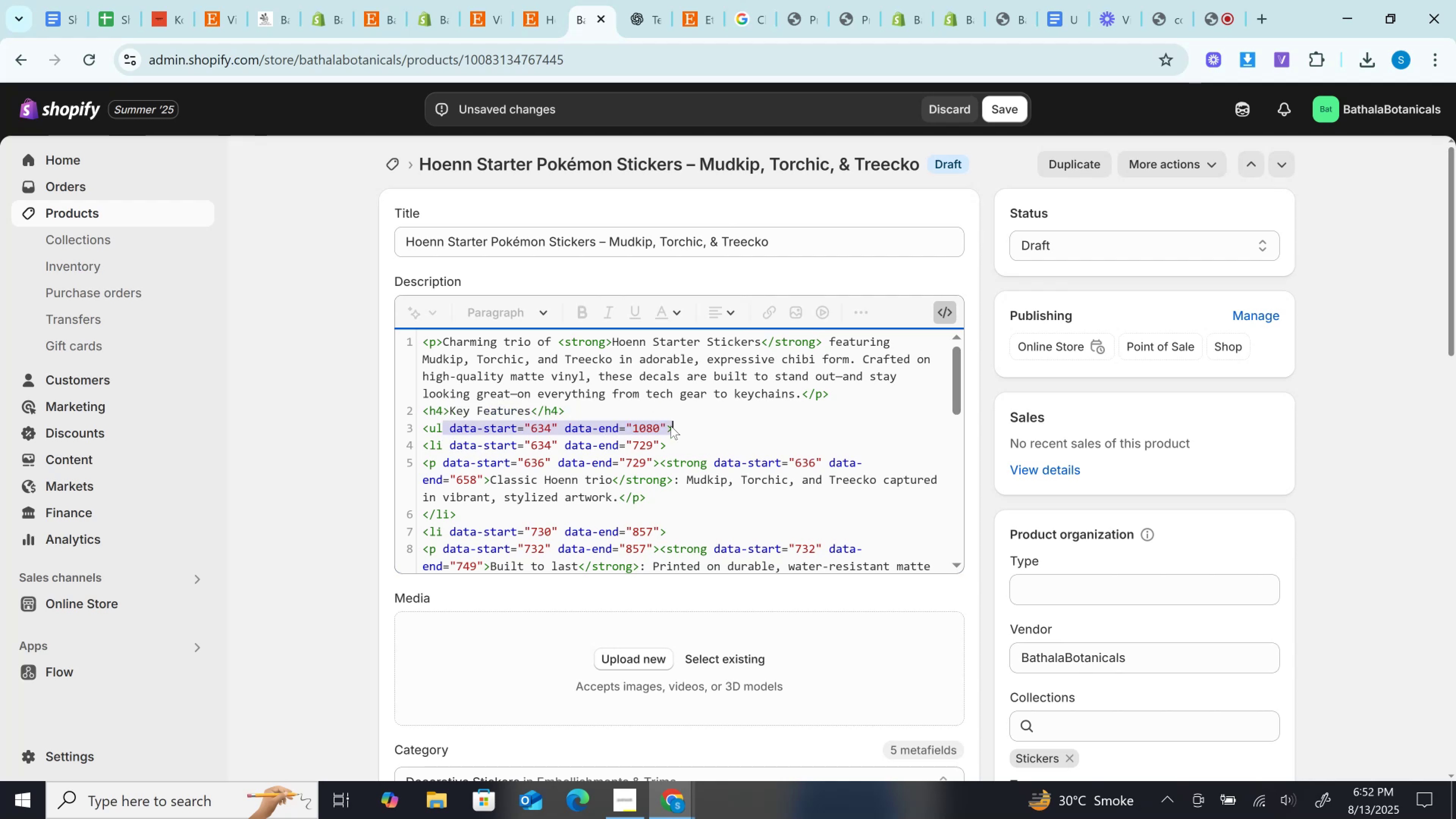 
key(Backspace)
 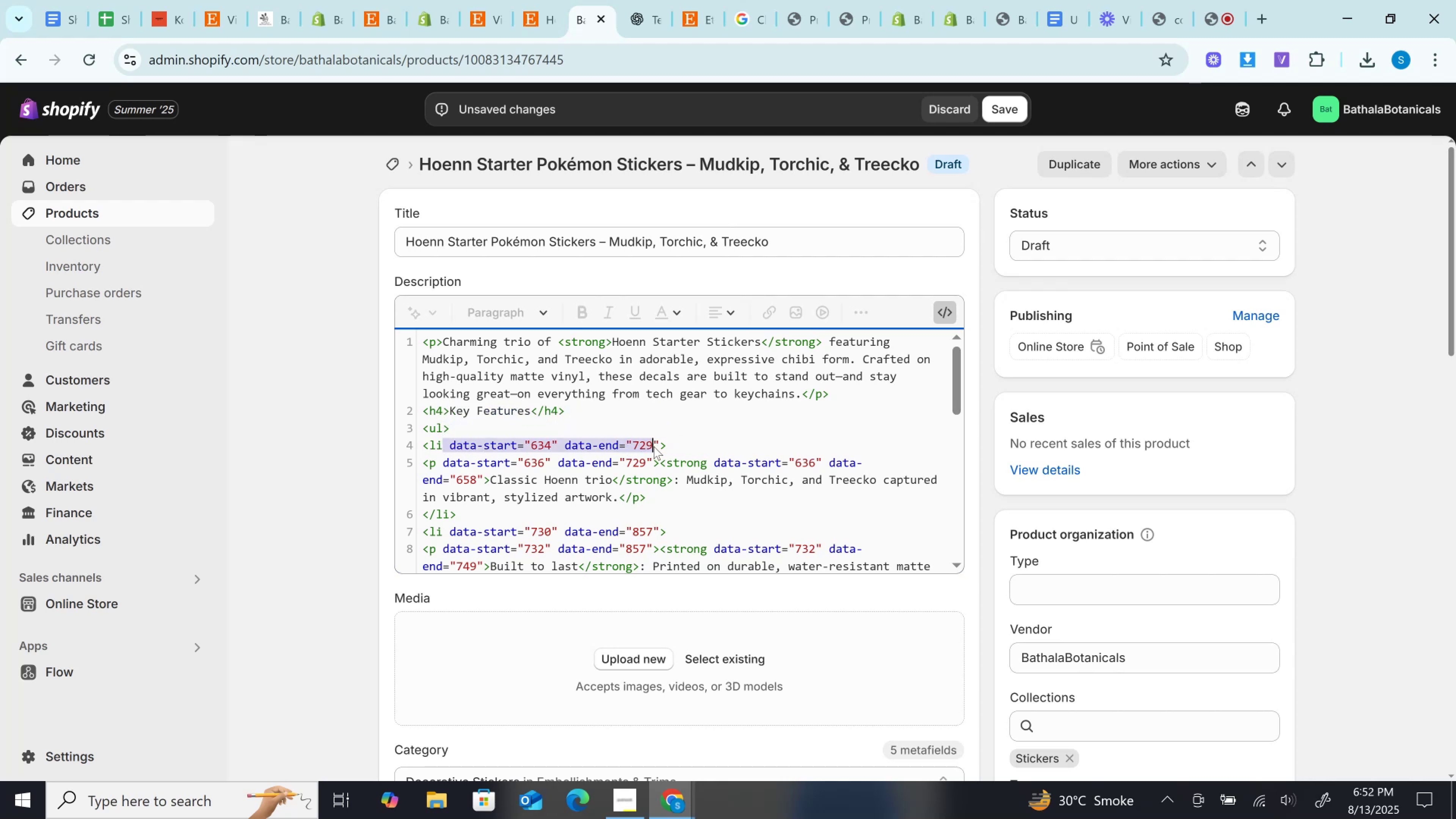 
key(Backspace)
 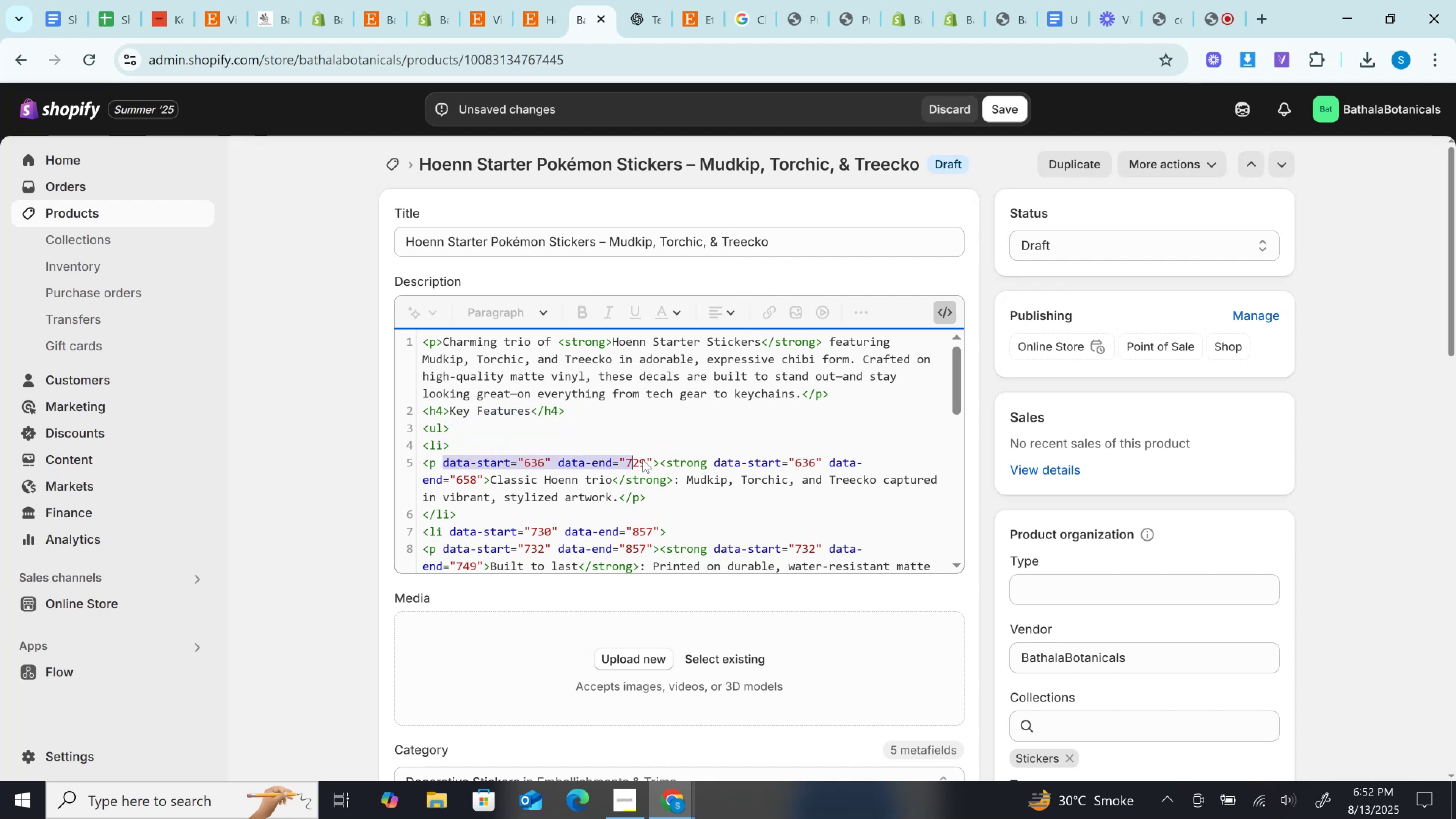 
key(Backspace)
 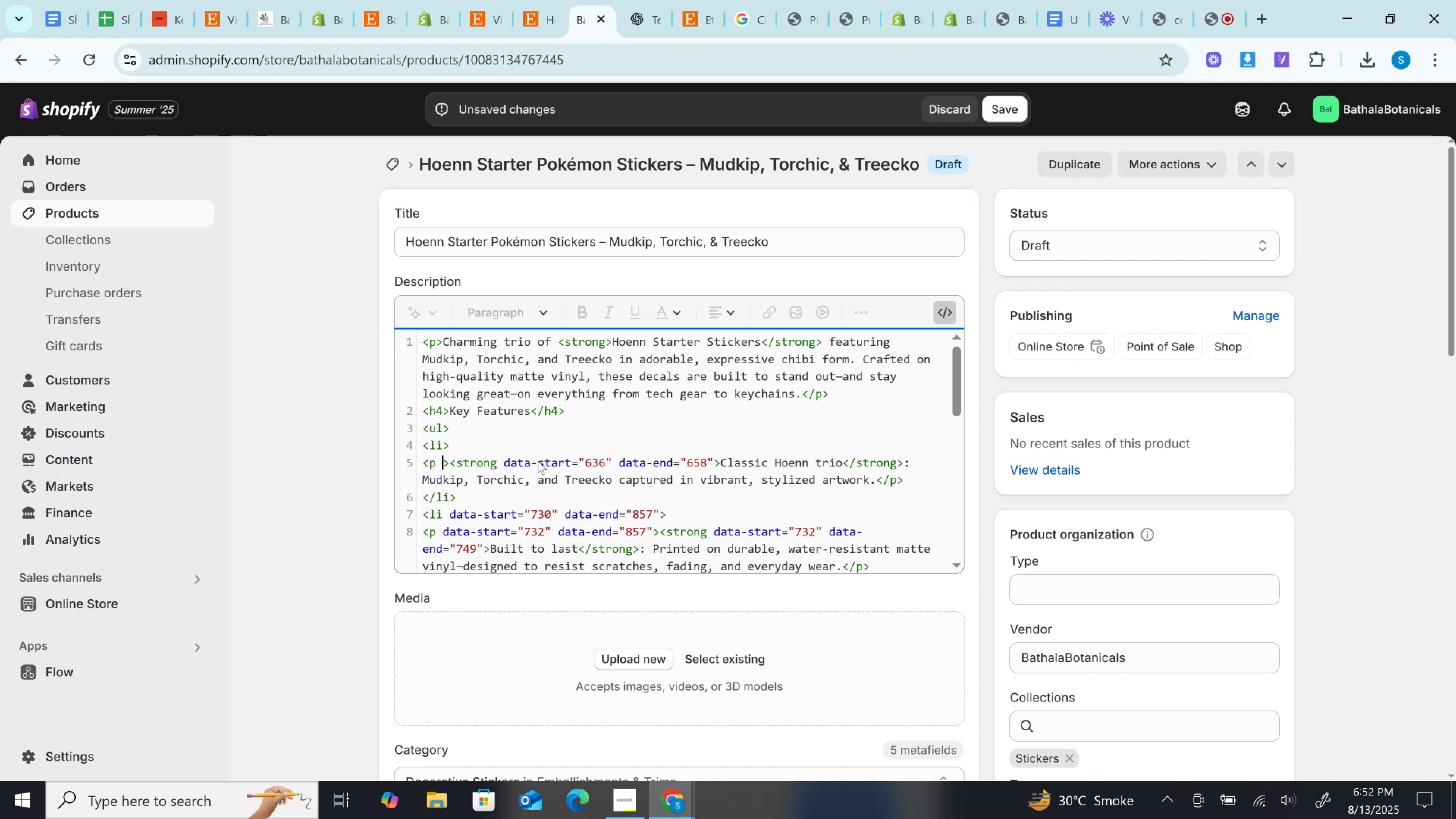 
key(Backspace)
 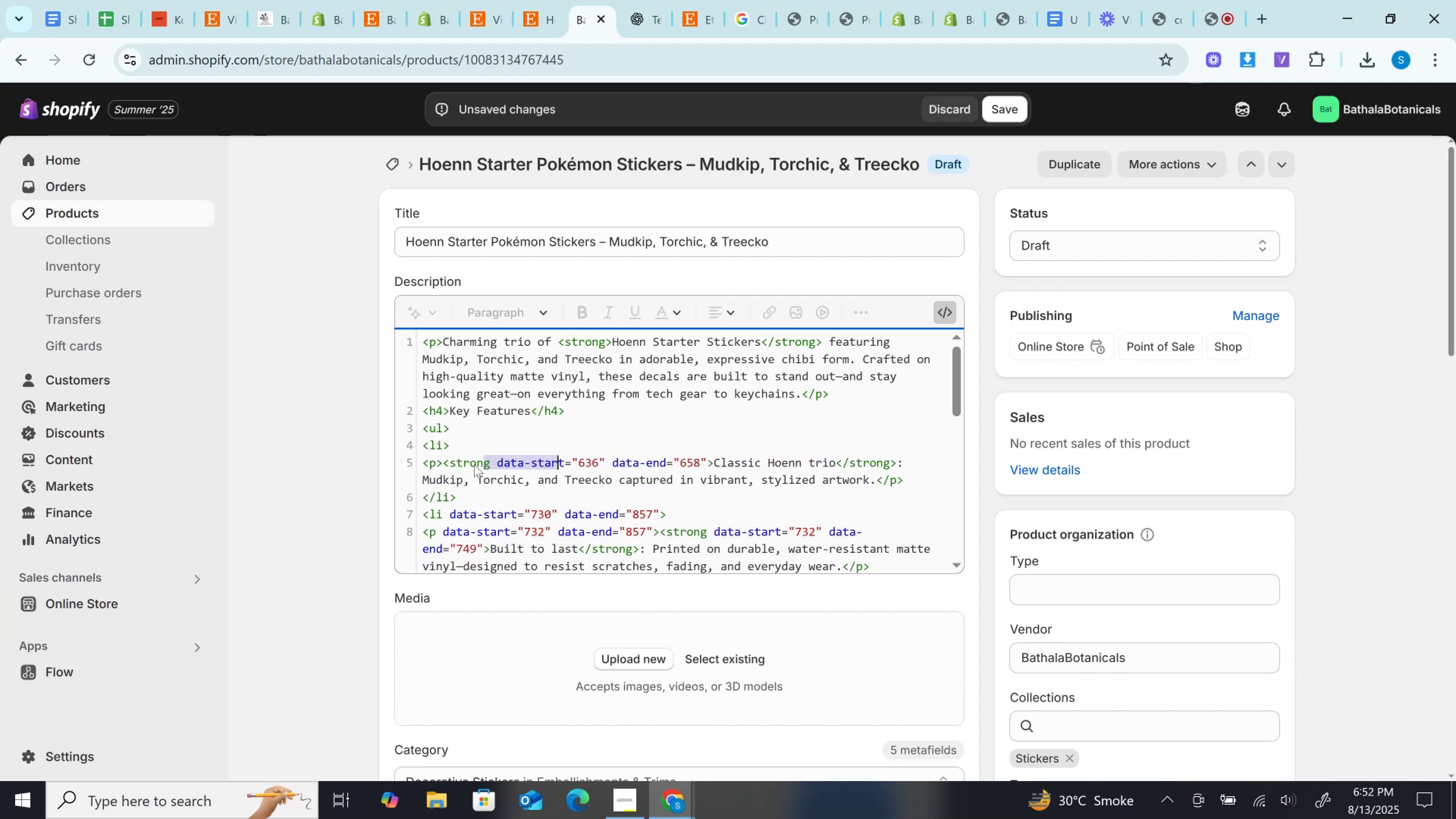 
left_click([501, 467])
 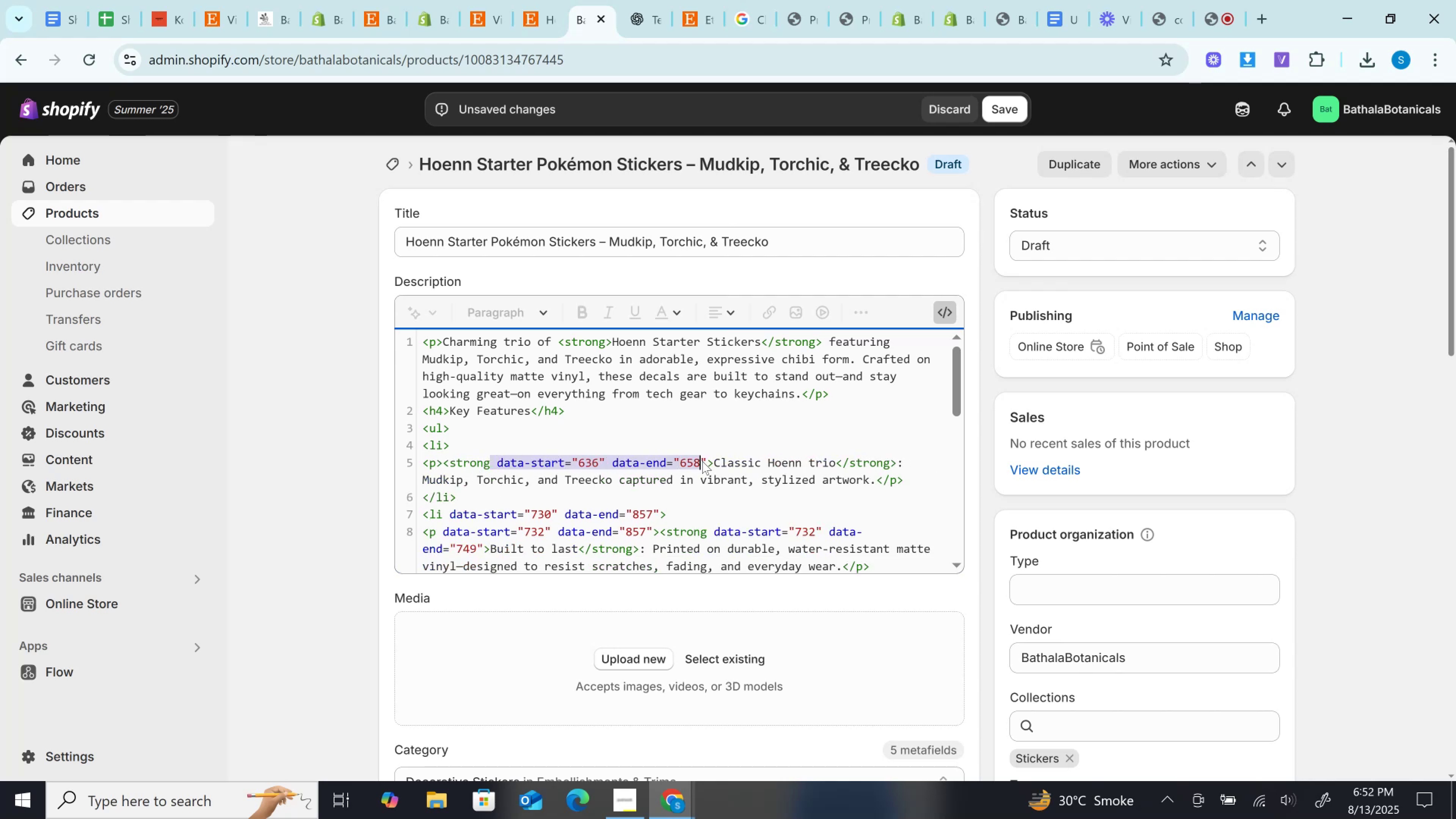 
key(Backspace)
 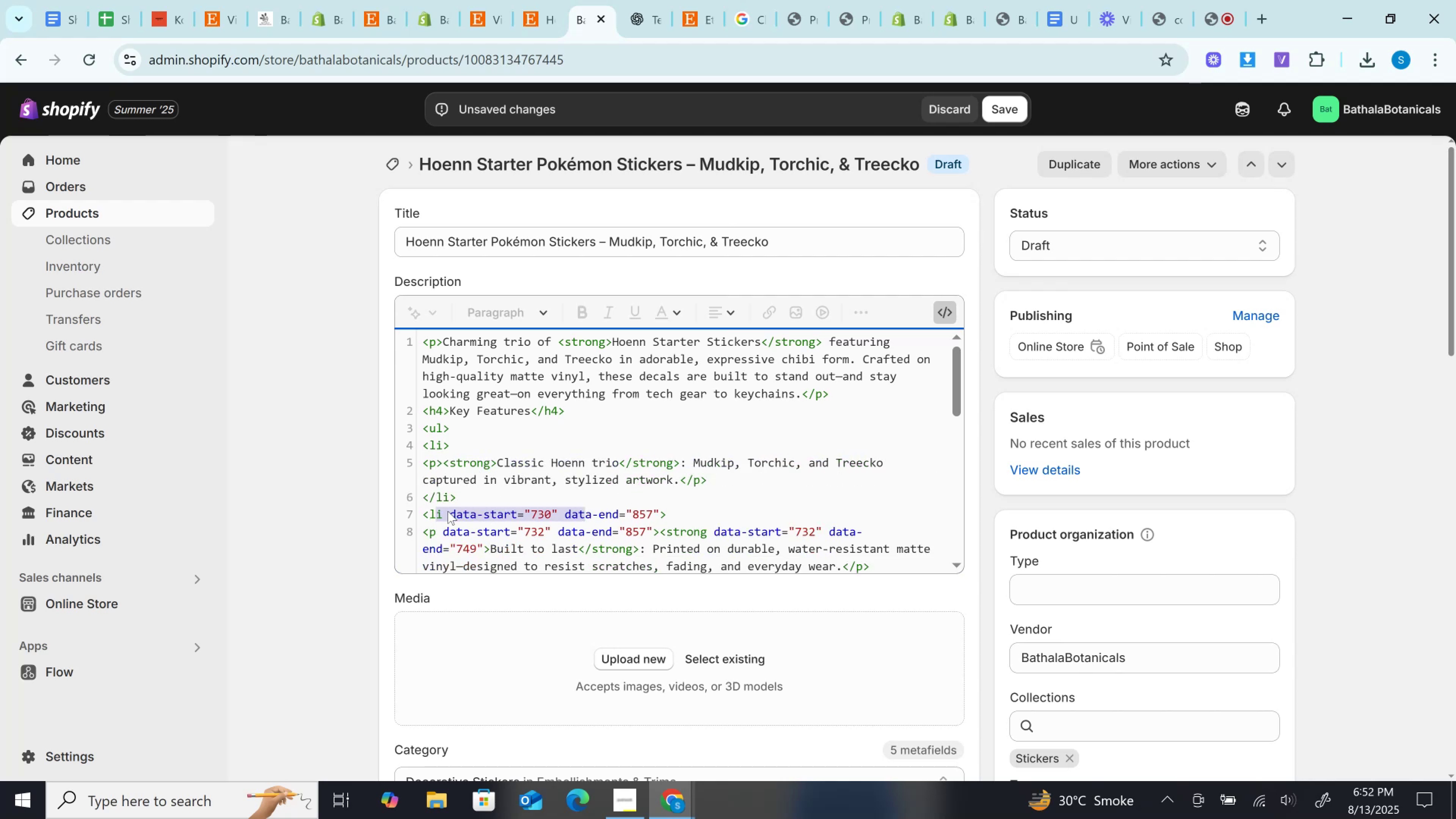 
left_click([445, 515])
 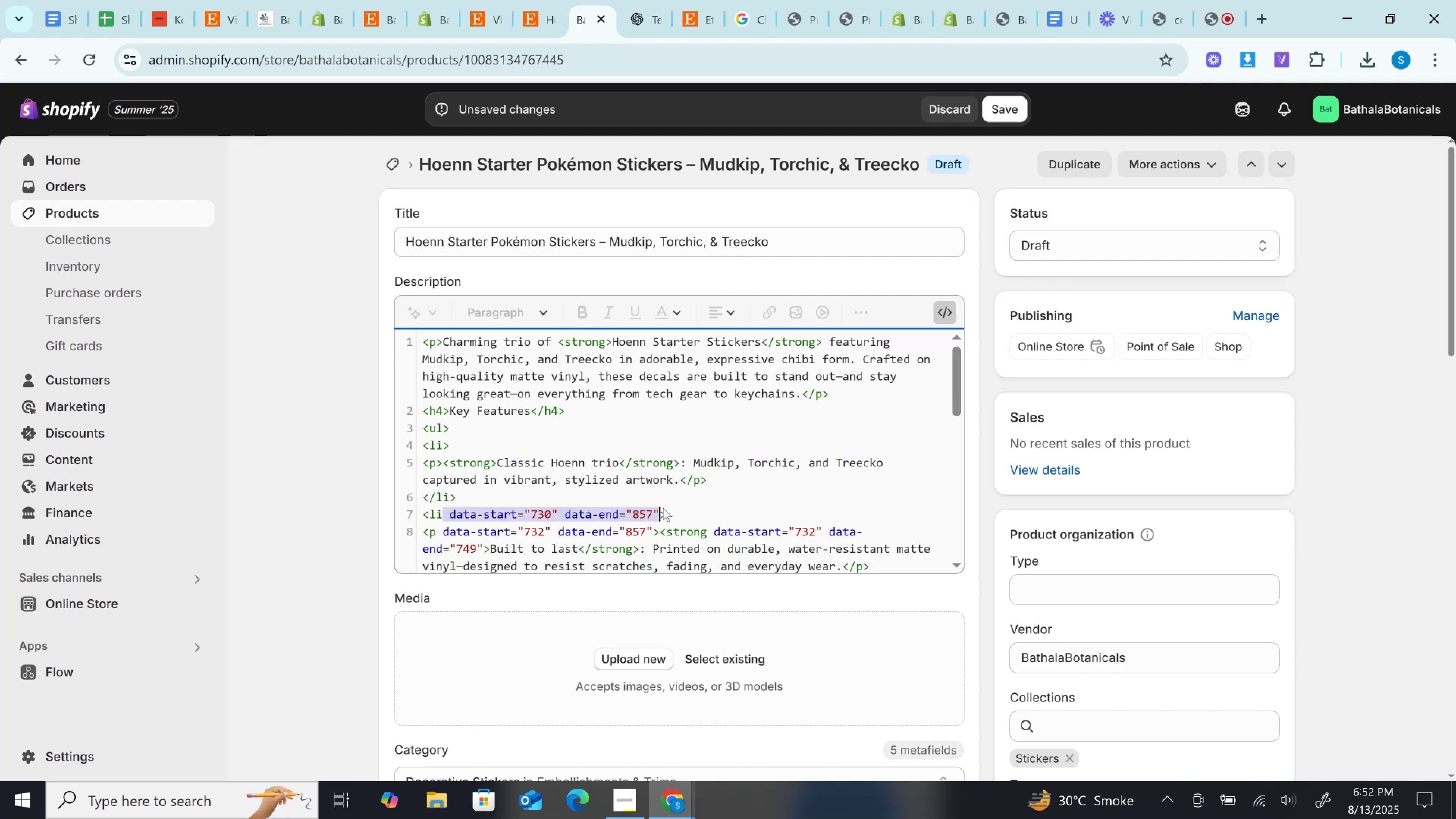 
key(Backspace)
 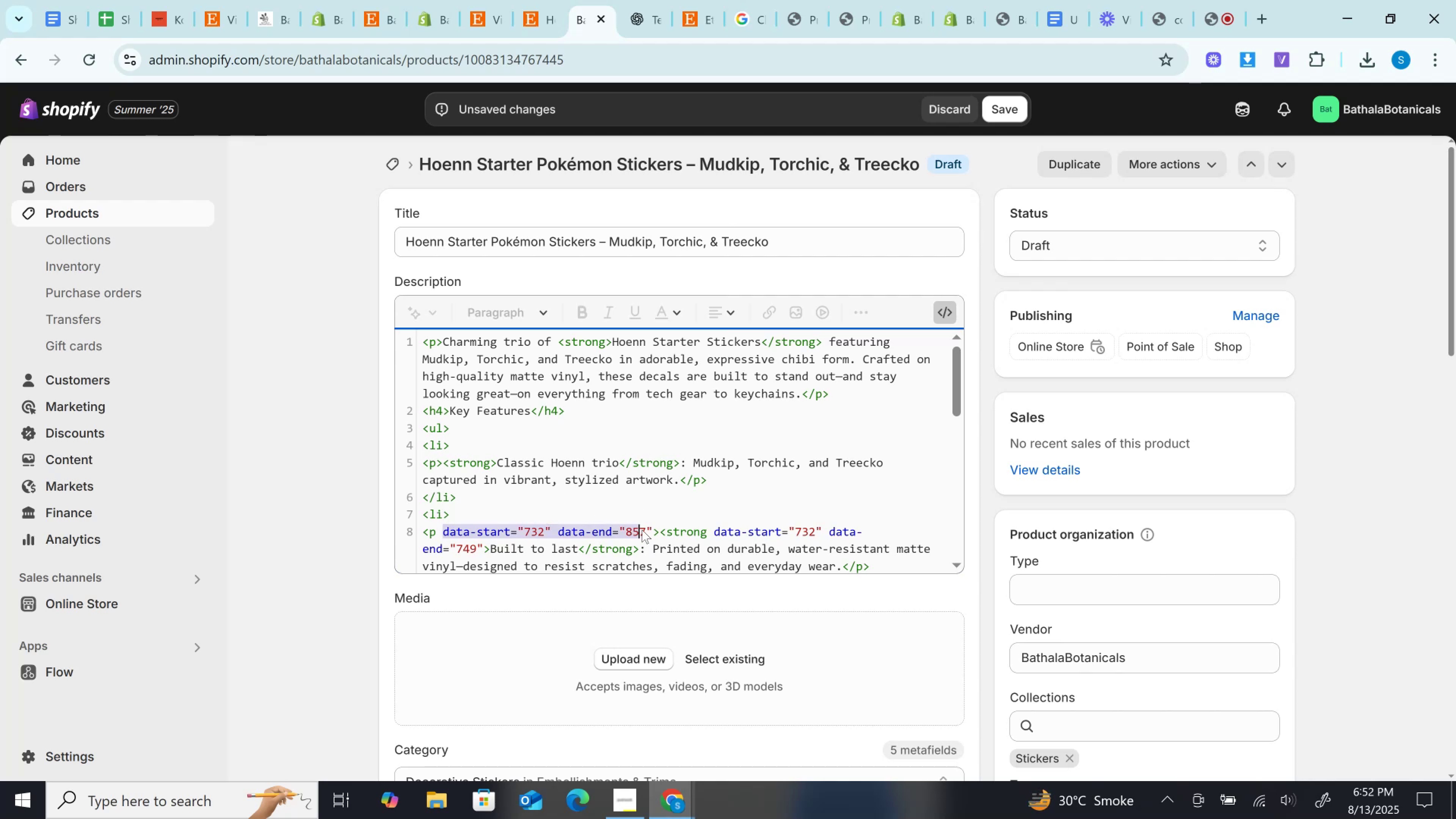 
key(Backspace)
 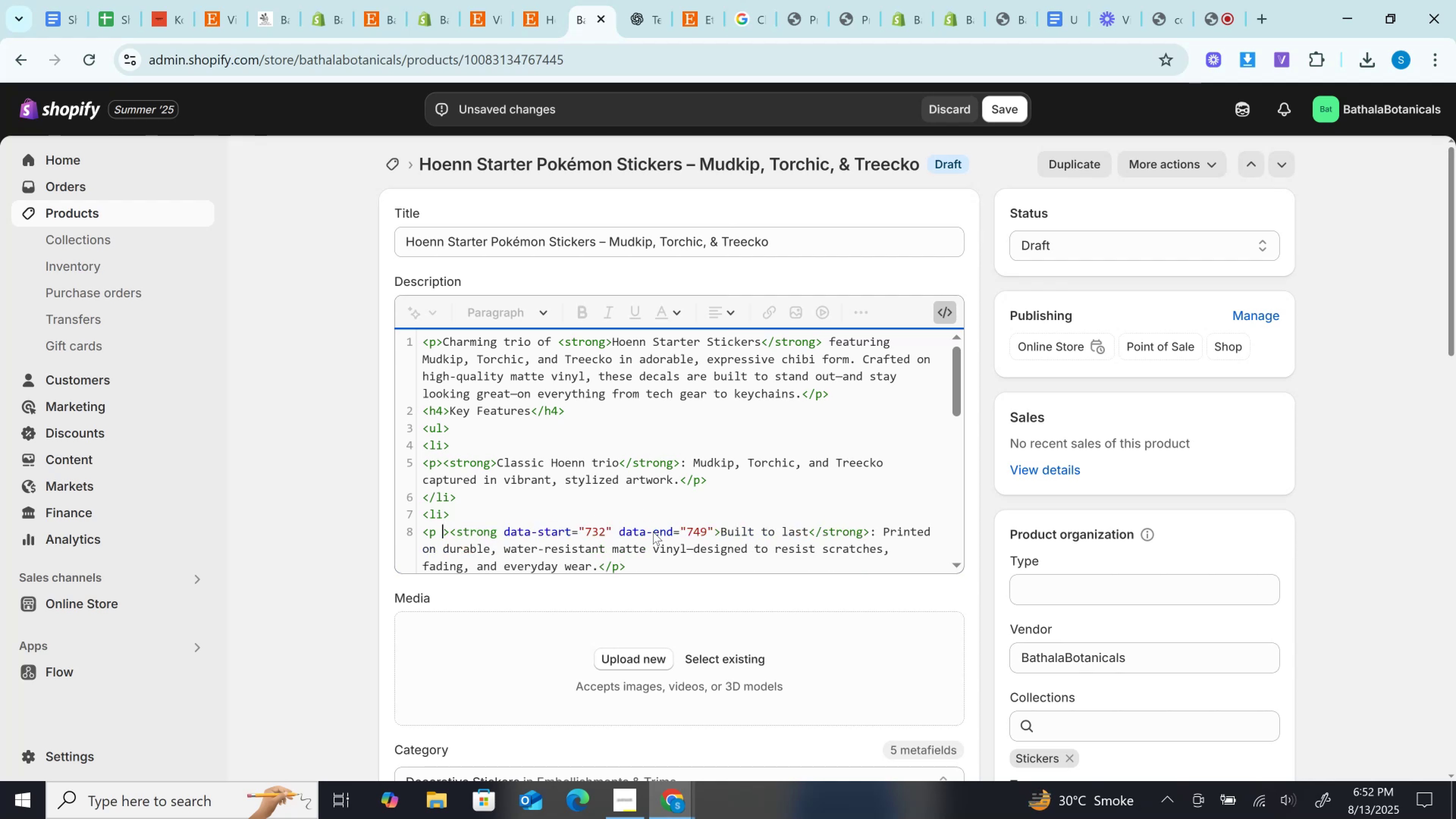 
key(Backspace)
 